 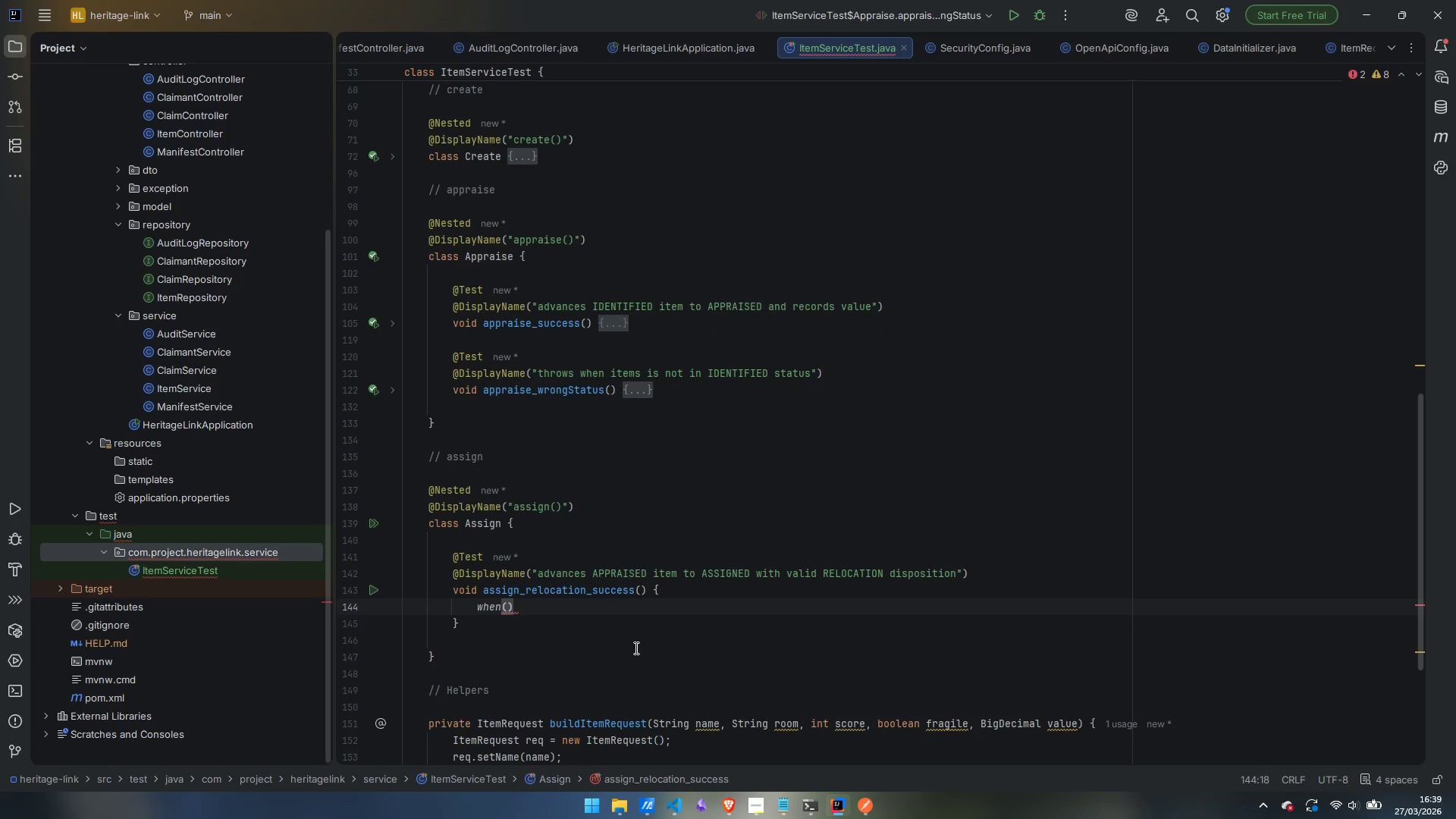 
type(itemRe)
 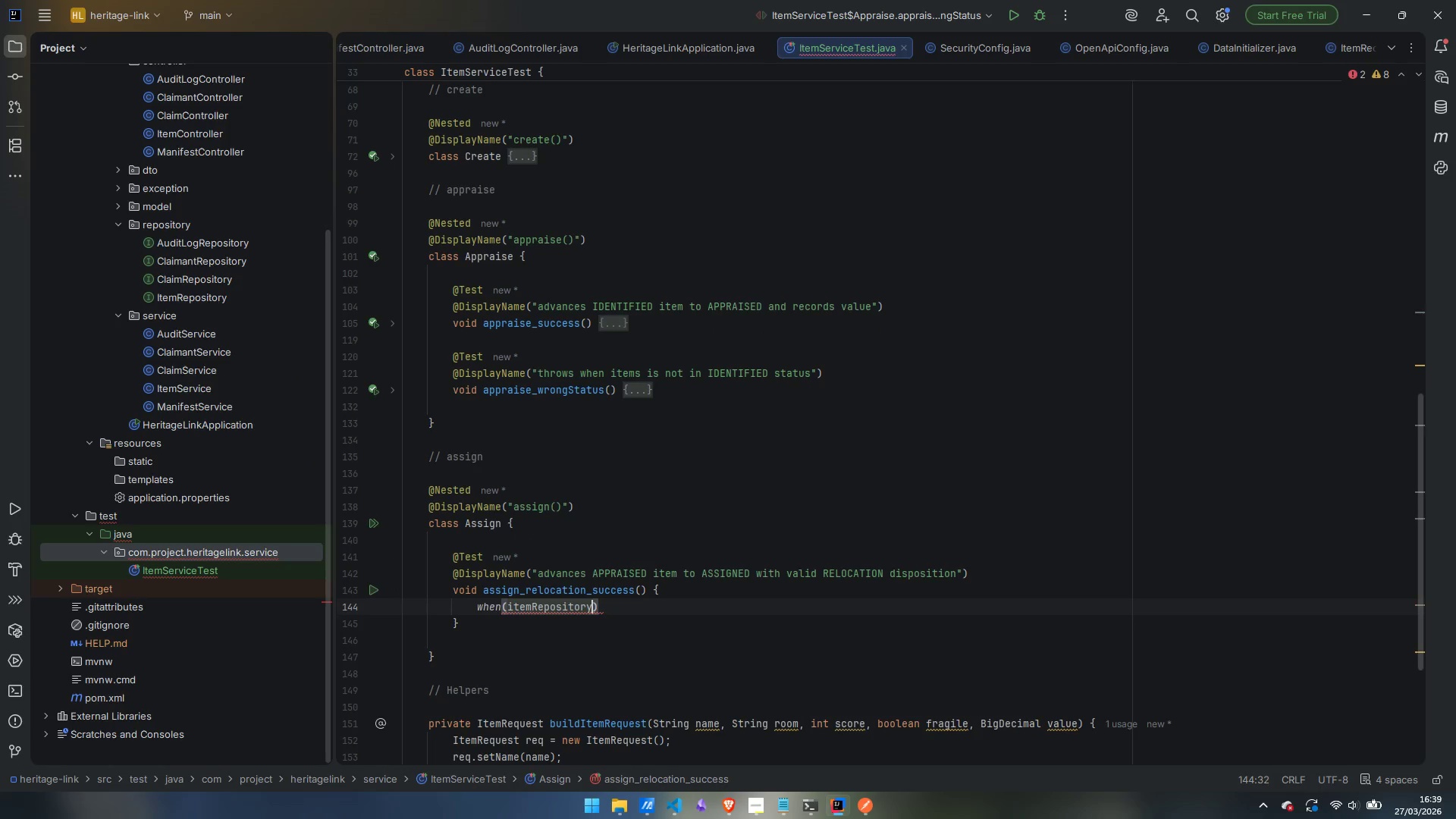 
 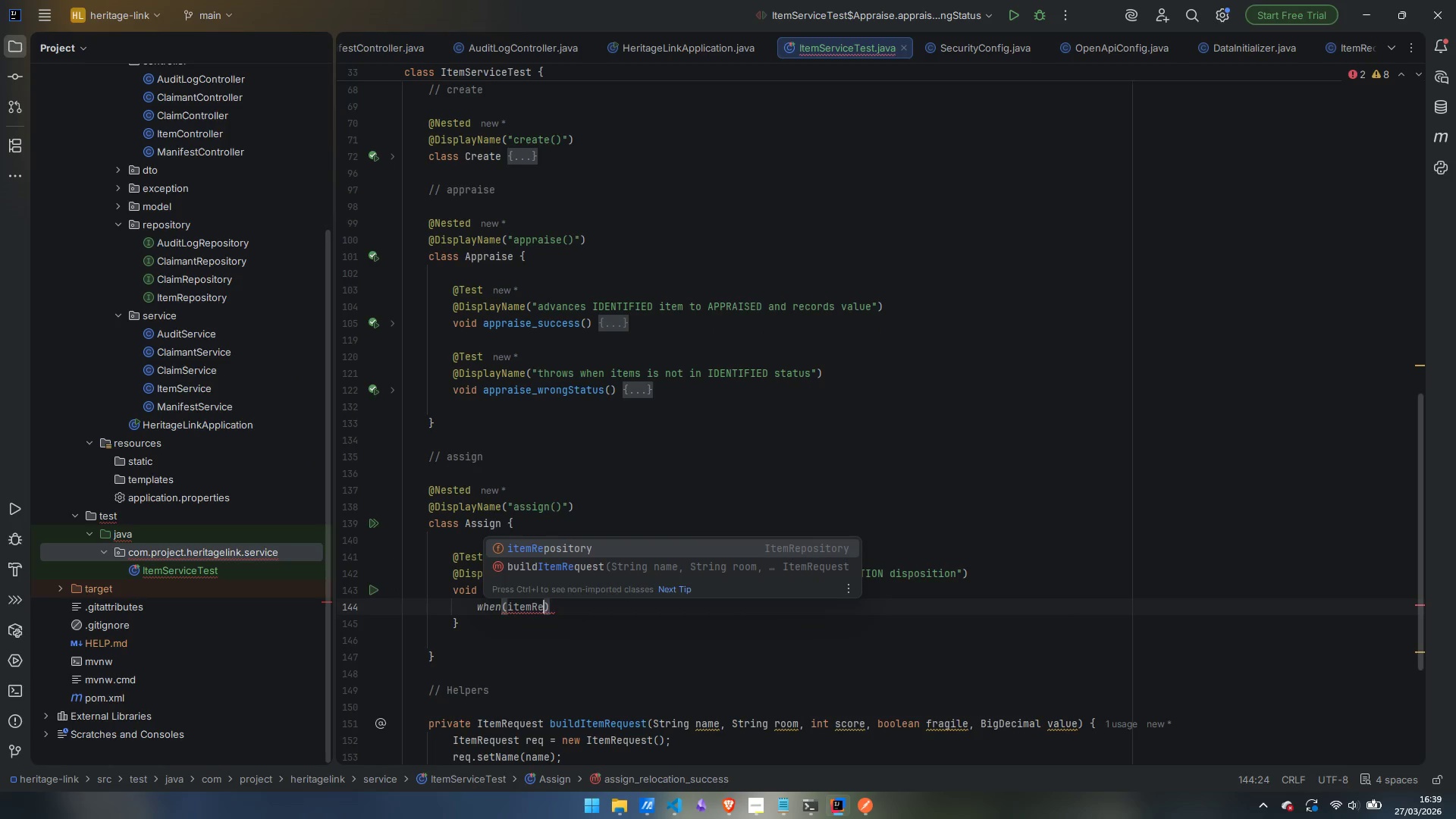 
key(Enter)
 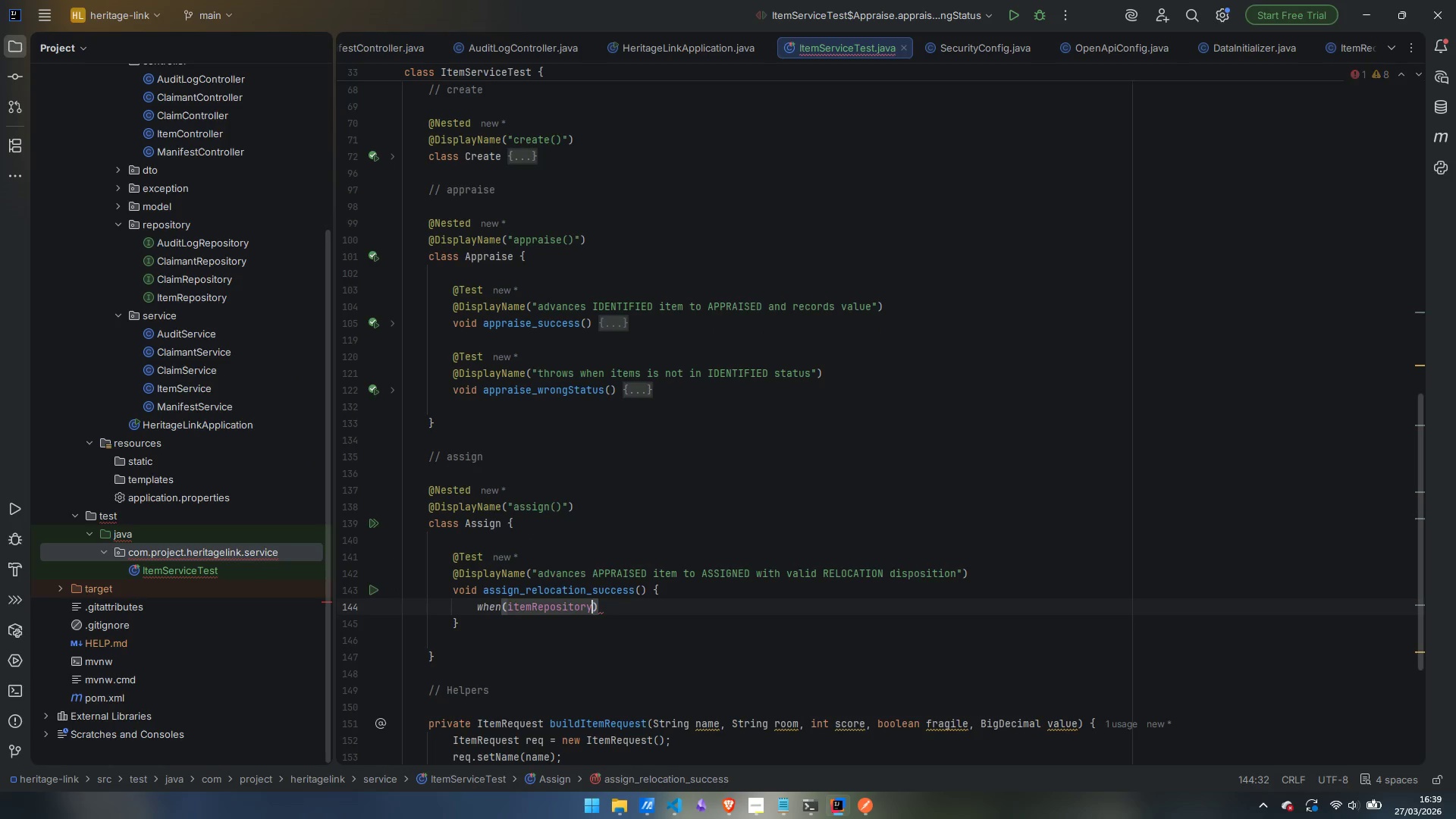 
type(.fin)
 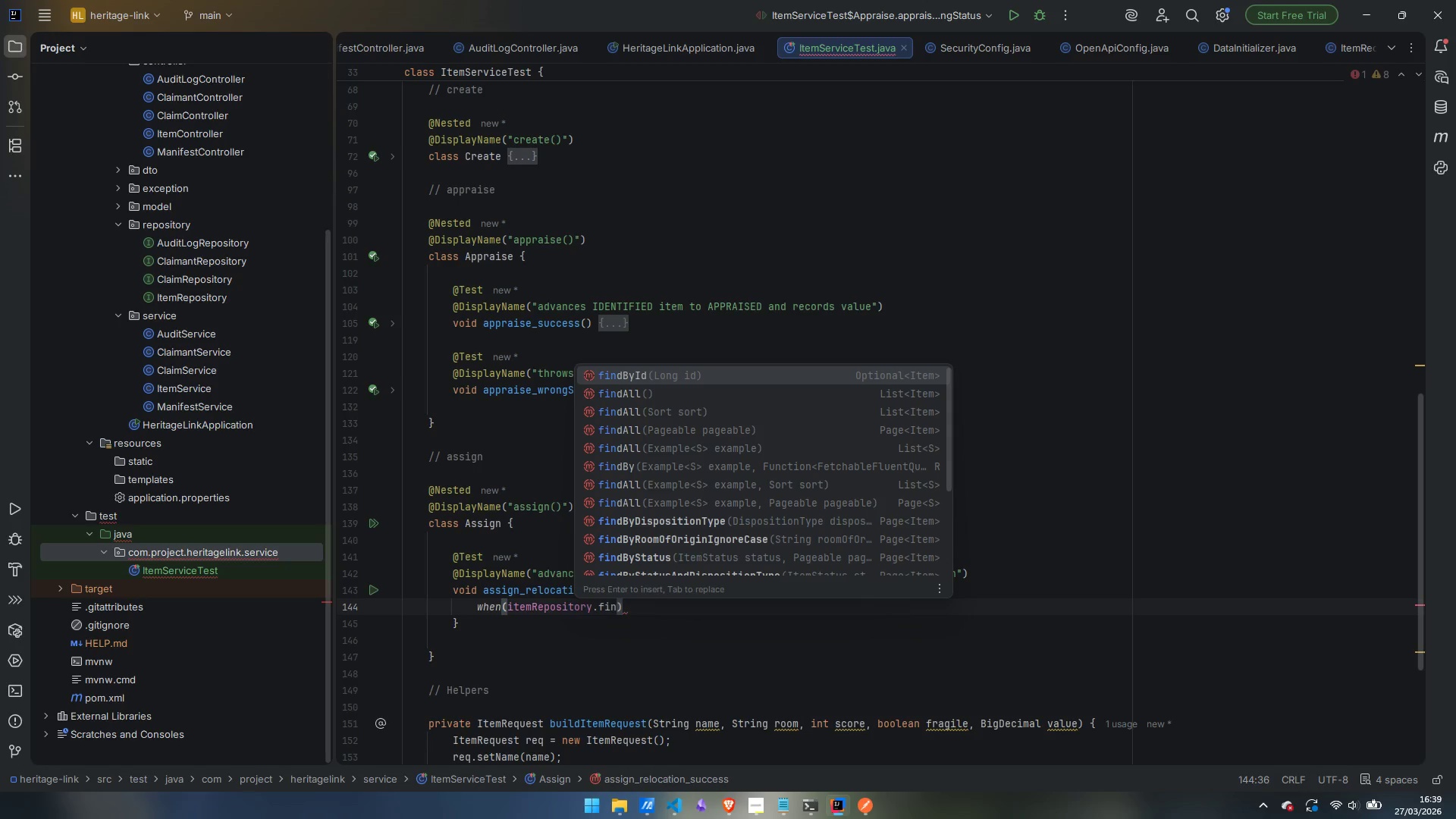 
key(Enter)
 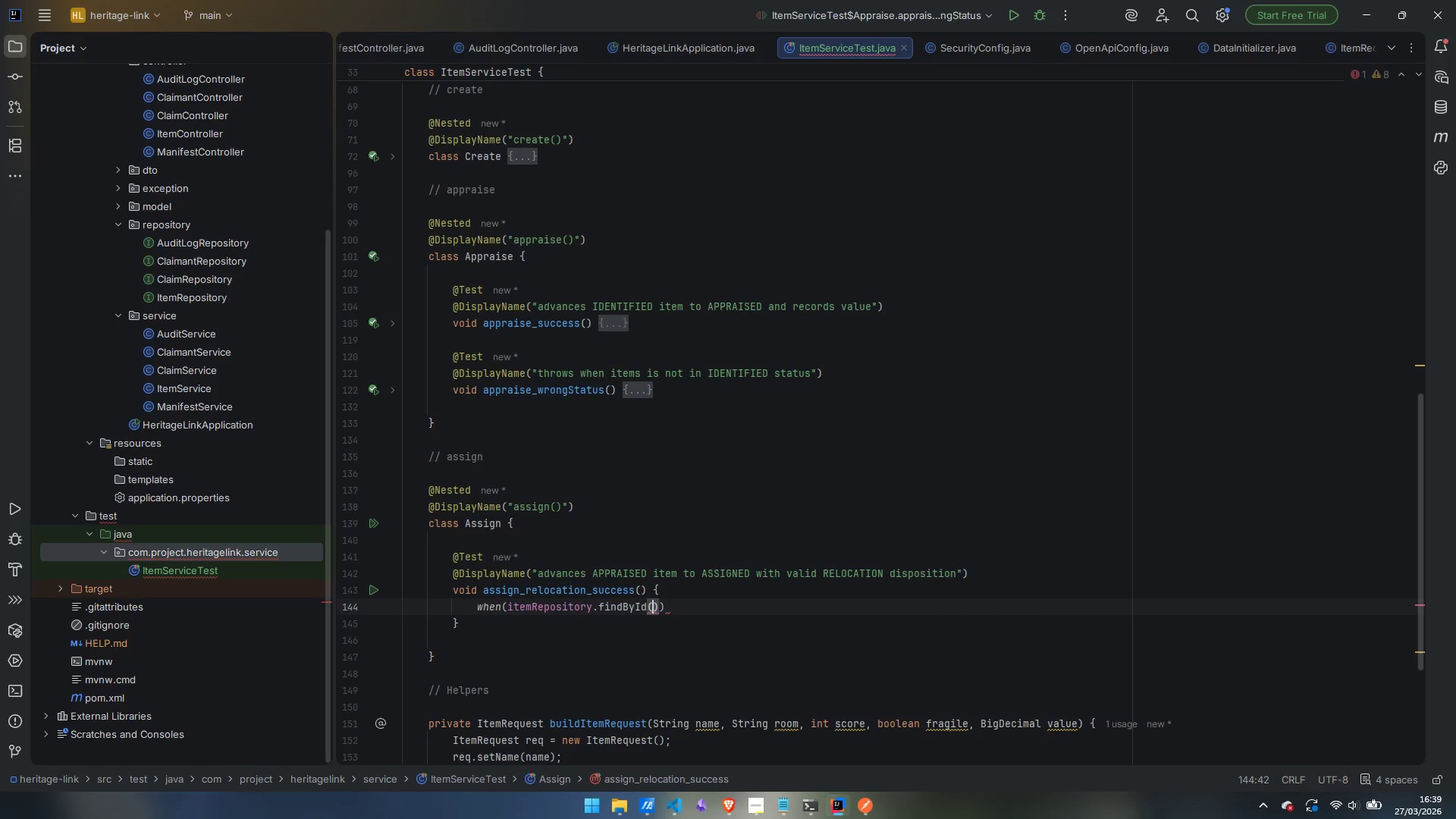 
type(2L)
 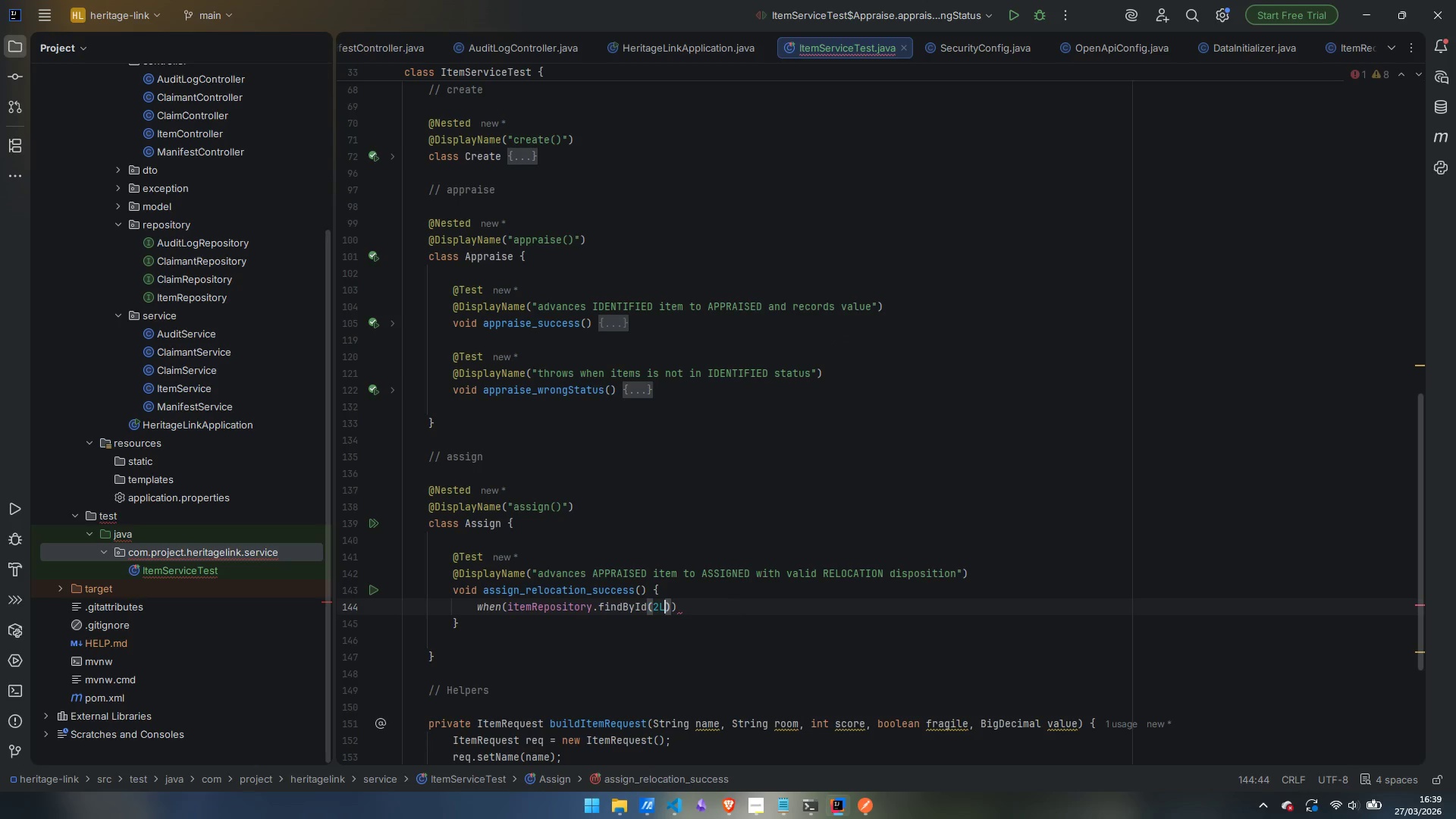 
key(ArrowRight)
 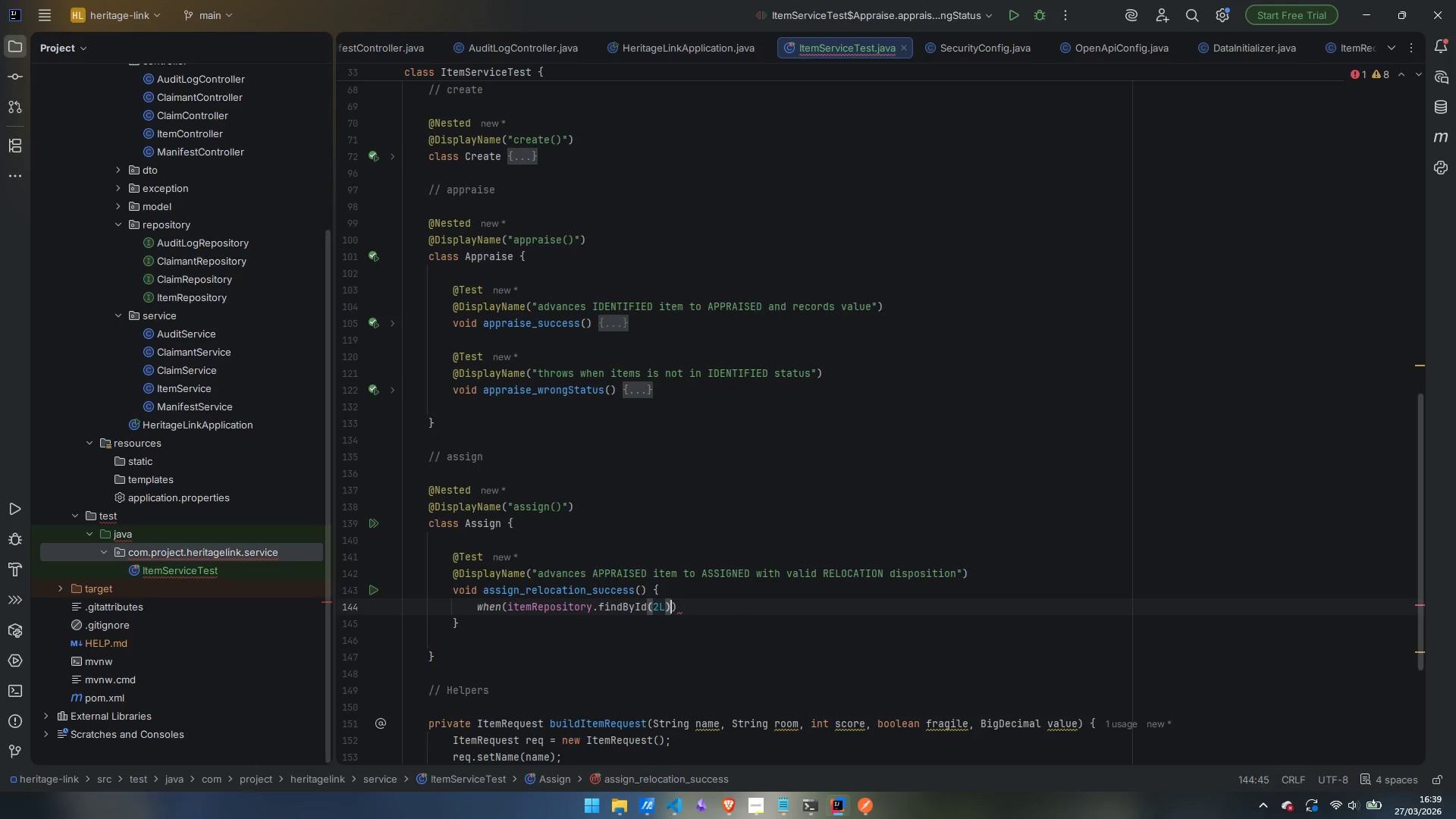 
key(ArrowRight)
 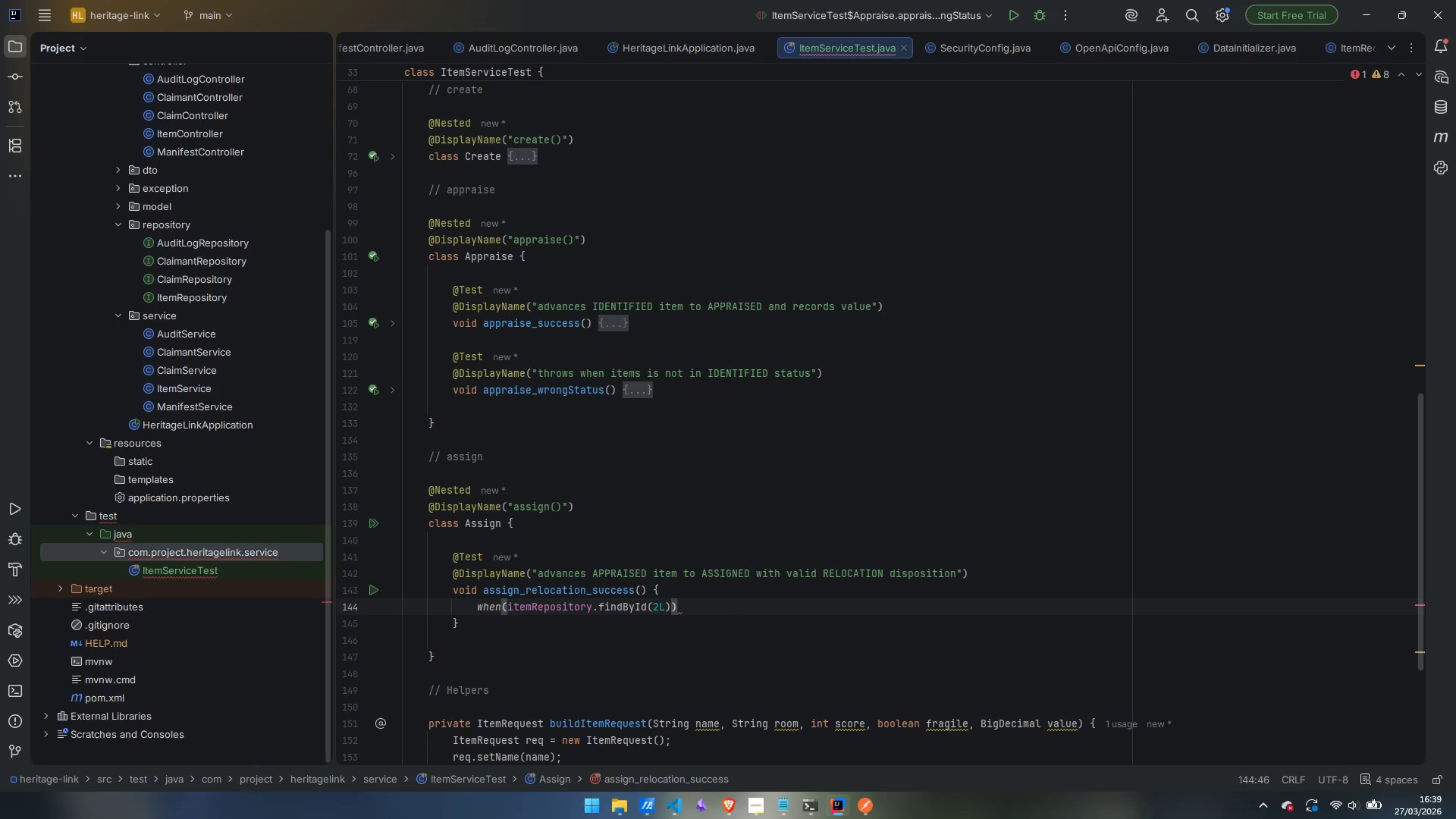 
type(.the)
 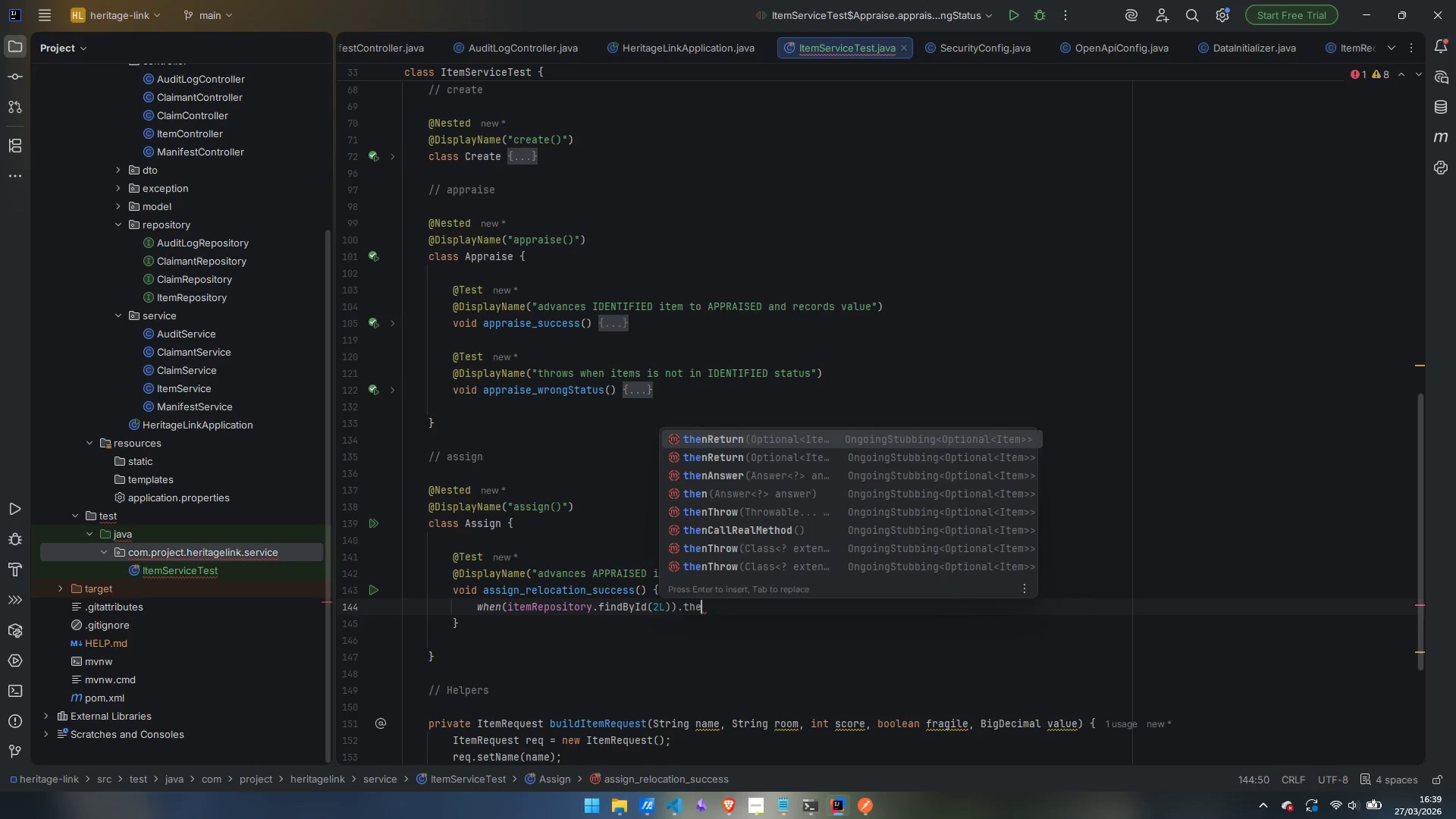 
key(Enter)
 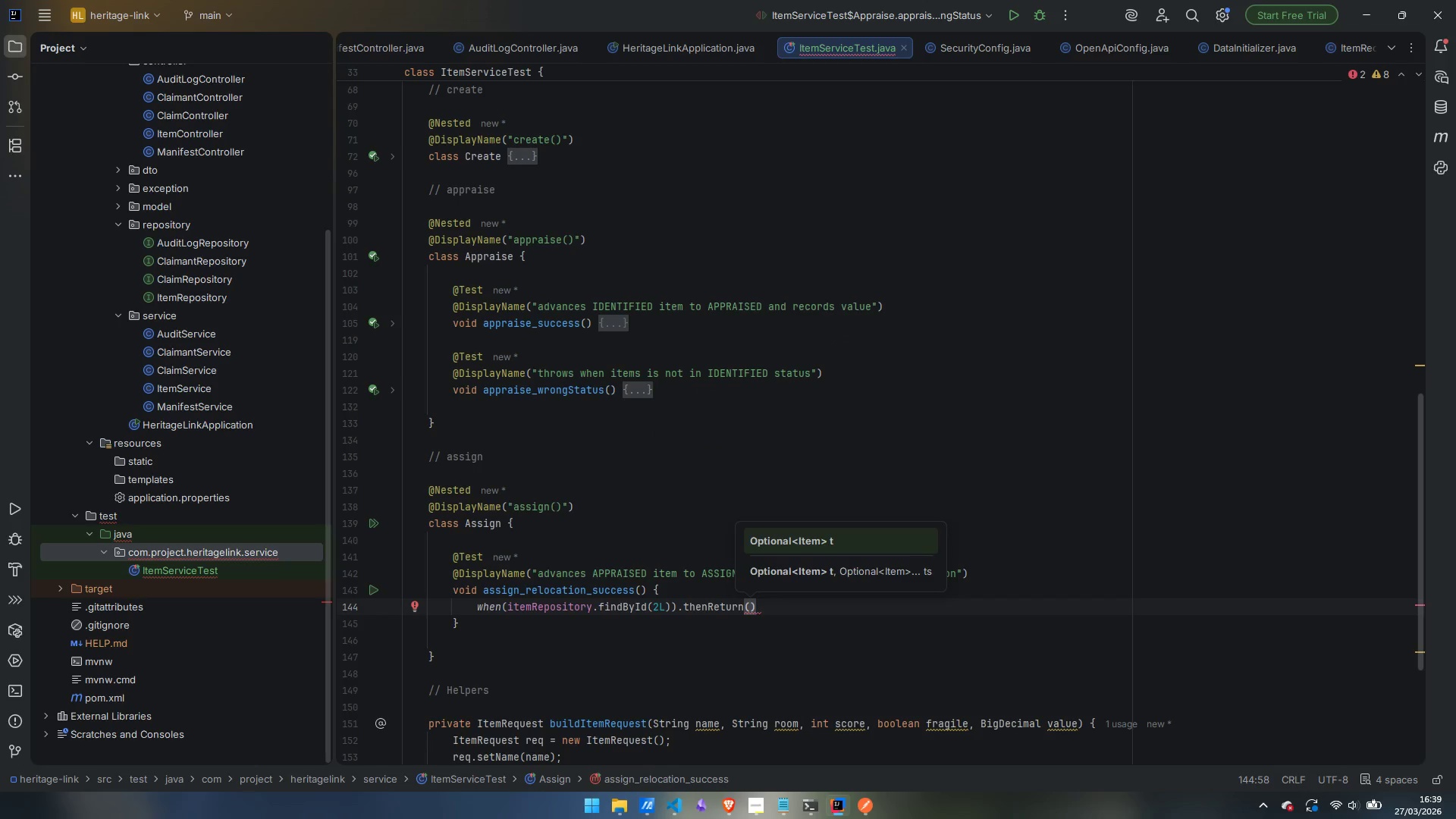 
type(Op)
 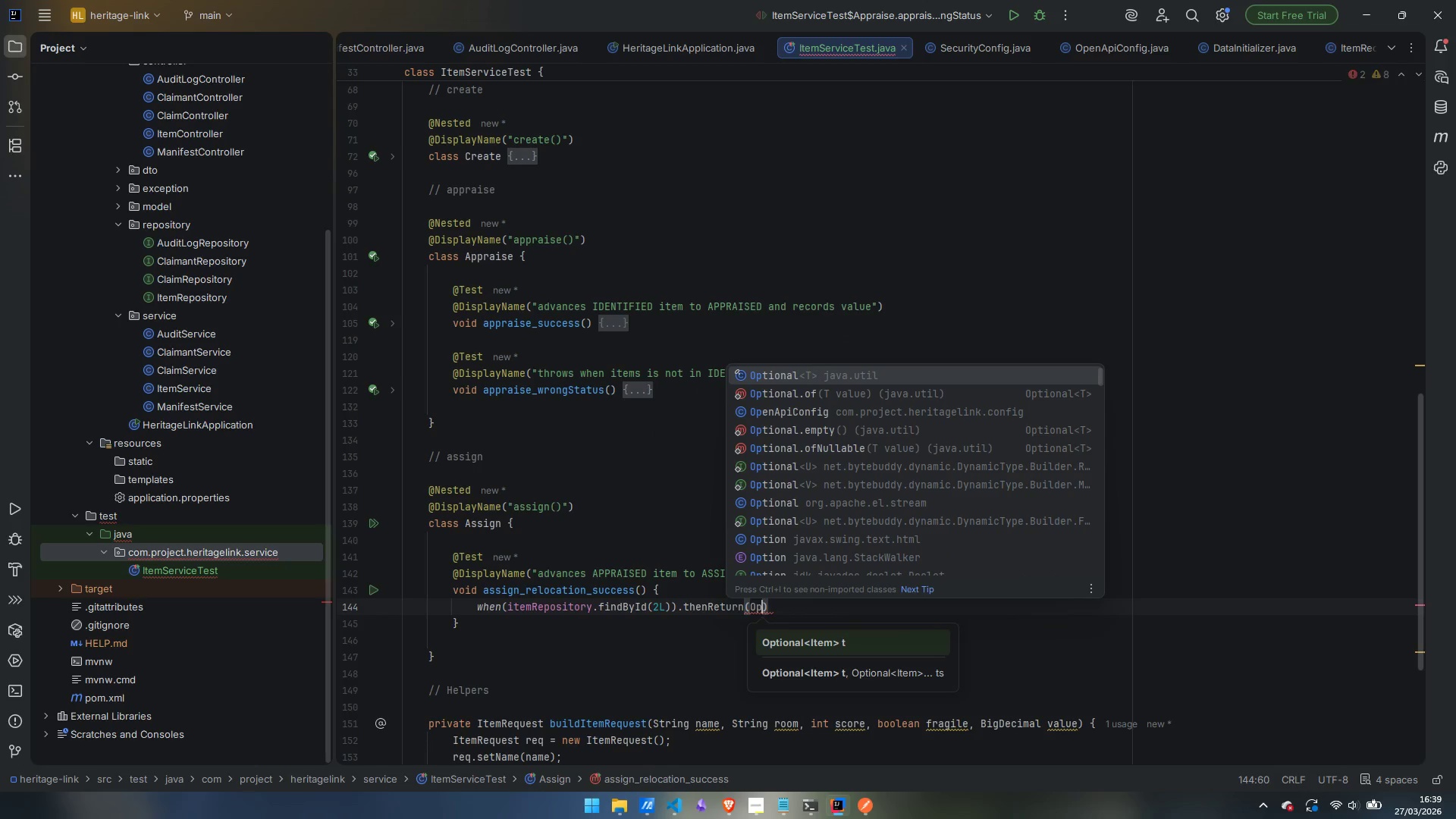 
key(ArrowDown)
 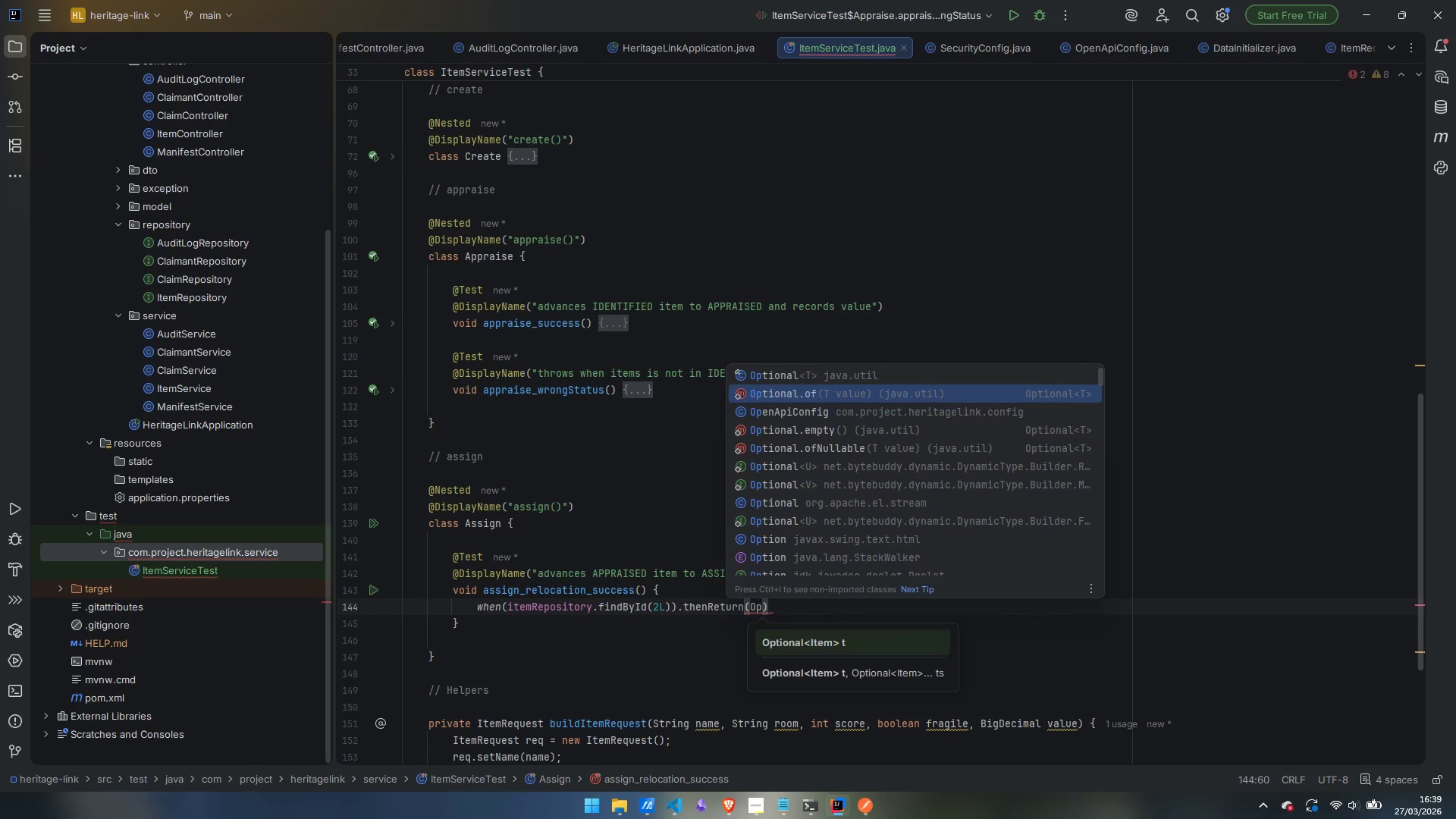 
key(Enter)
 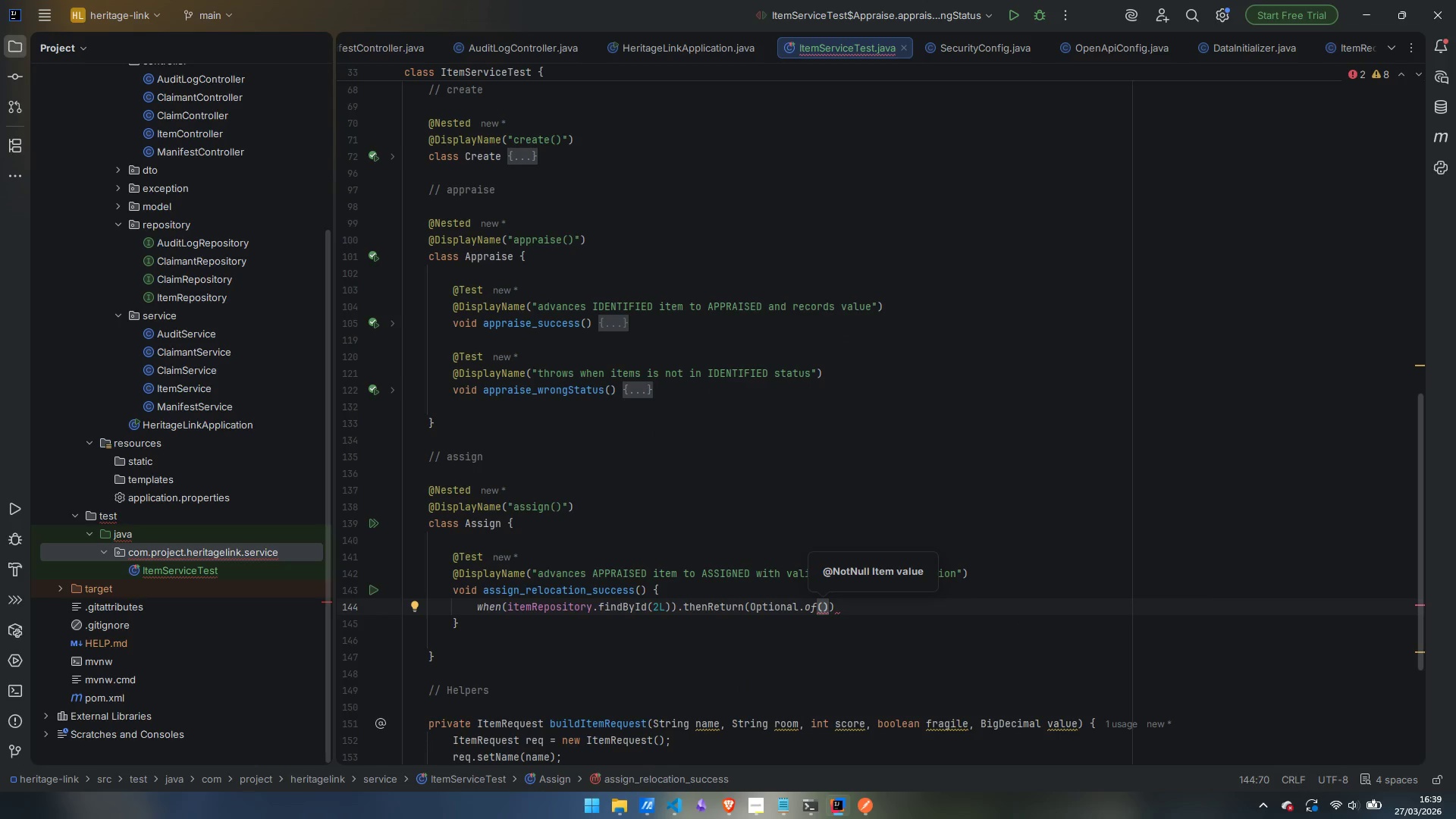 
type(app)
 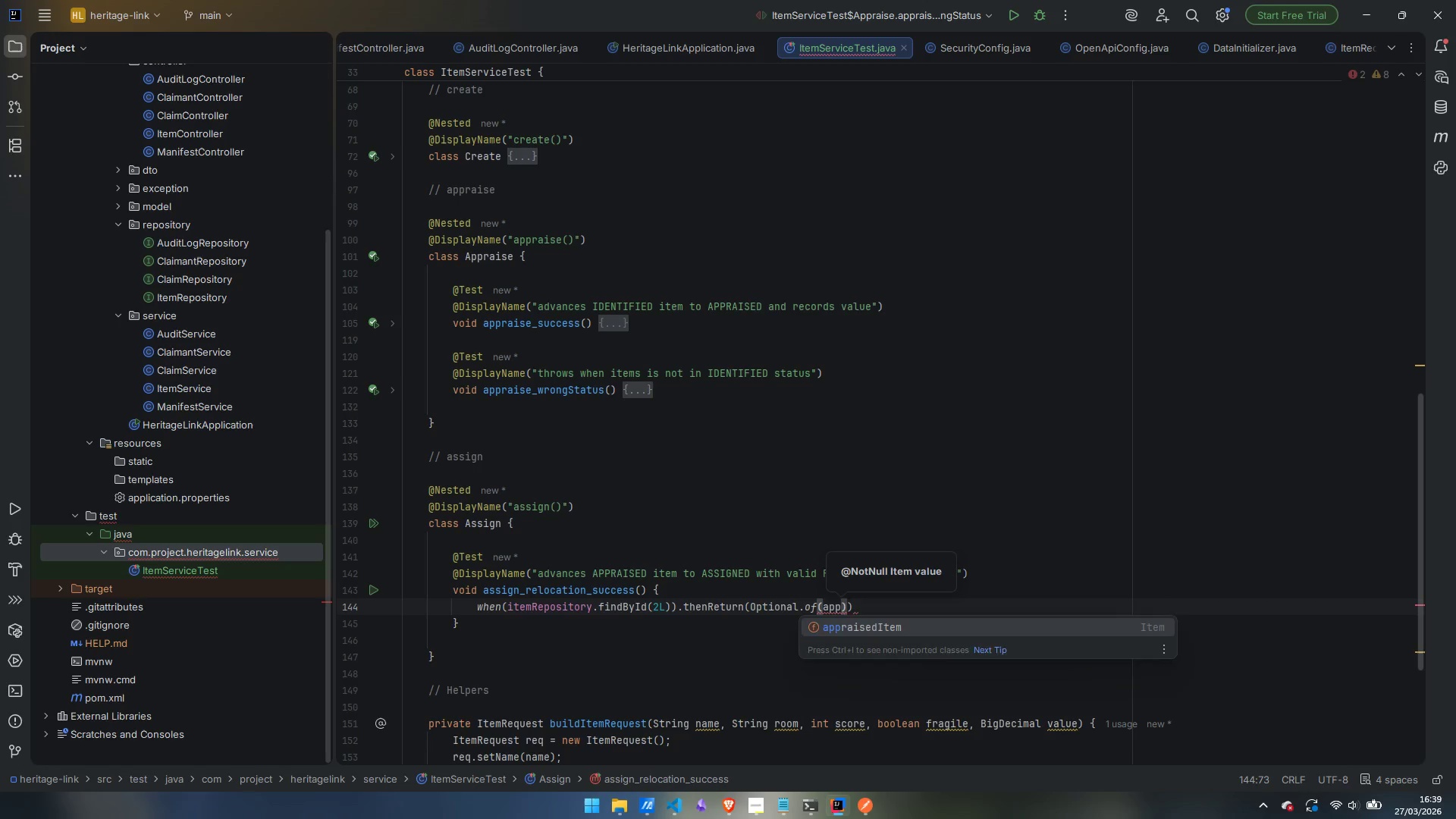 
key(Enter)
 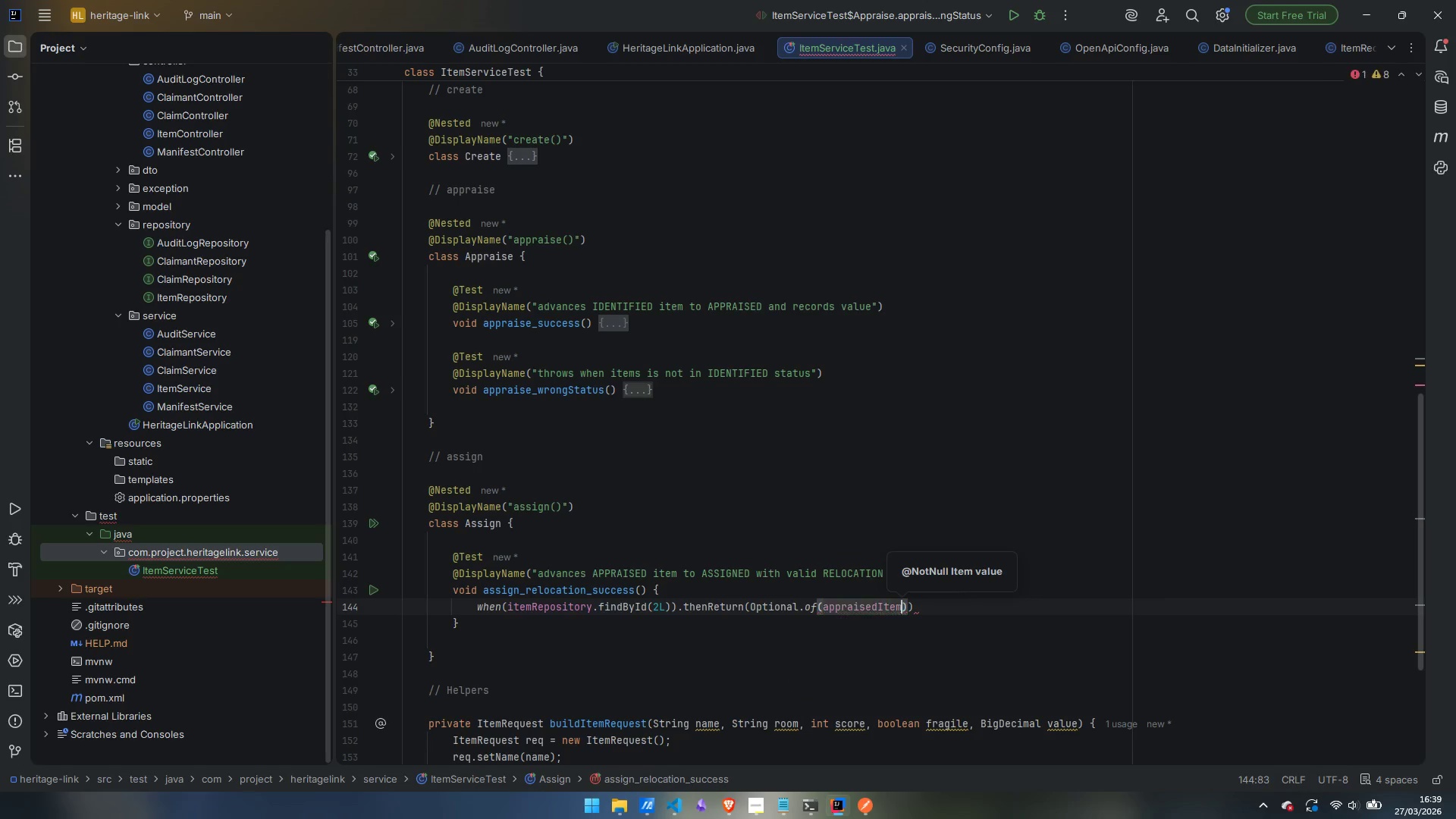 
key(ArrowRight)
 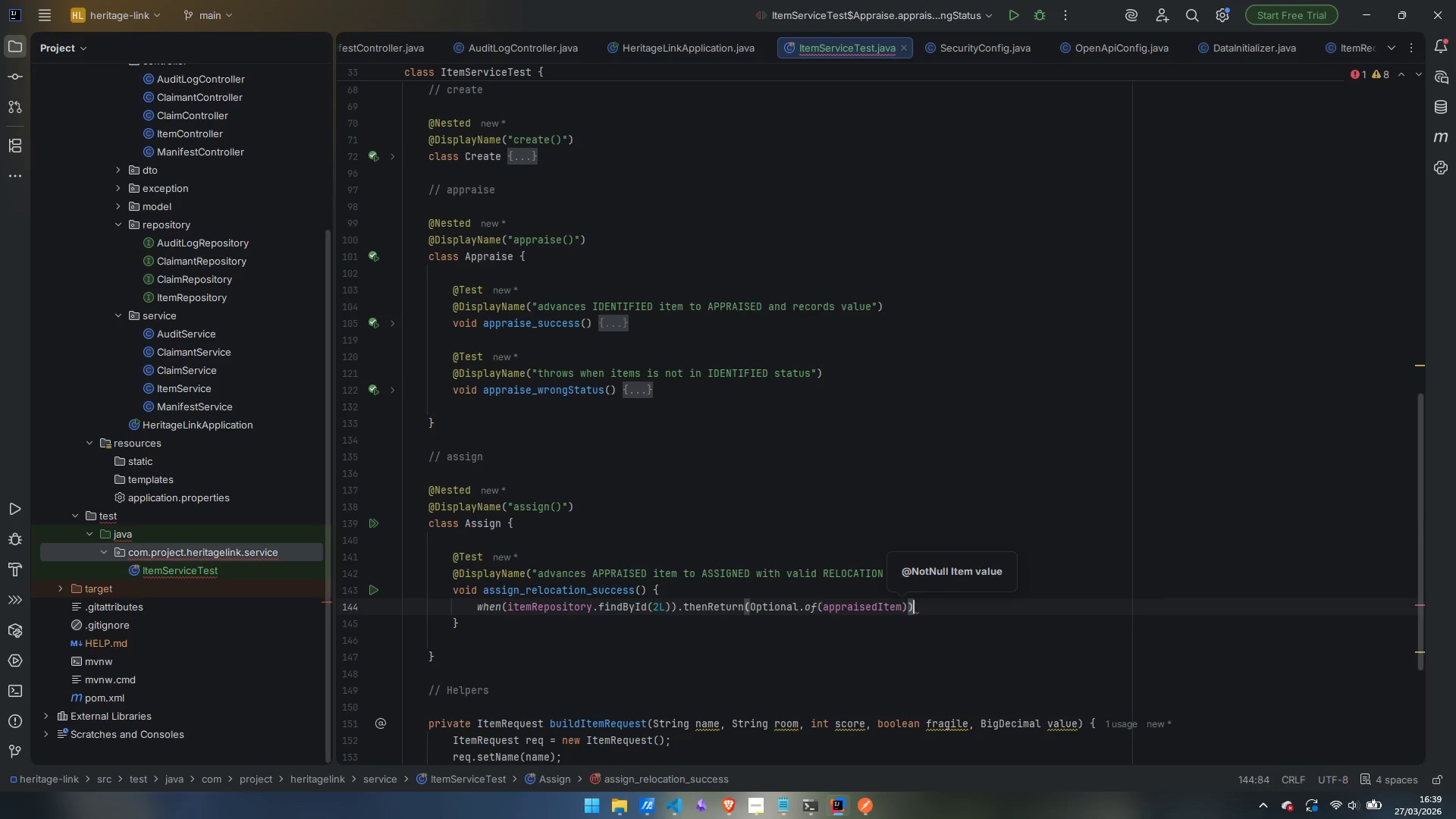 
key(ArrowRight)
 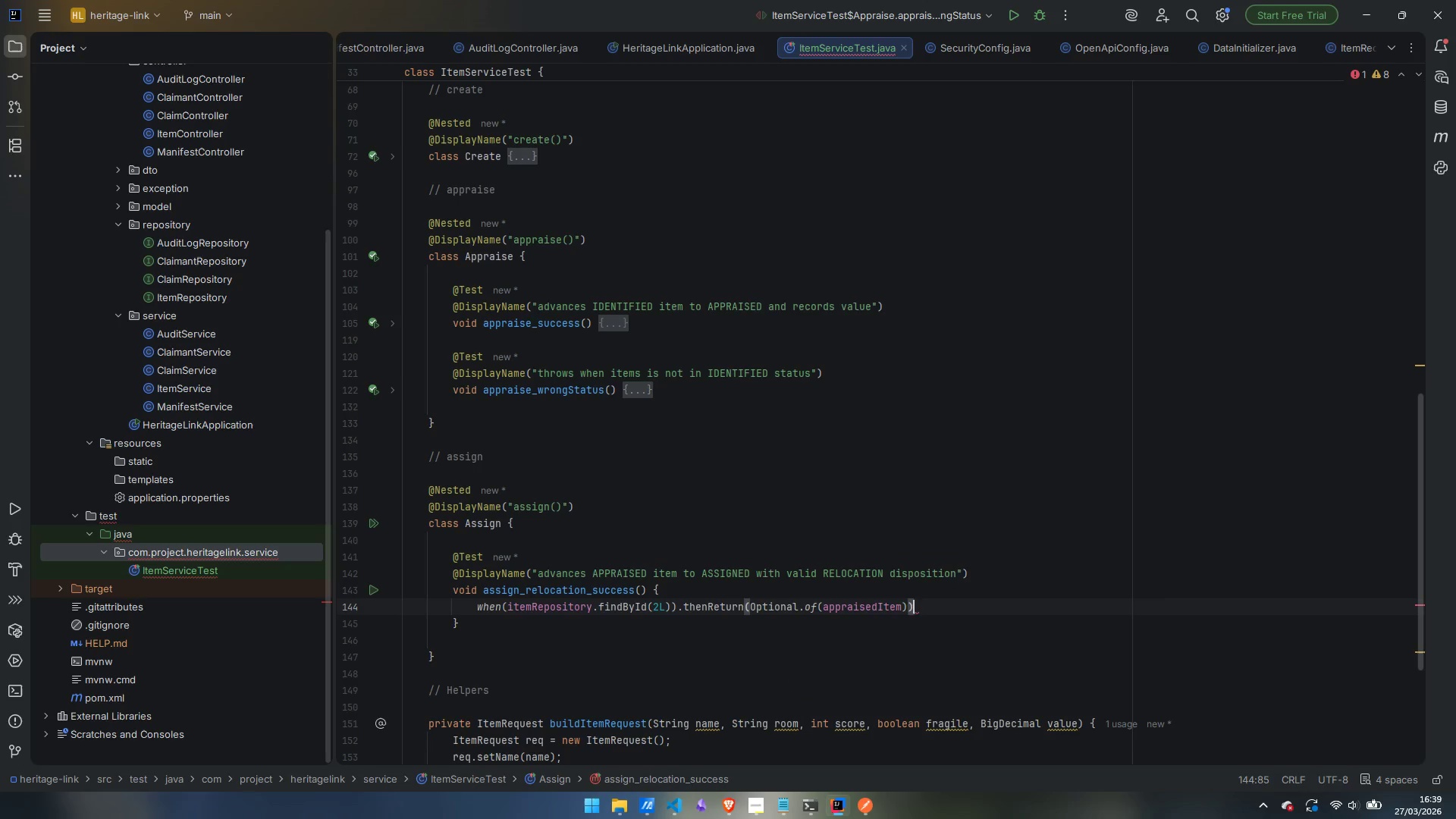 
key(Semicolon)
 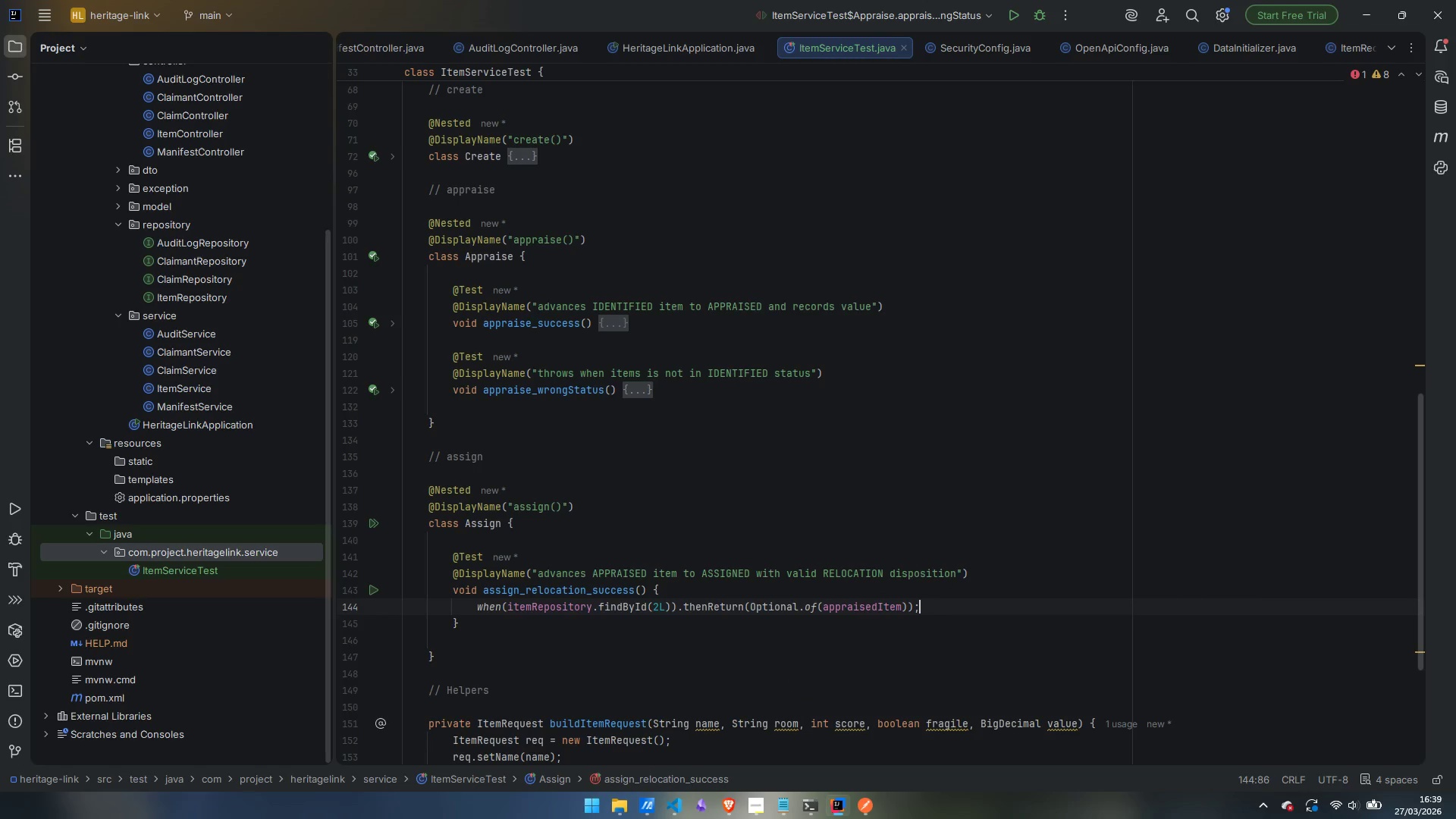 
key(Enter)
 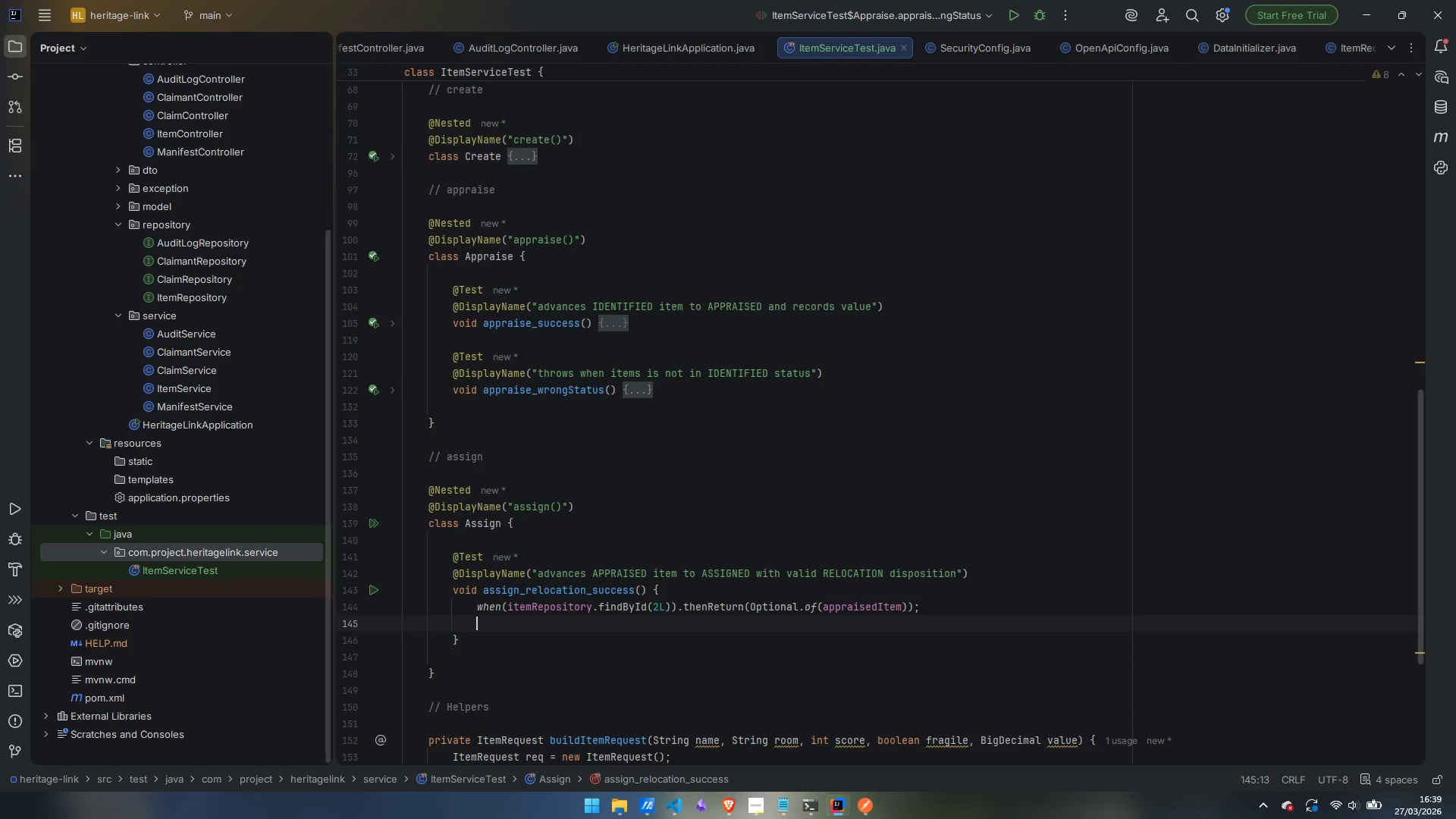 
type(when)
 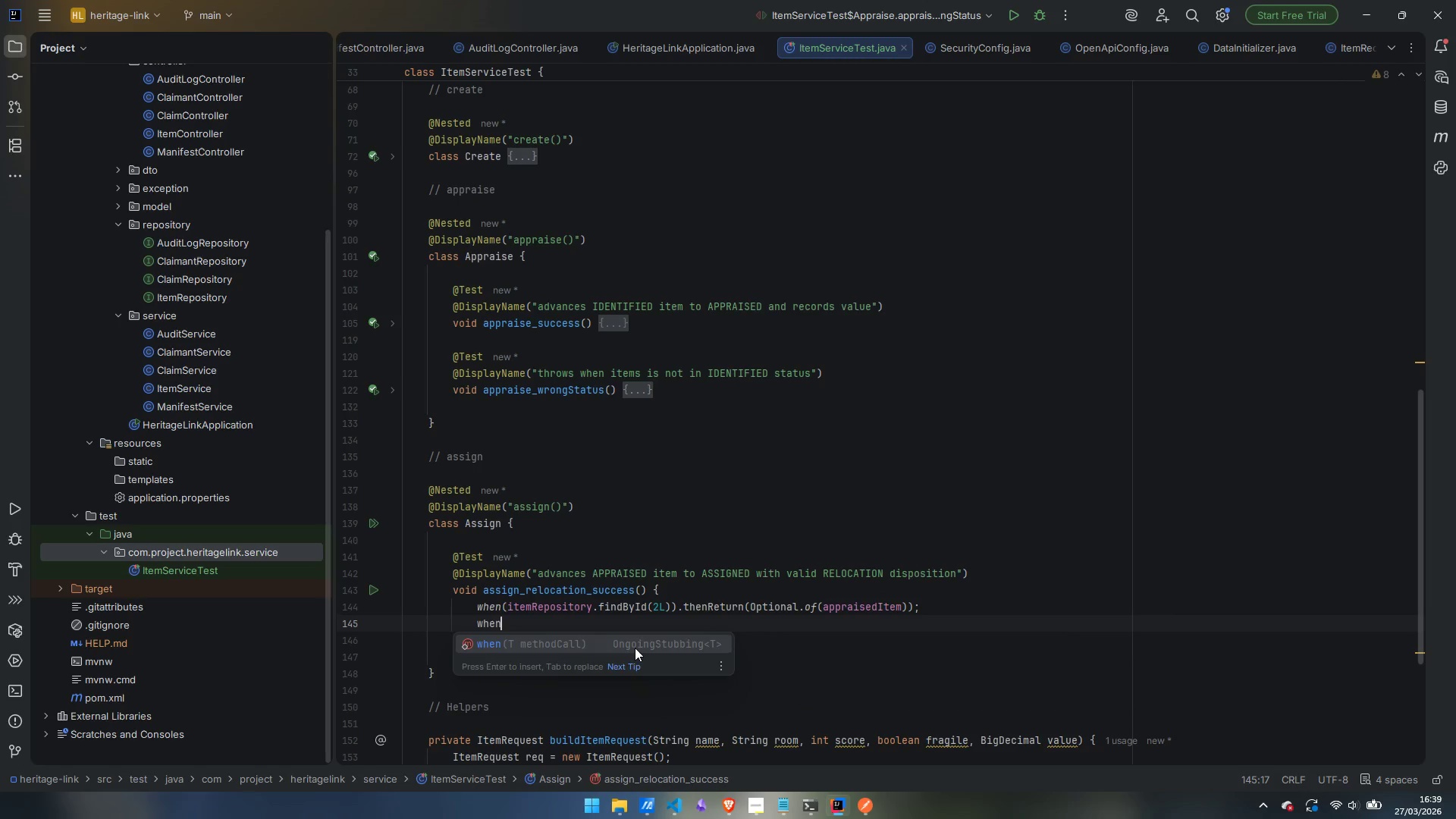 
key(Enter)
 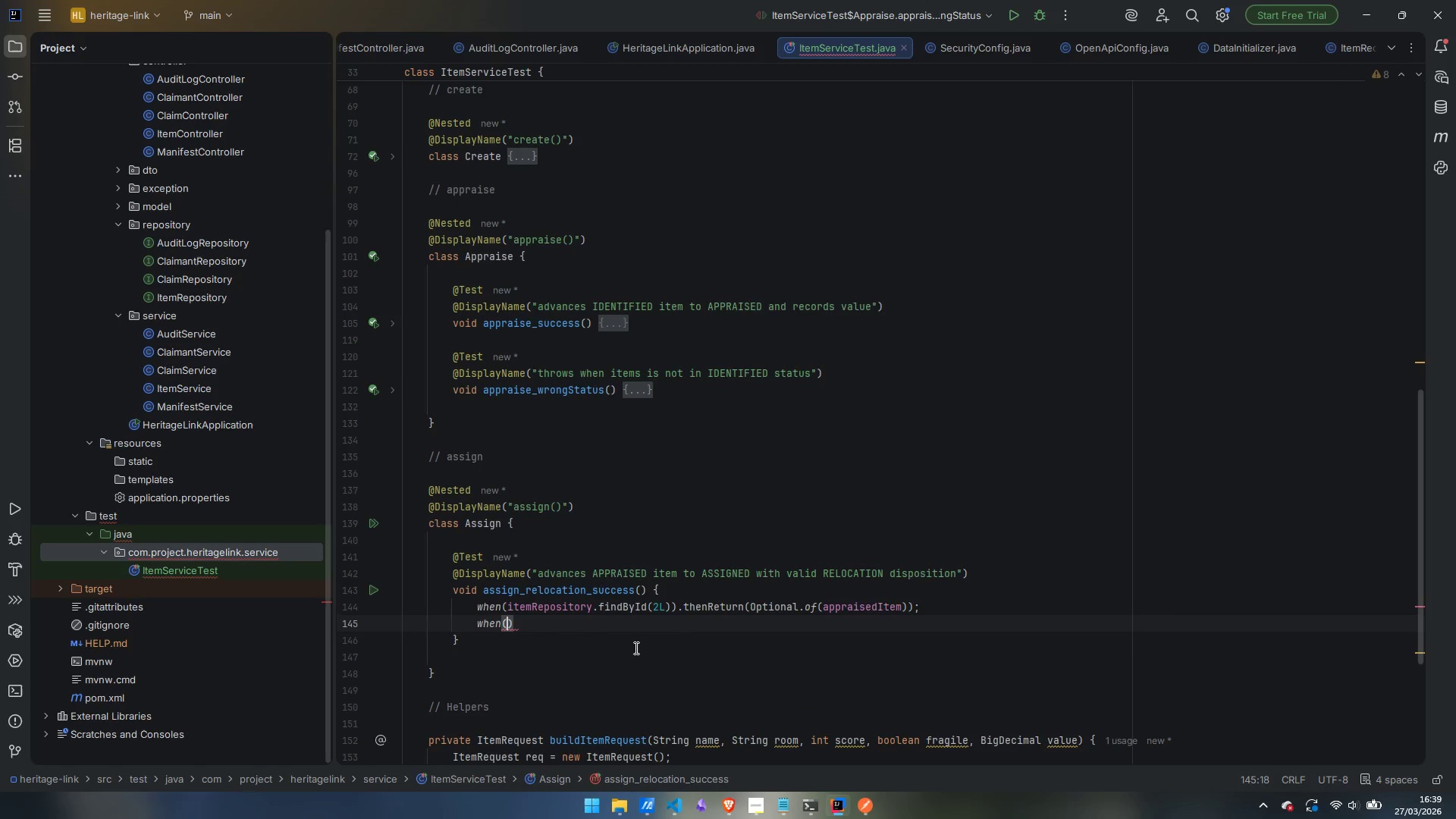 
type(item)
 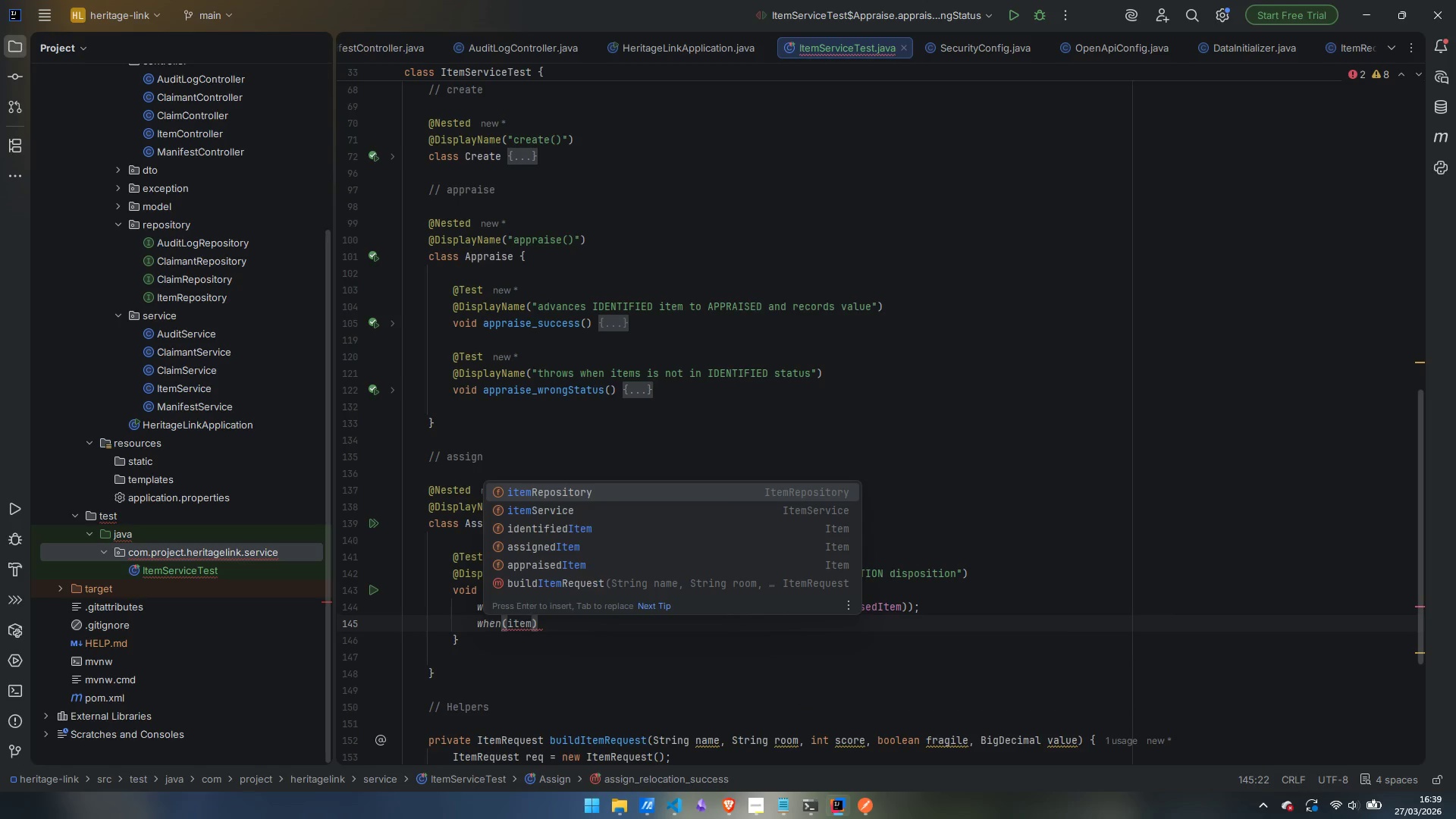 
key(Enter)
 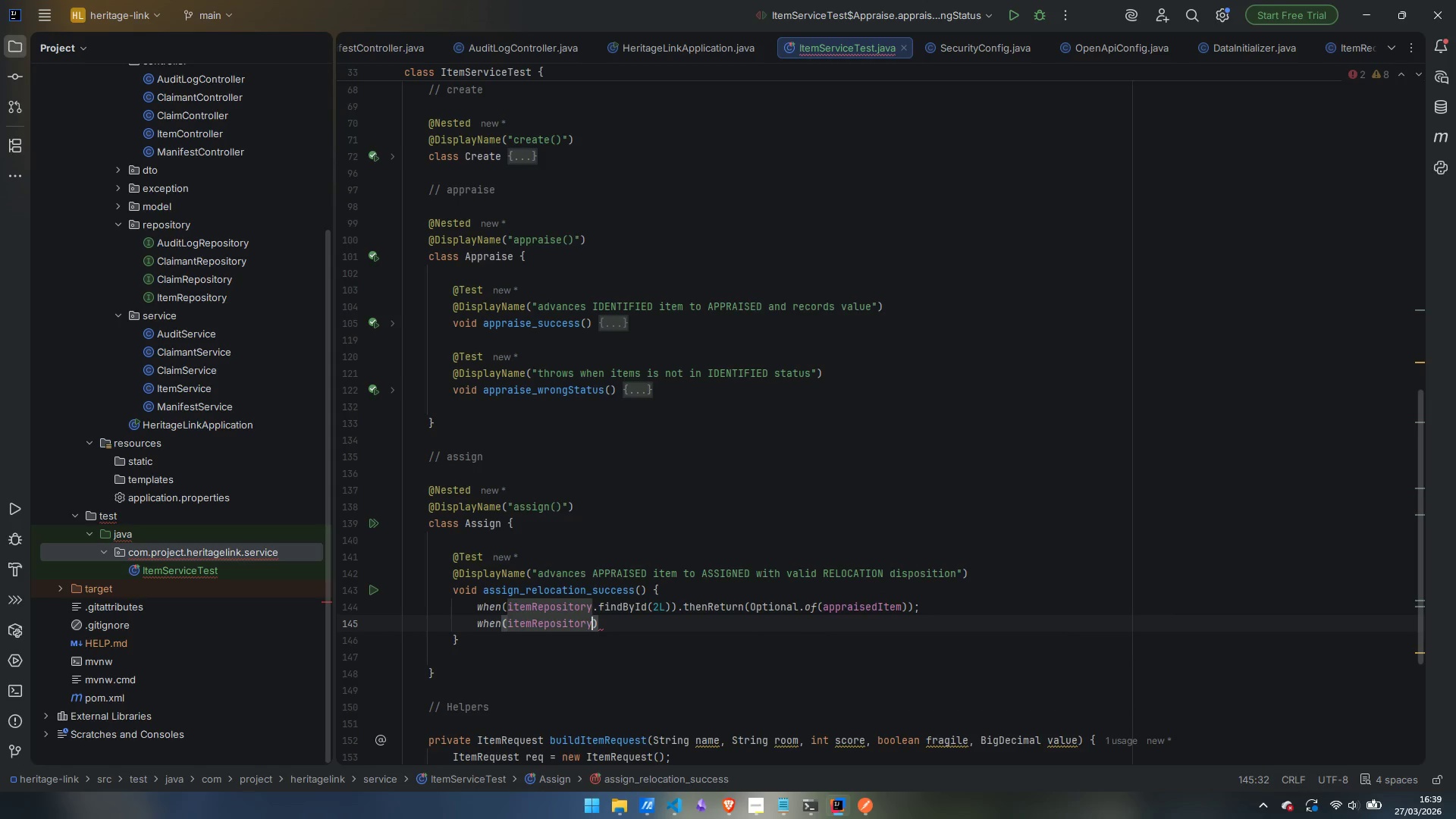 
type(.sa)
 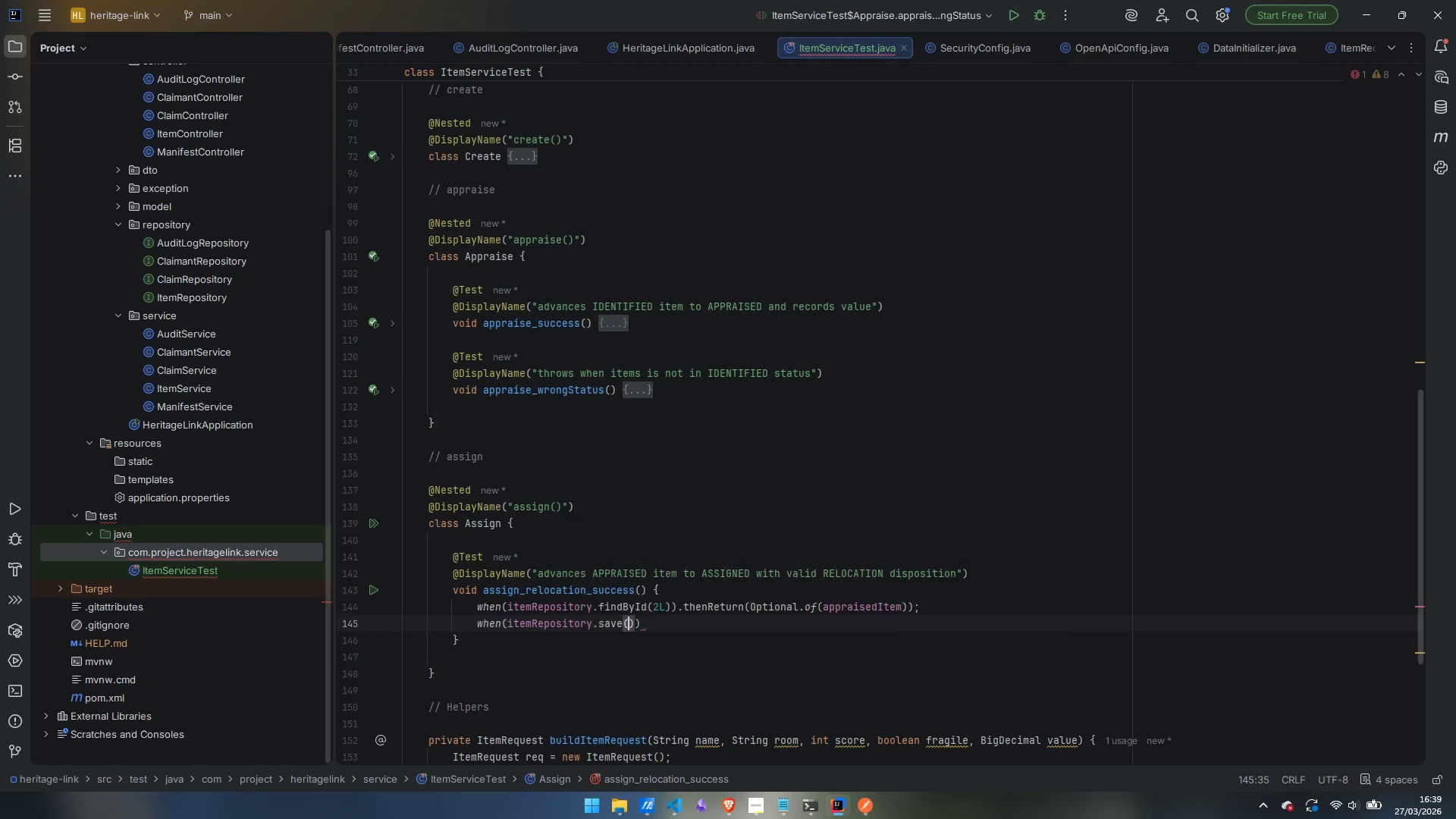 
key(Enter)
 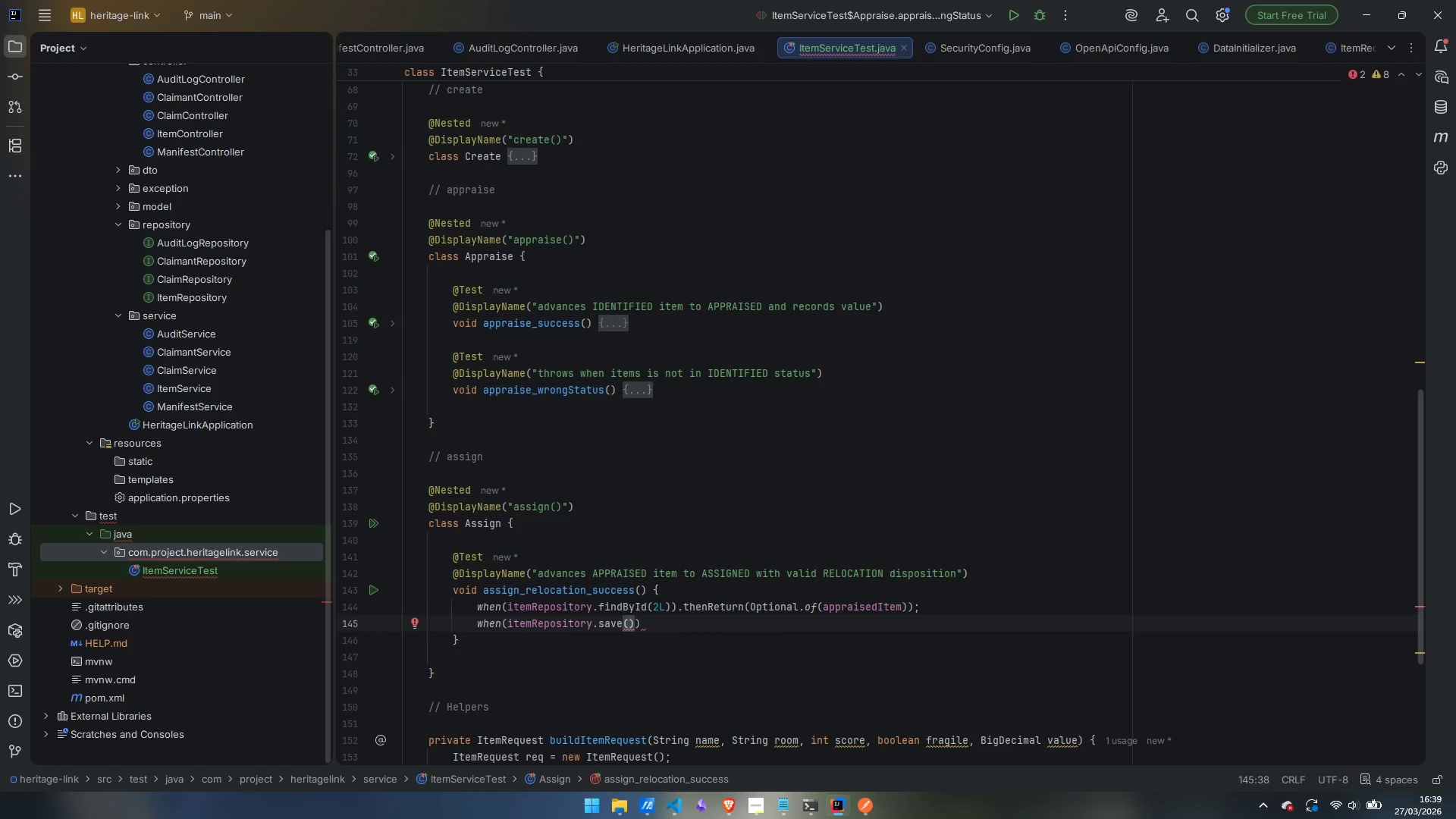 
type(any(Item)
 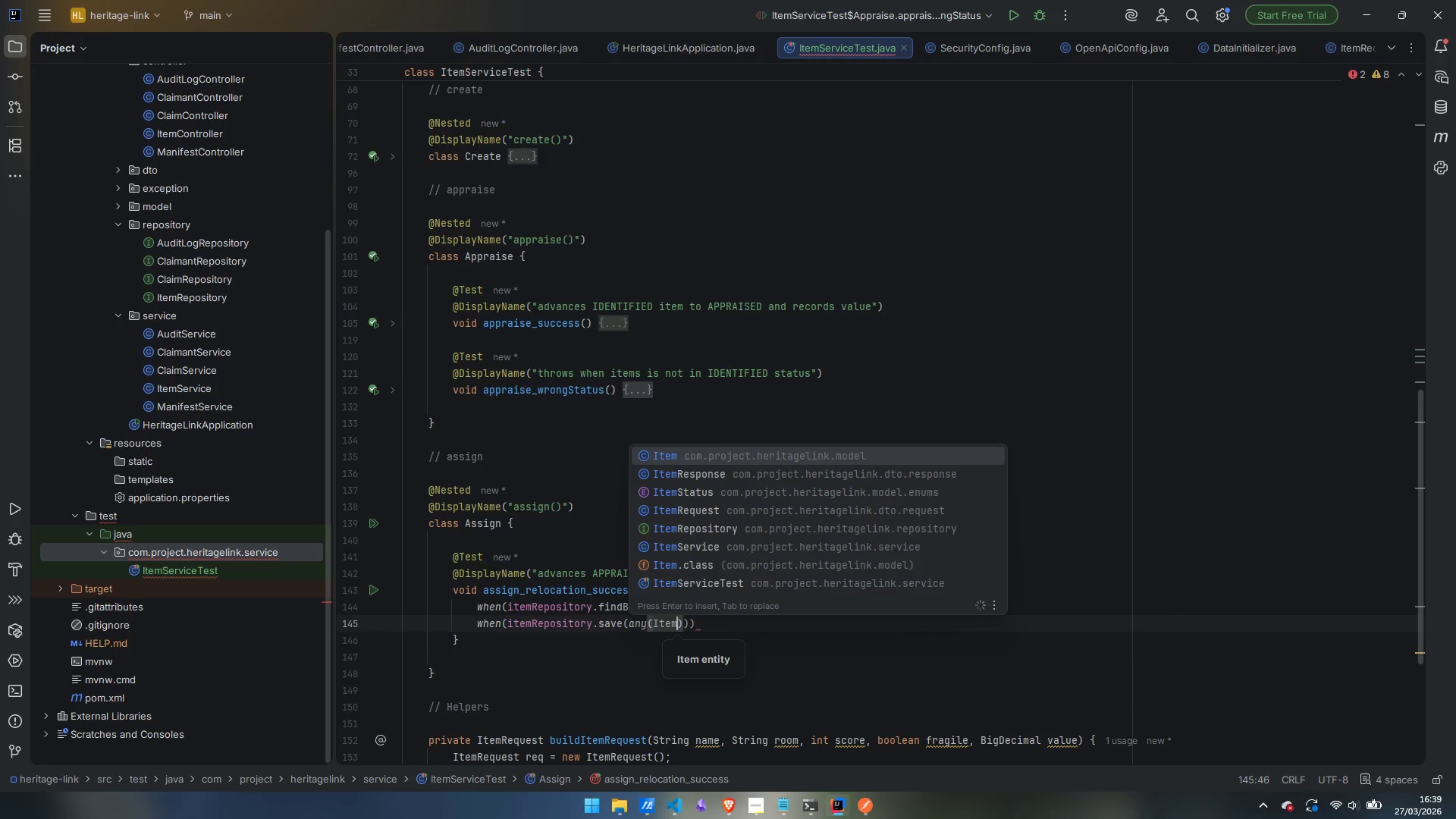 
key(Enter)
 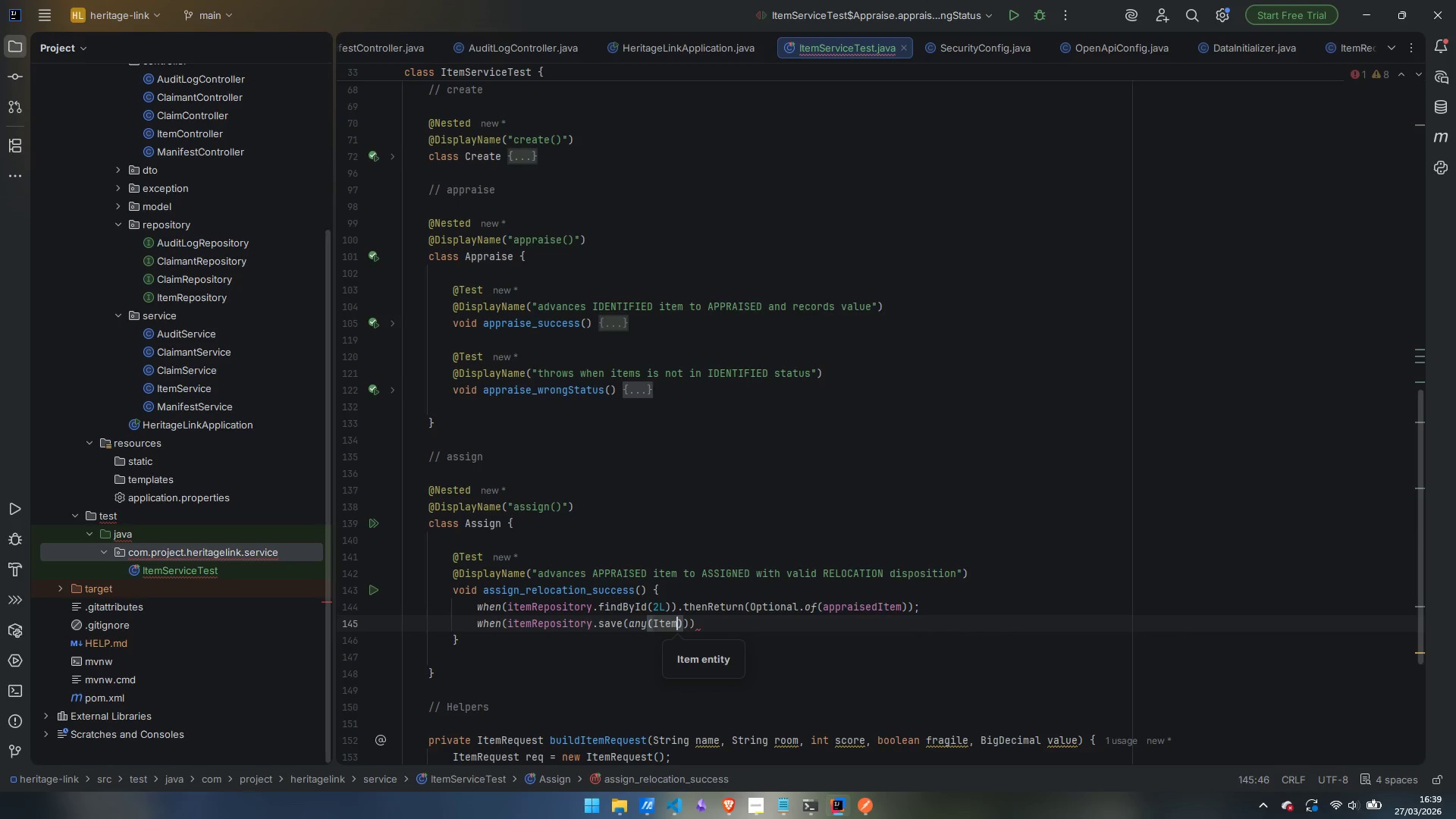 
key(Period)
 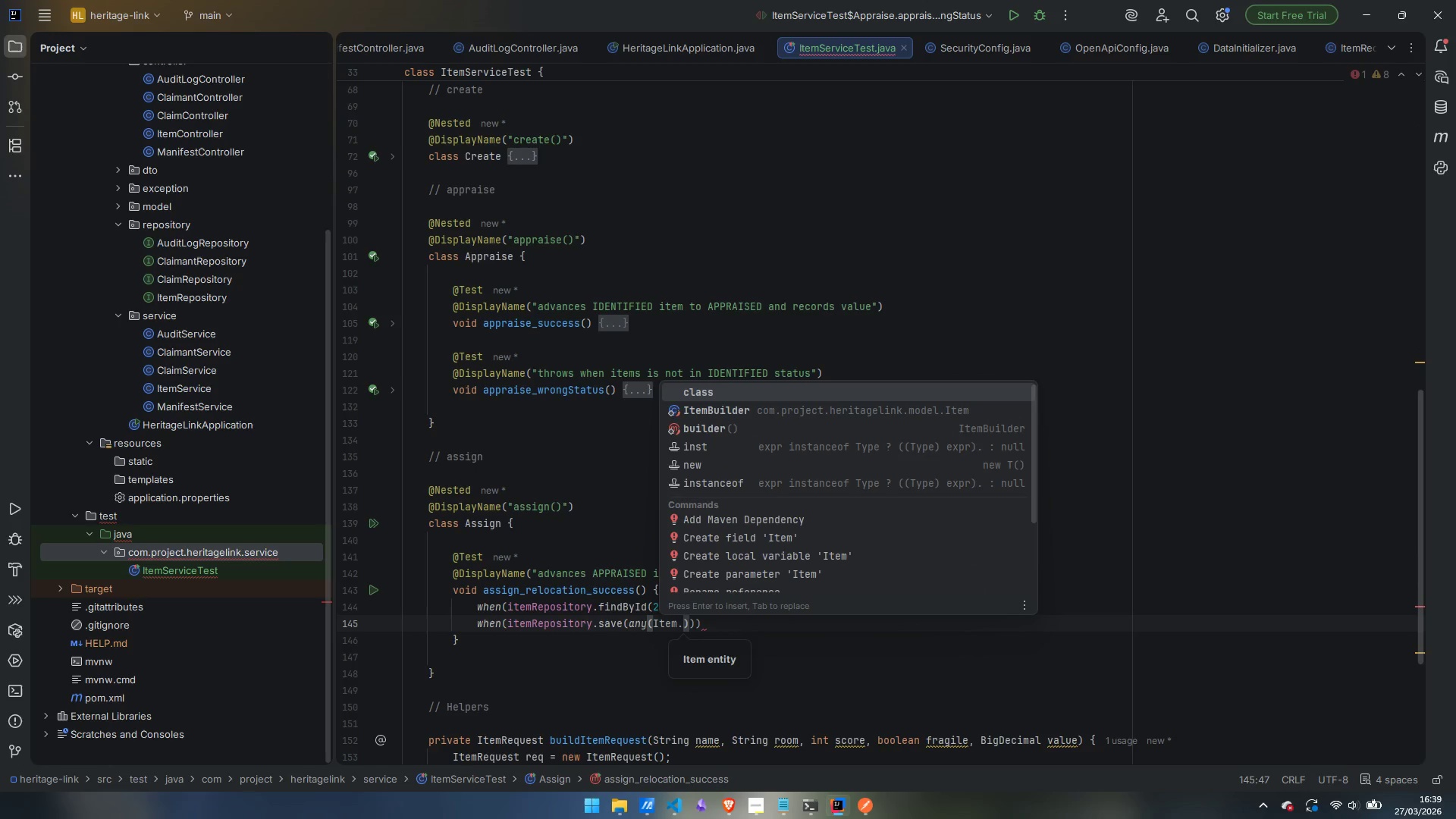 
key(Enter)
 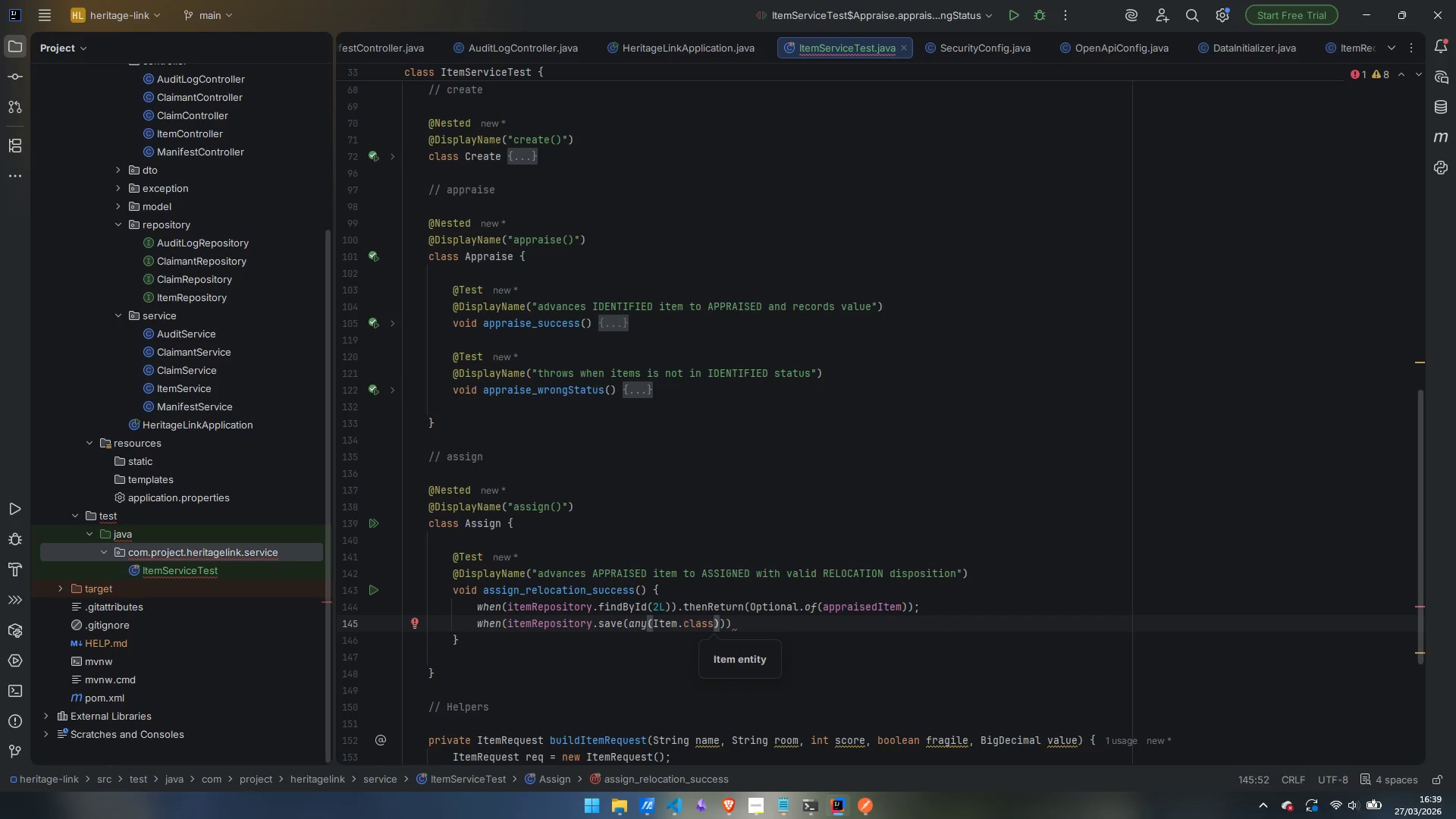 
key(ArrowRight)
 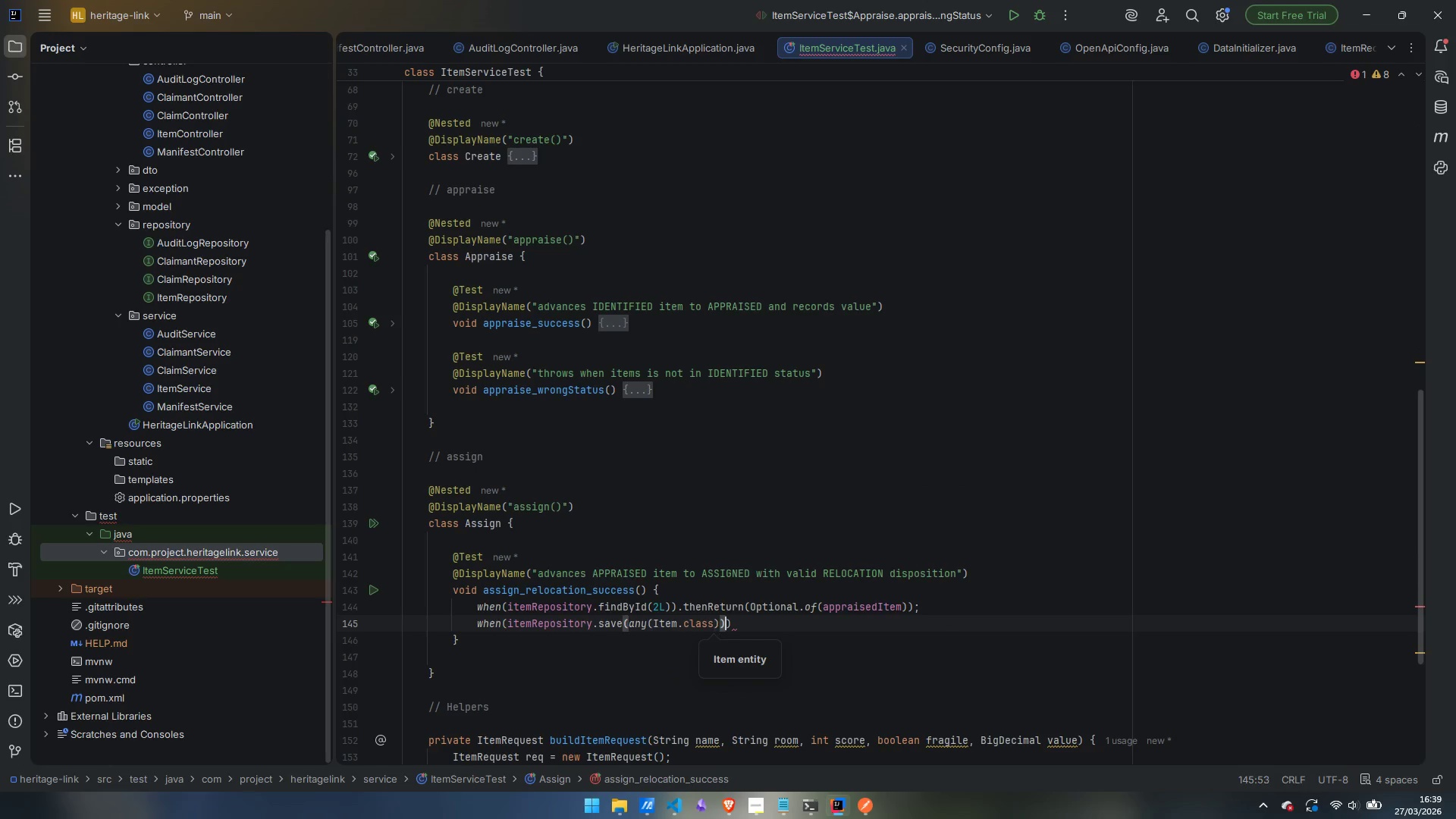 
key(ArrowRight)
 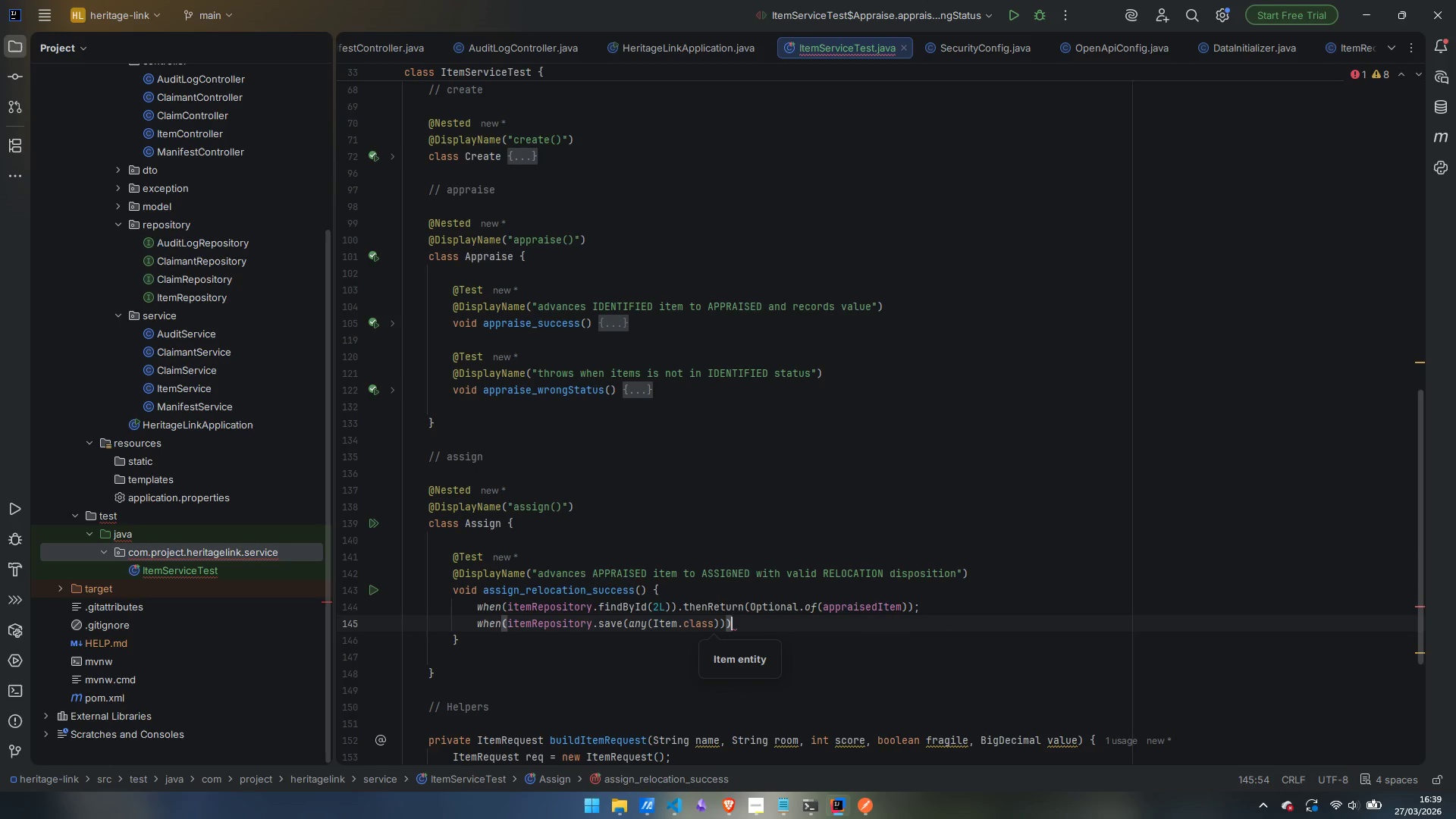 
key(ArrowRight)
 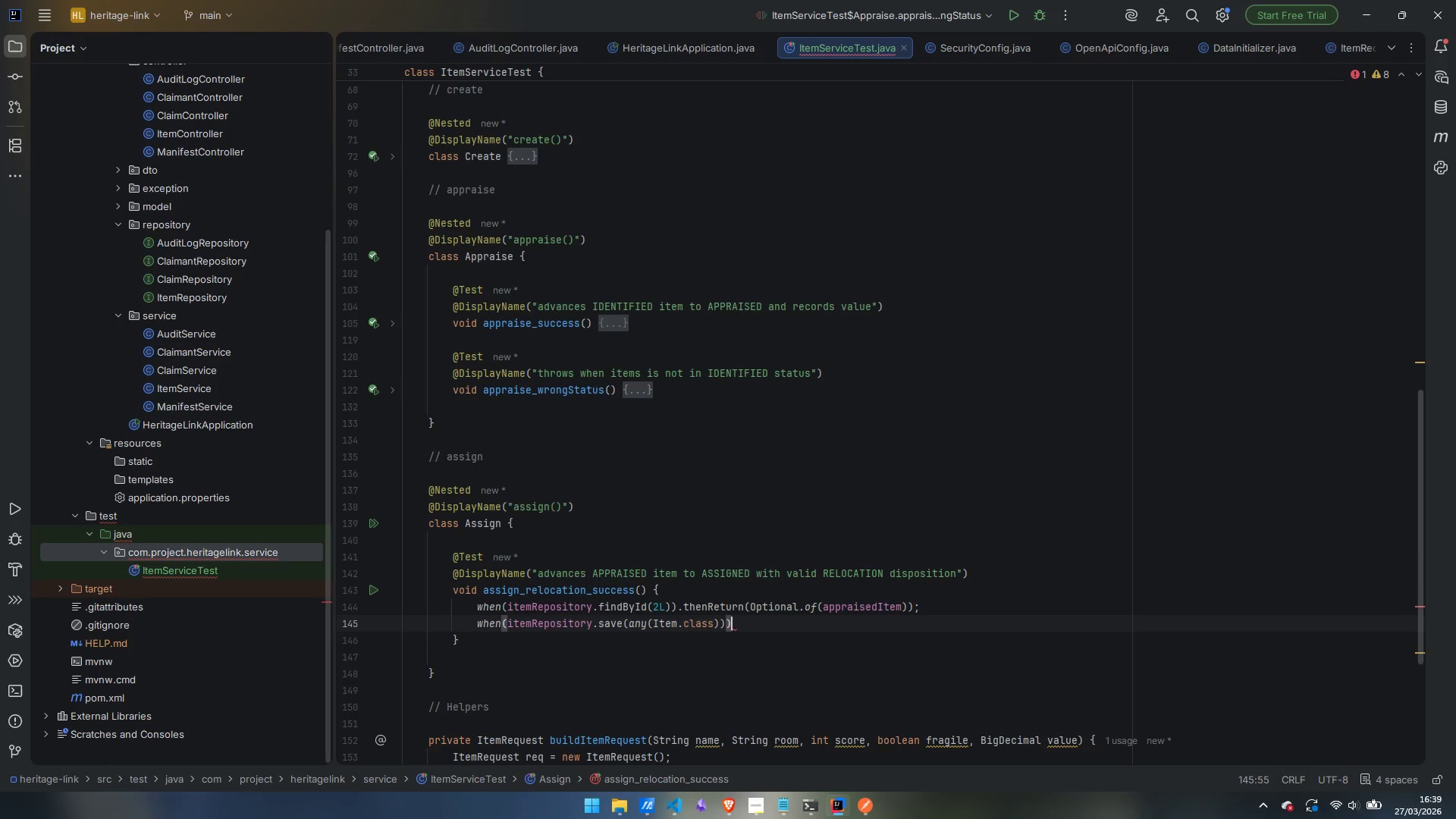 
type(.the)
 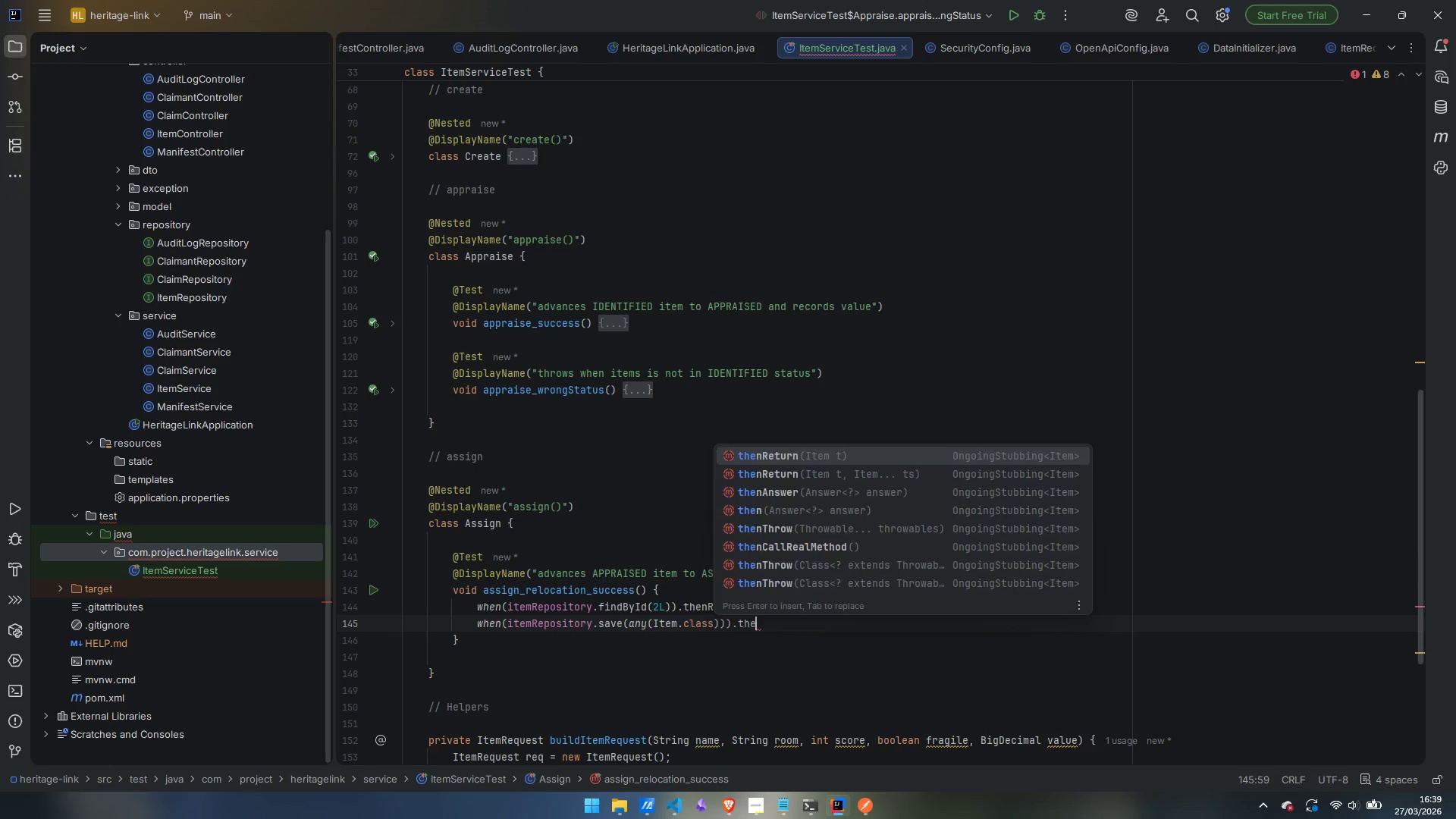 
key(Enter)
 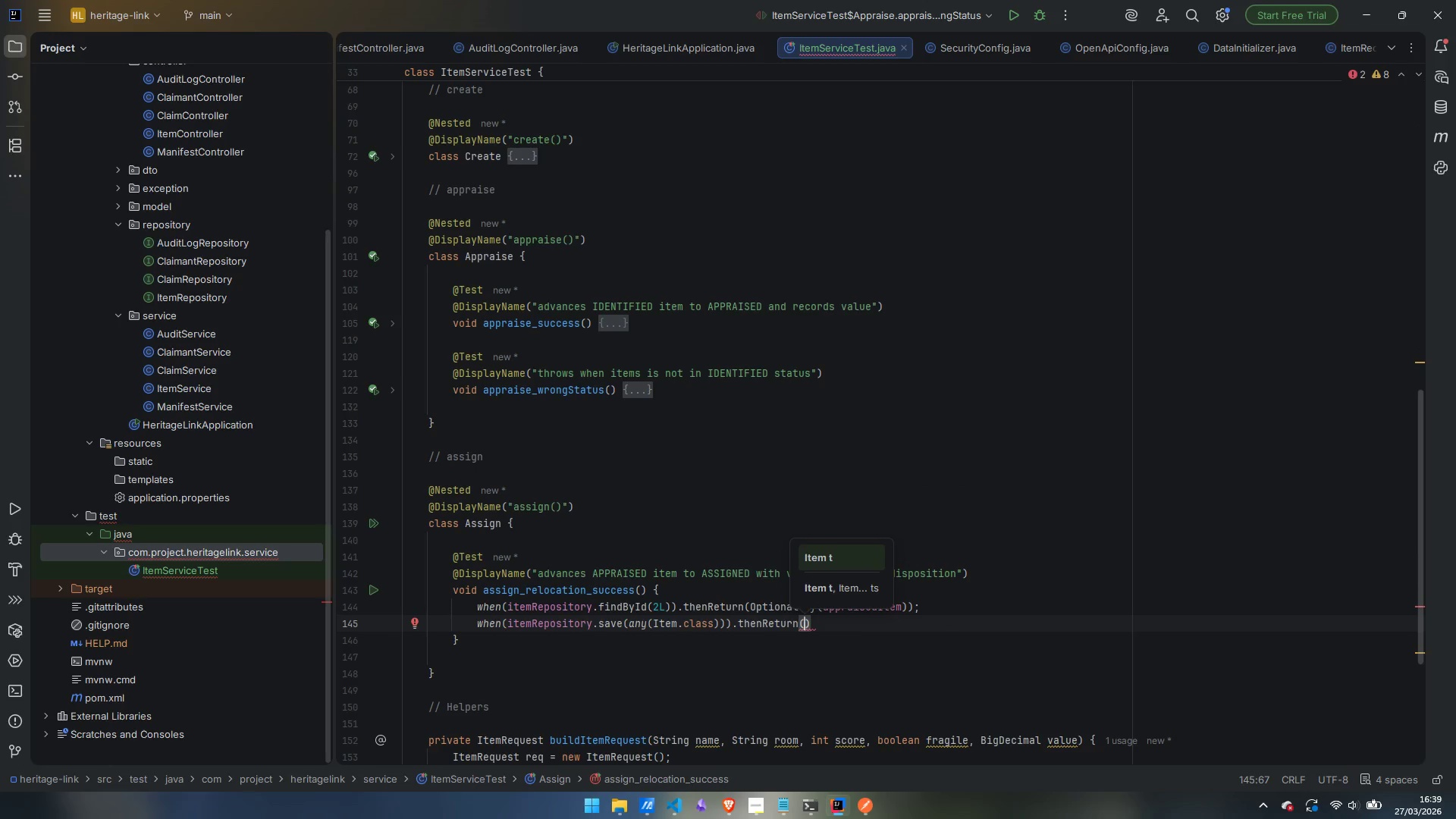 
type(app)
 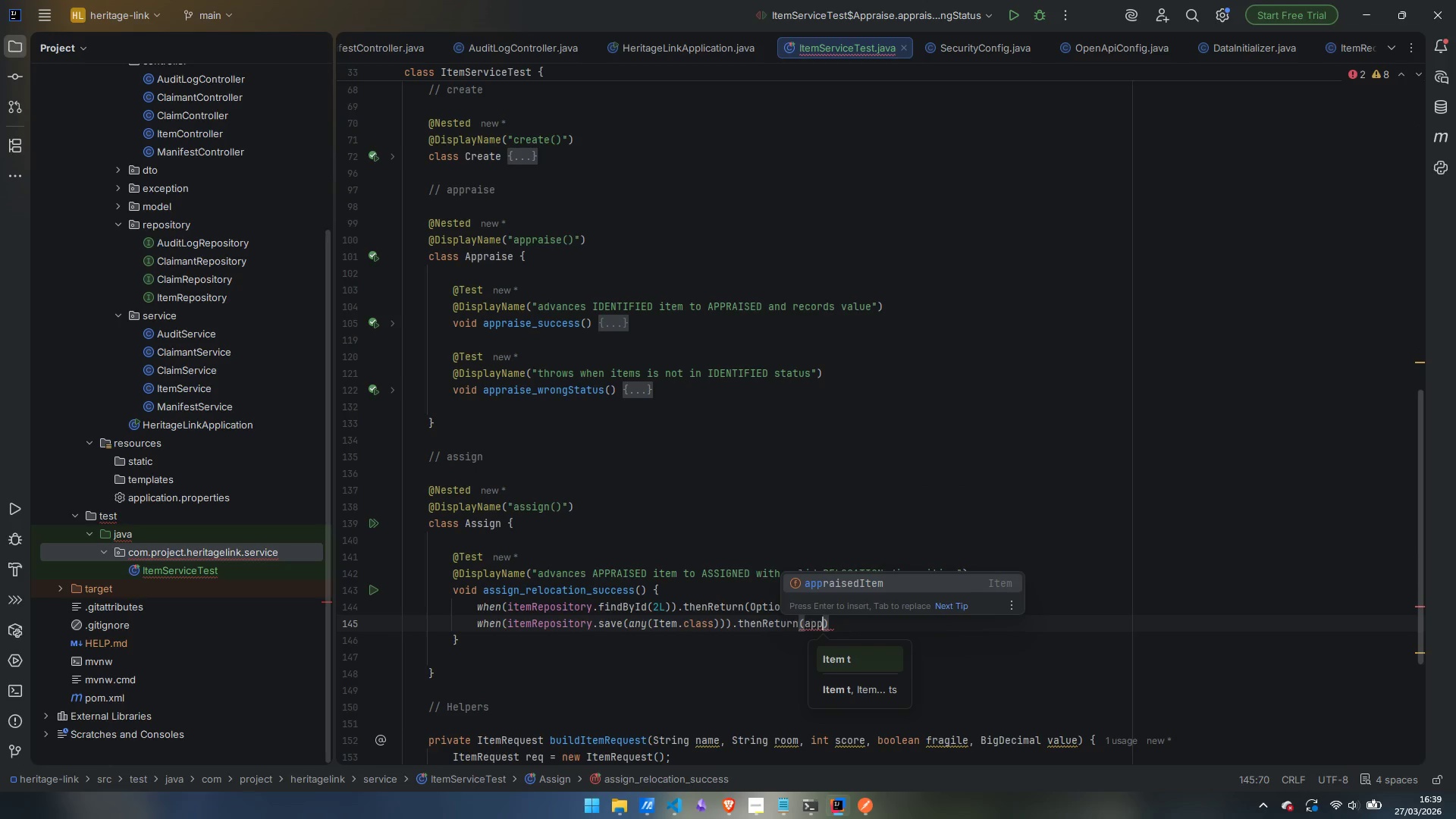 
key(Enter)
 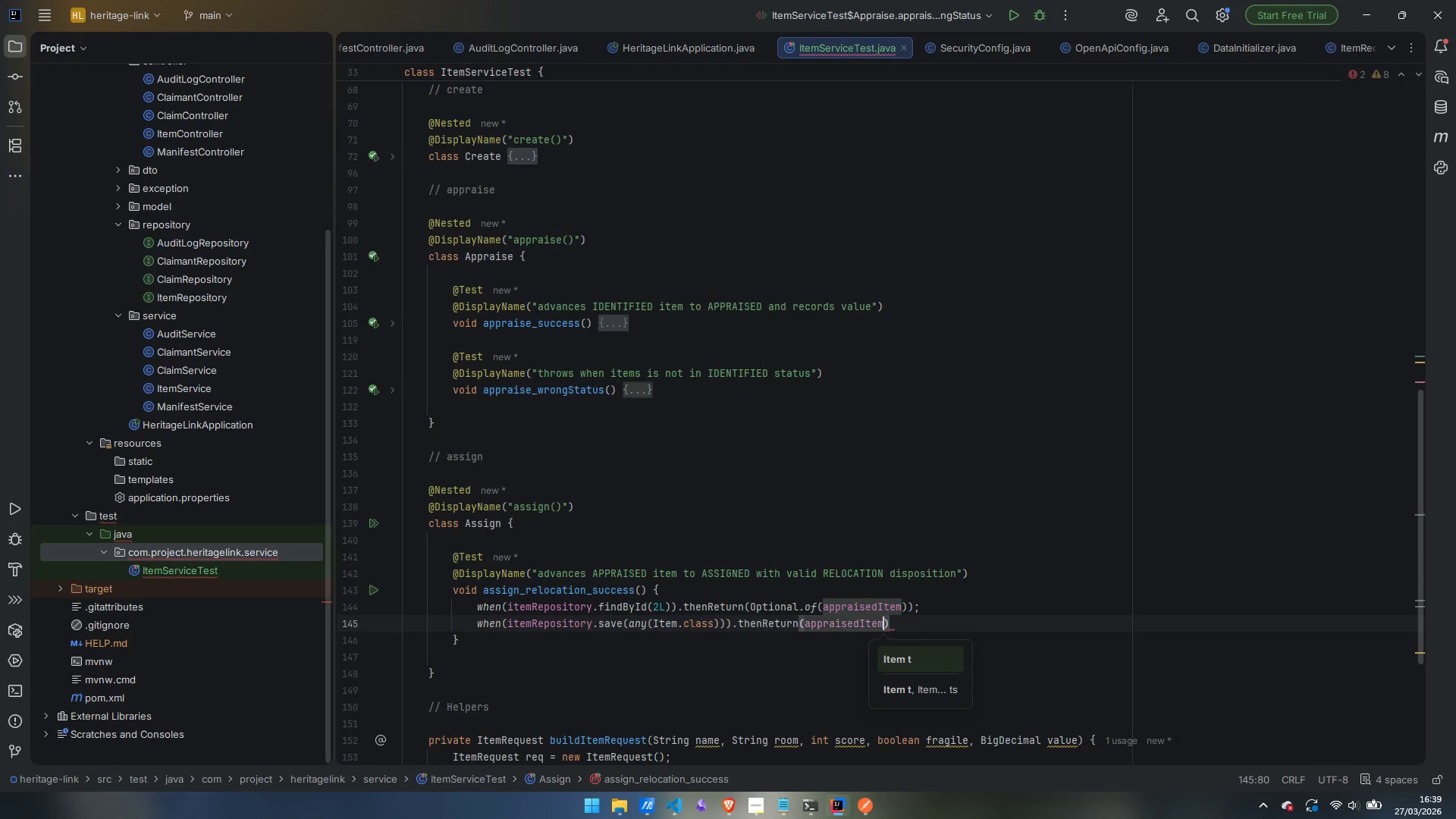 
key(ArrowRight)
 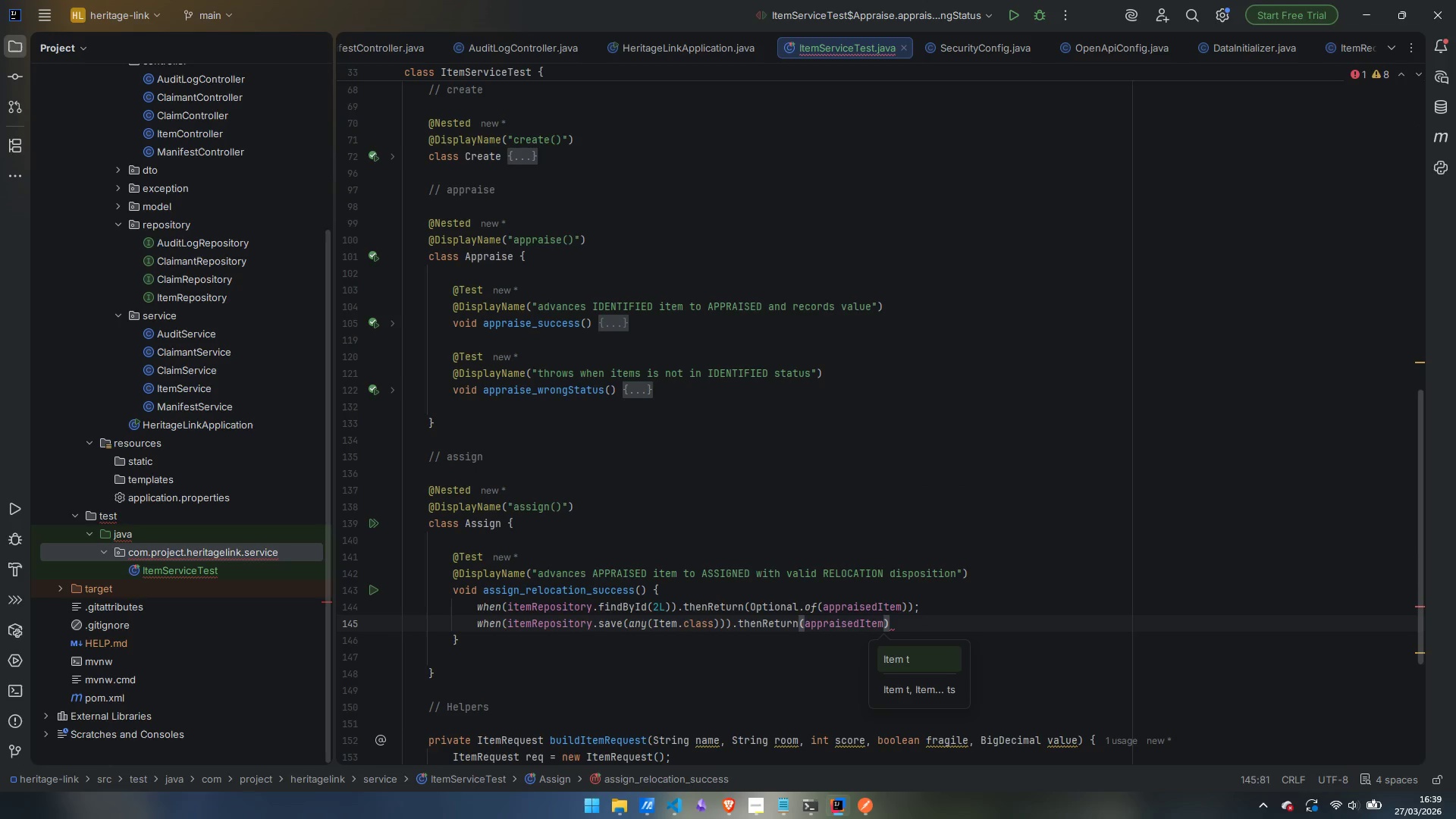 
key(Semicolon)
 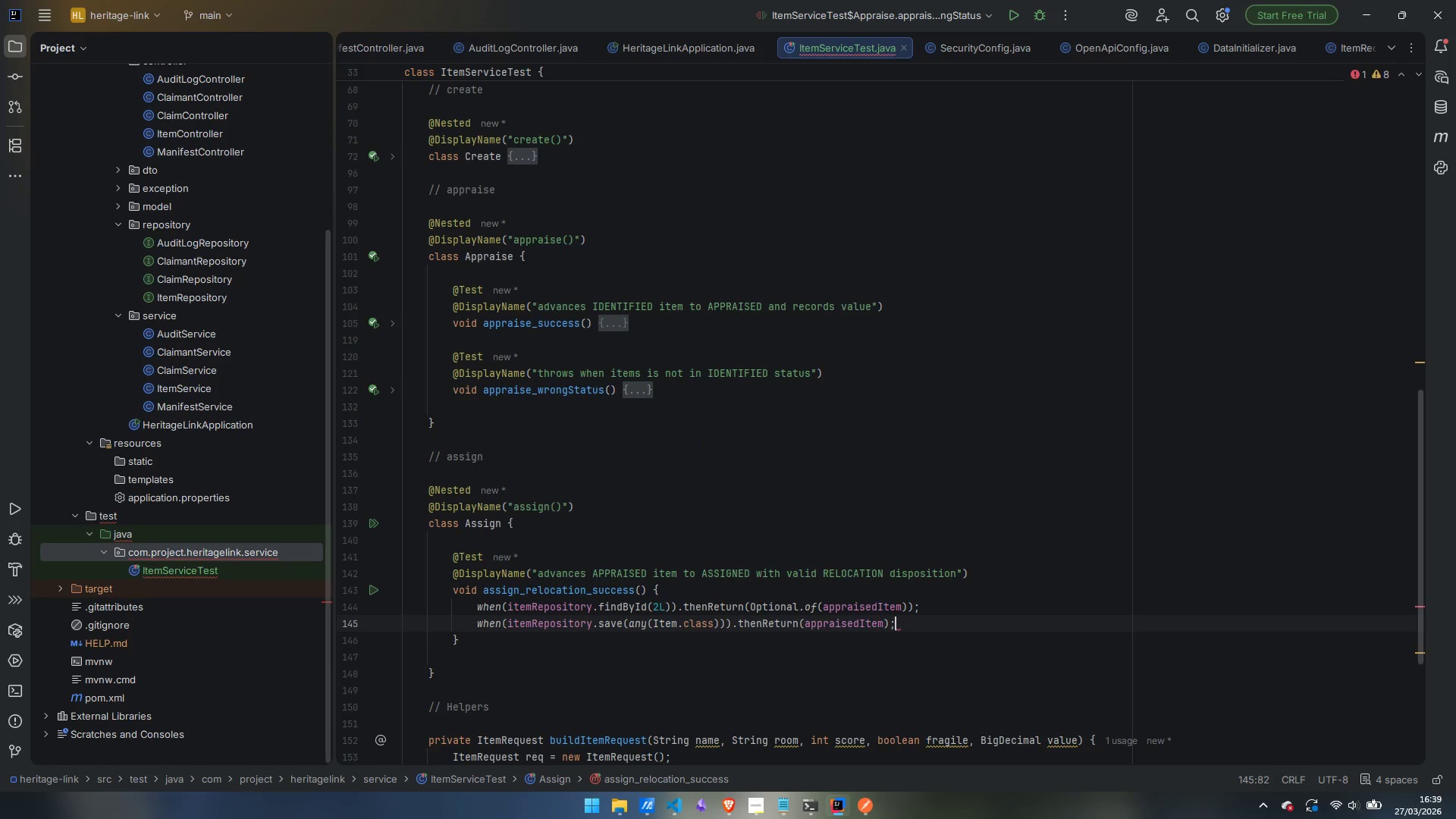 
key(Enter)
 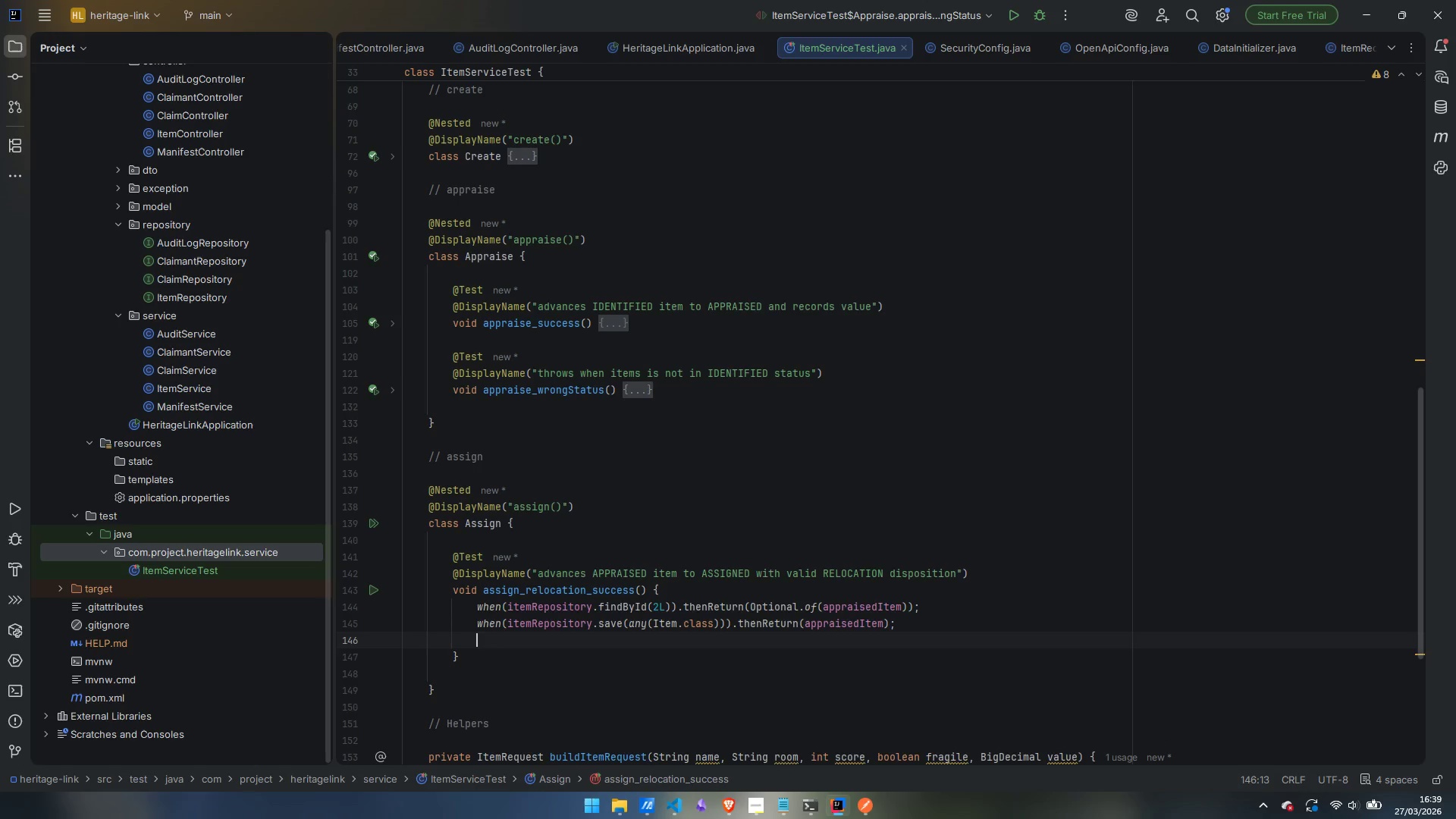 
type(wh)
 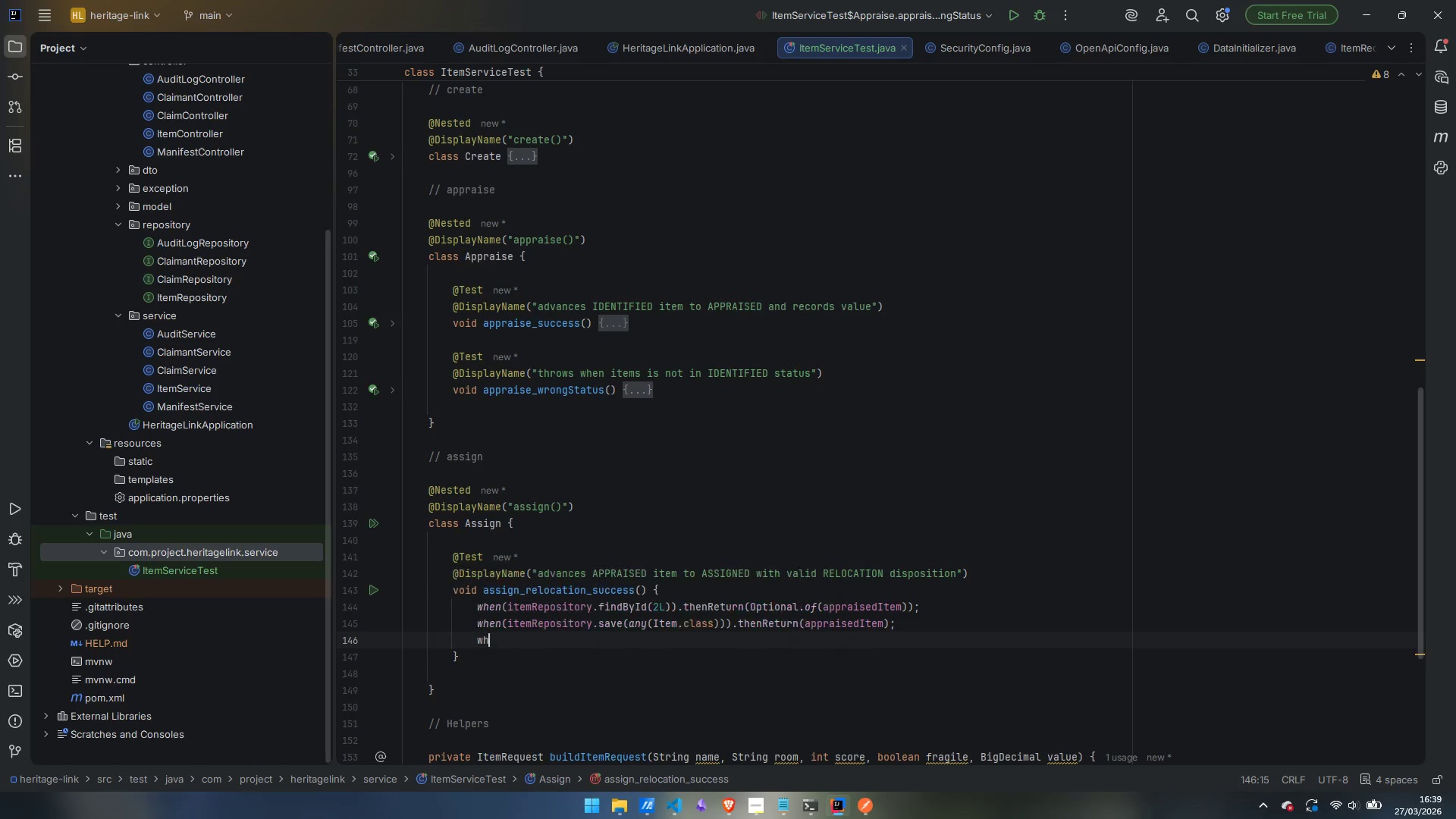 
key(Enter)
 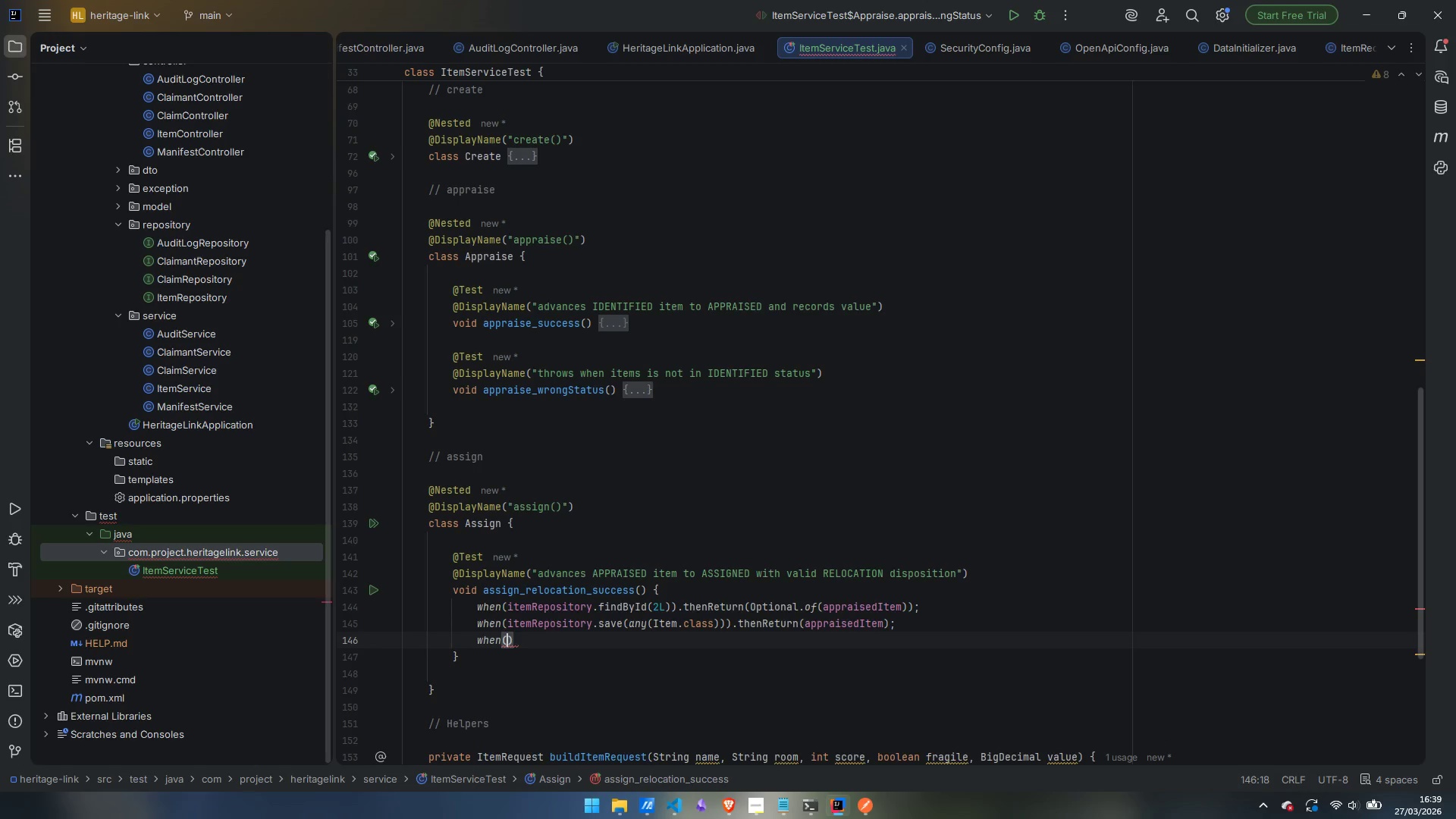 
type(clai)
 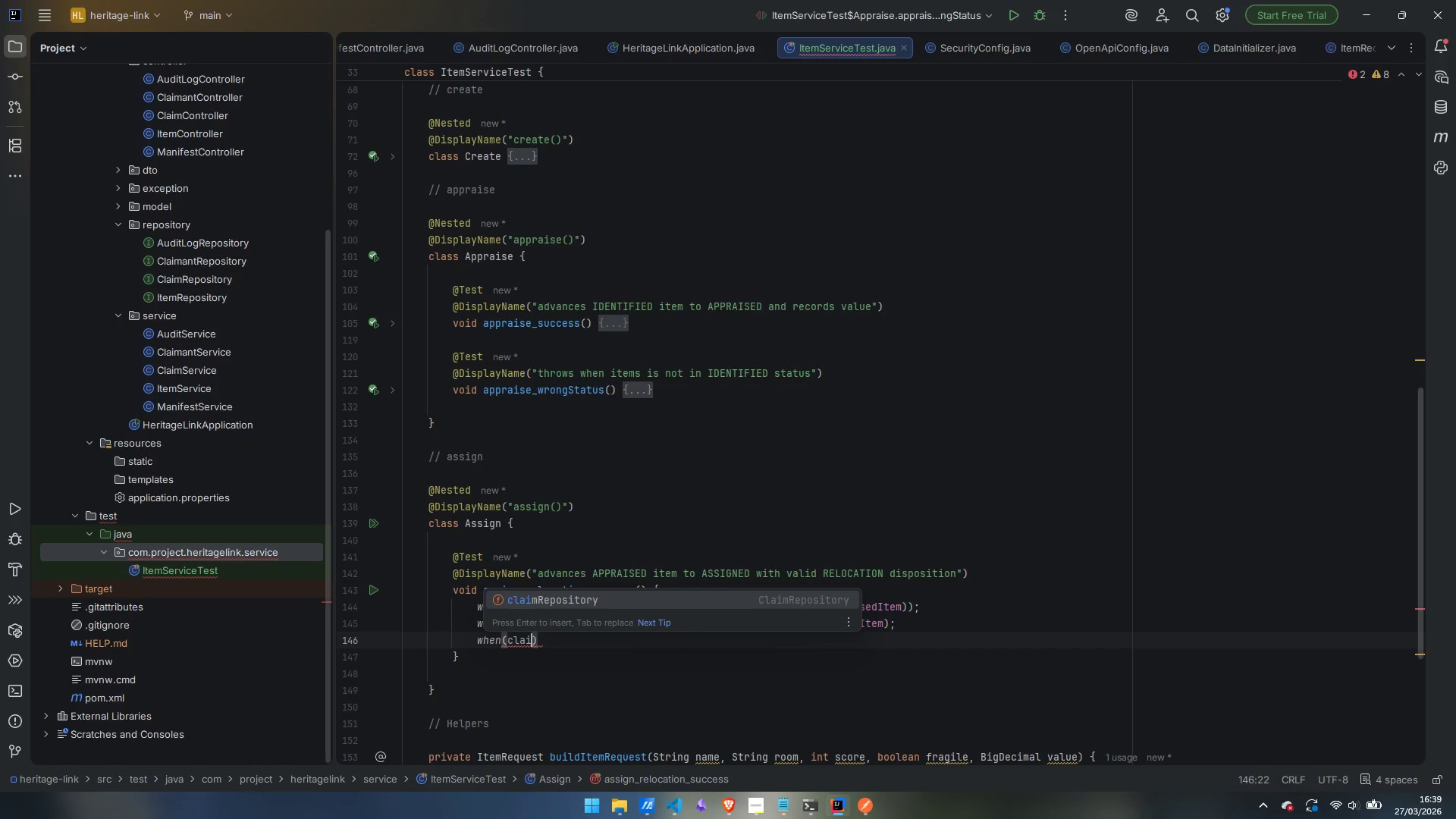 
key(Enter)
 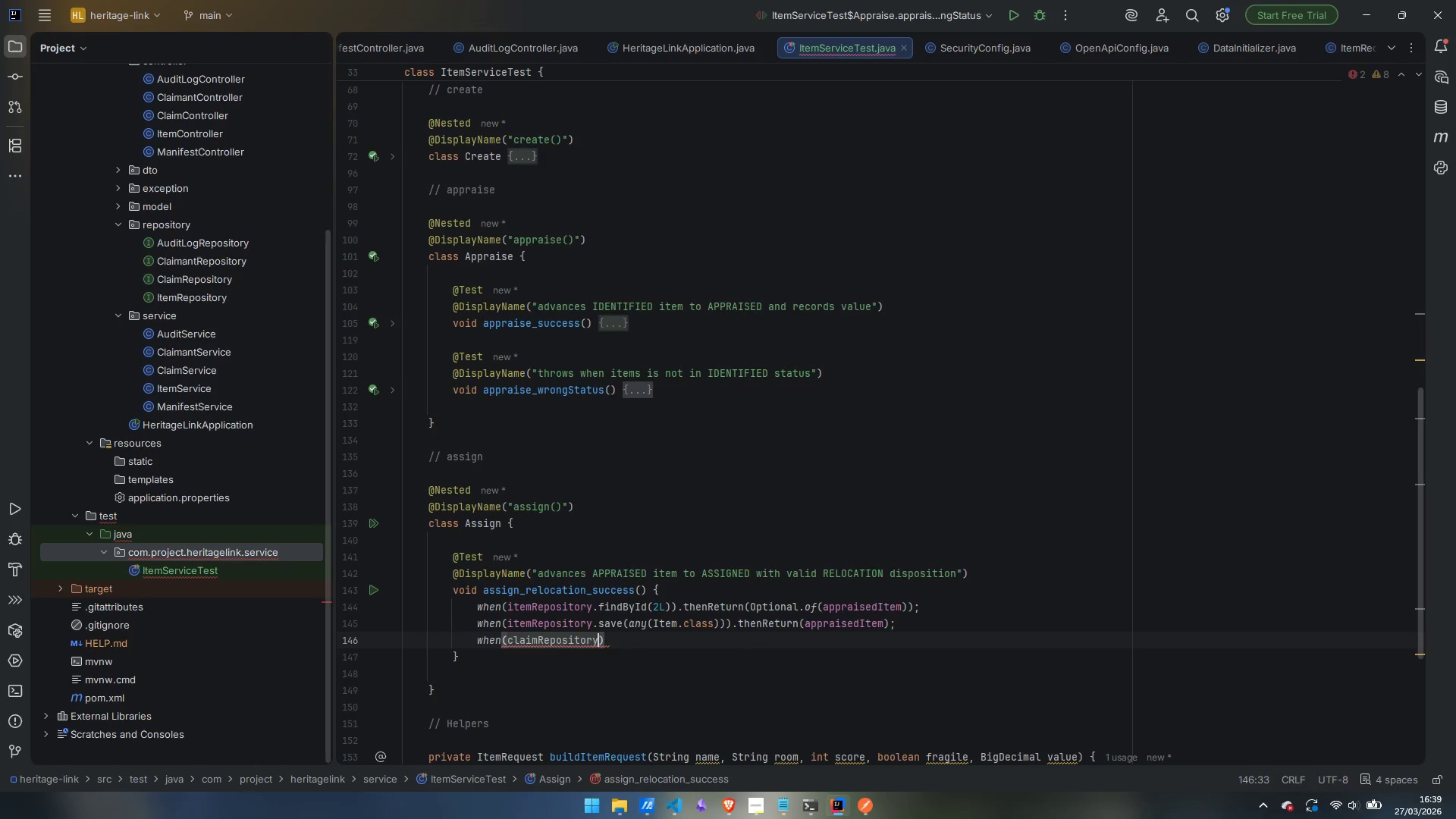 
key(Period)
 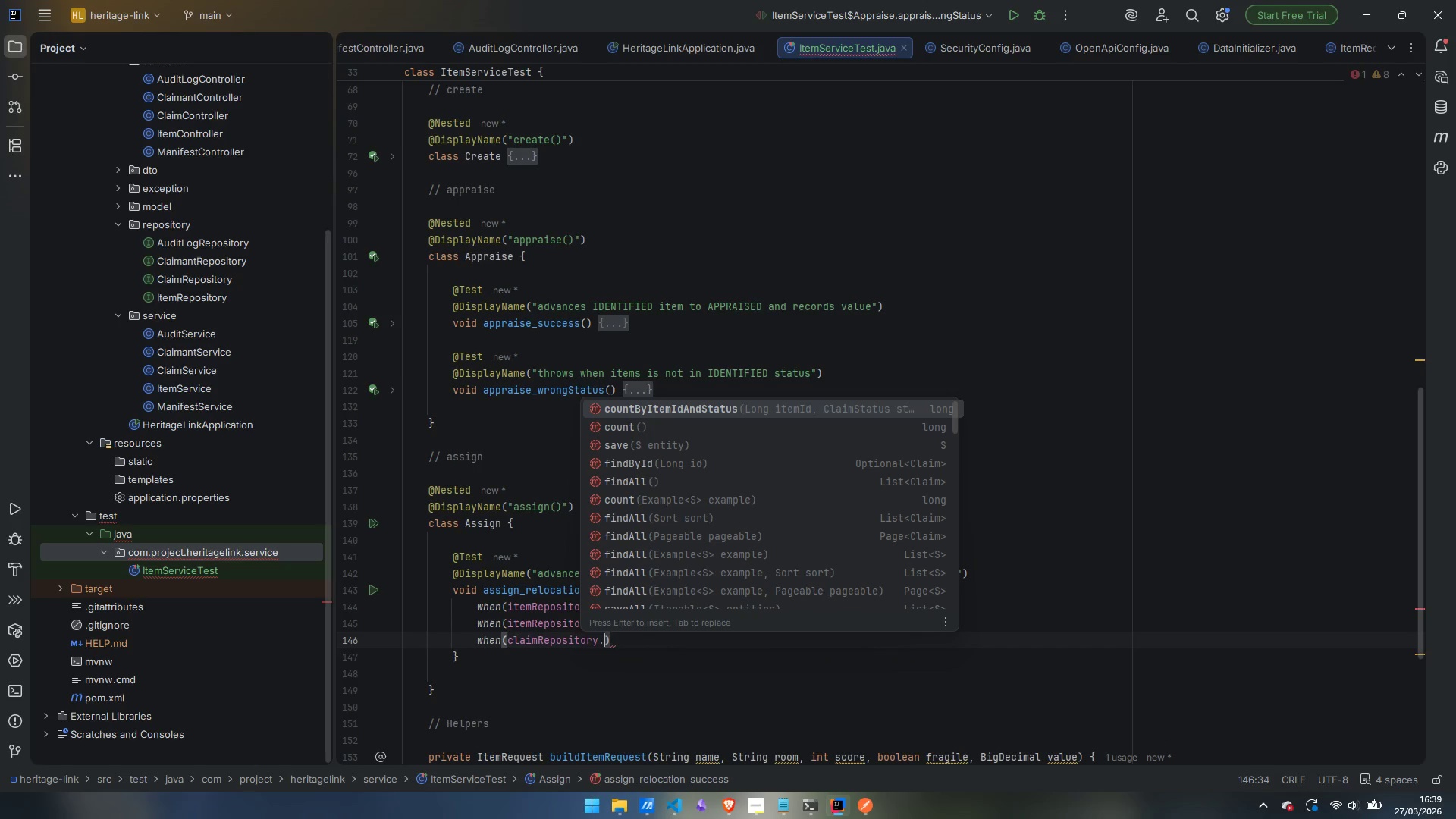 
key(C)
 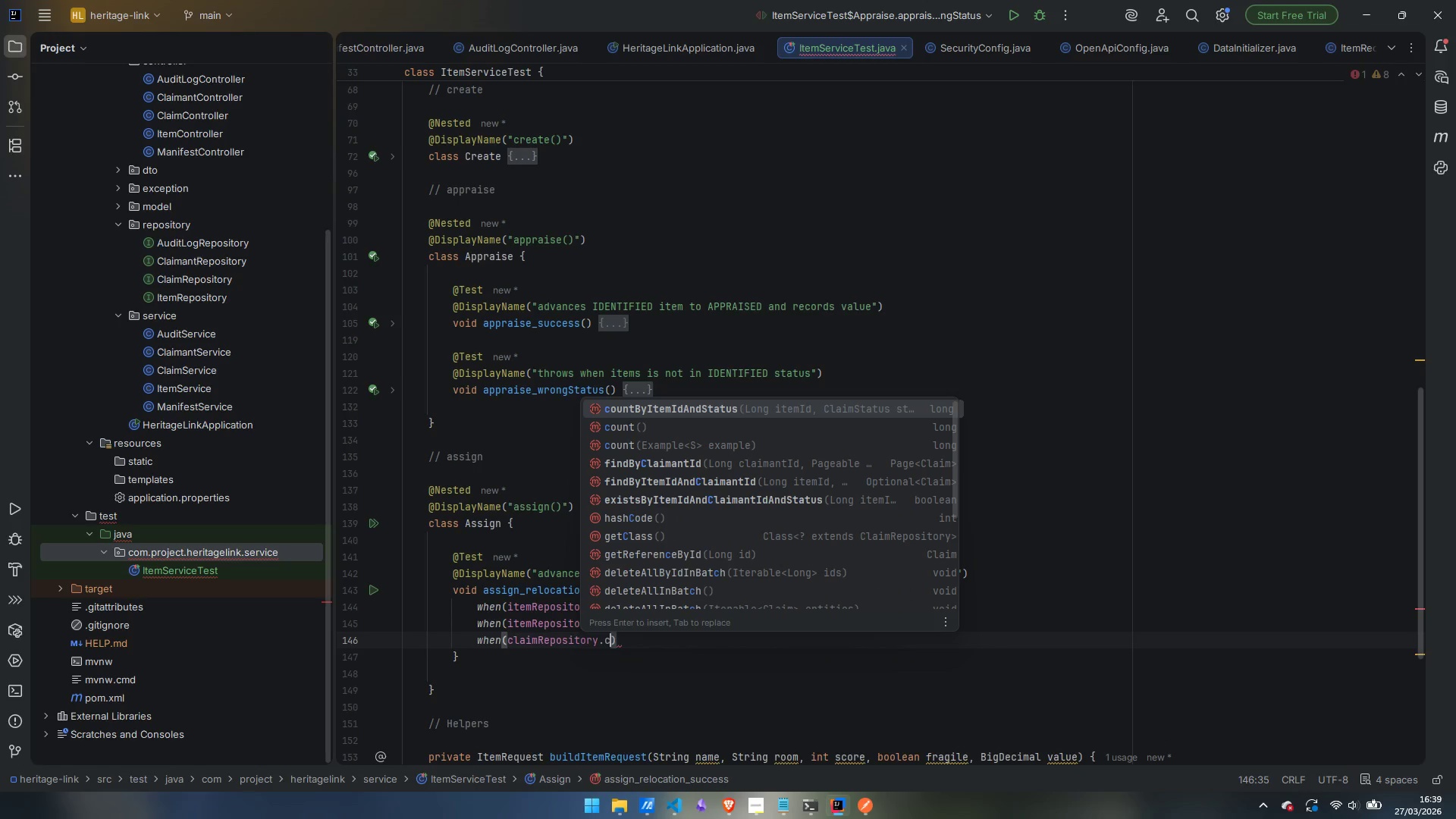 
key(Enter)
 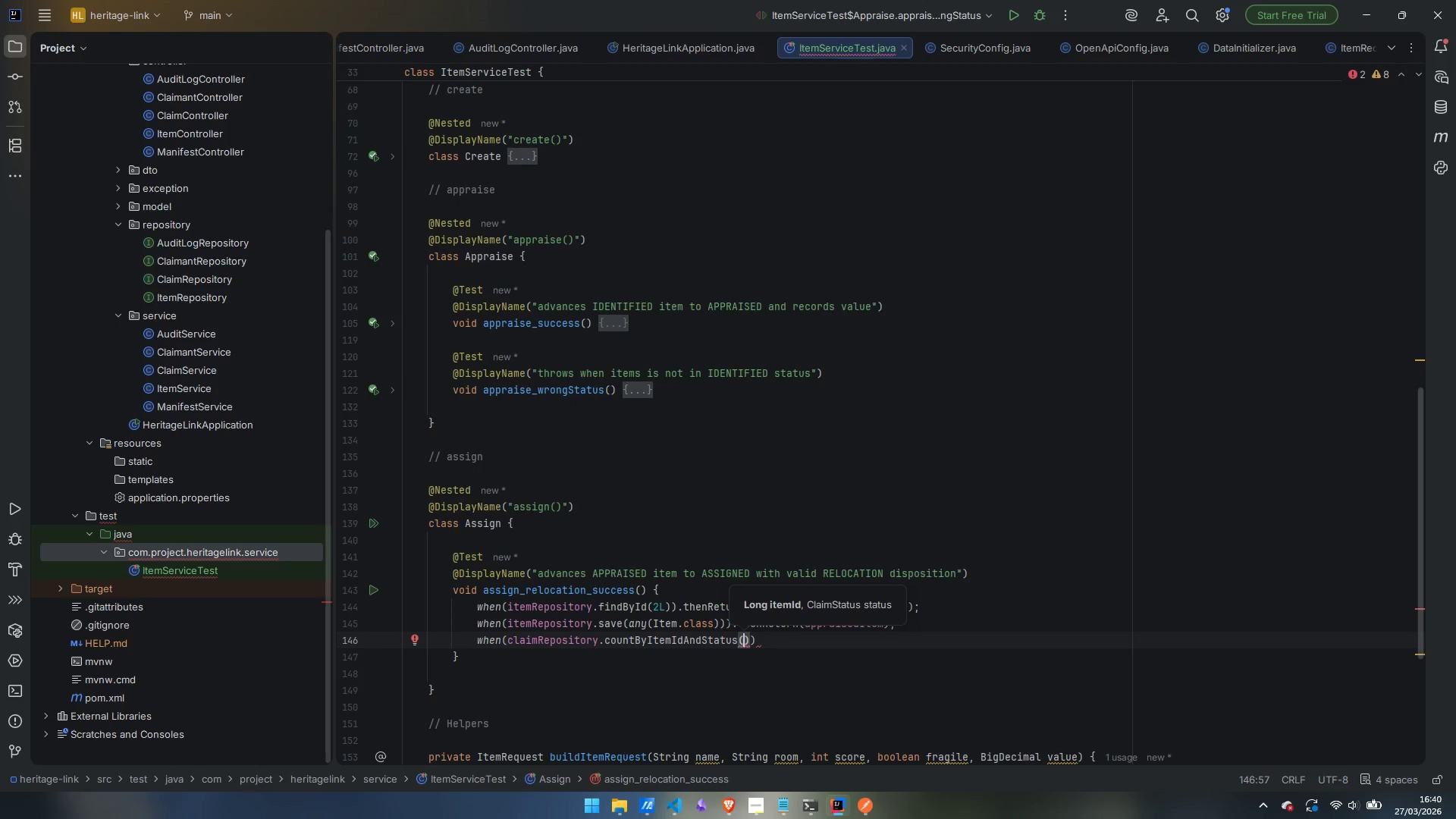 
type(anyL)
 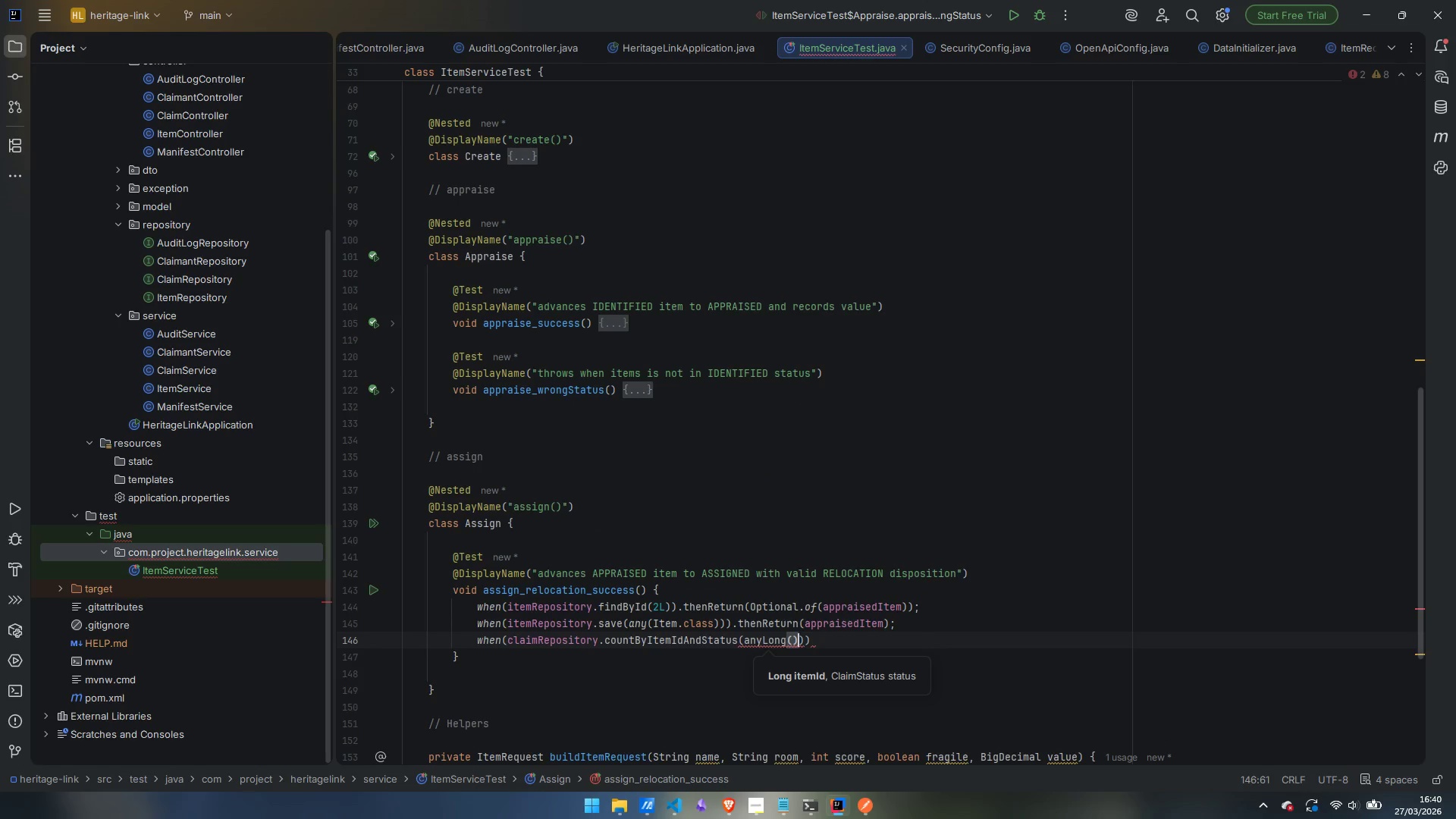 
 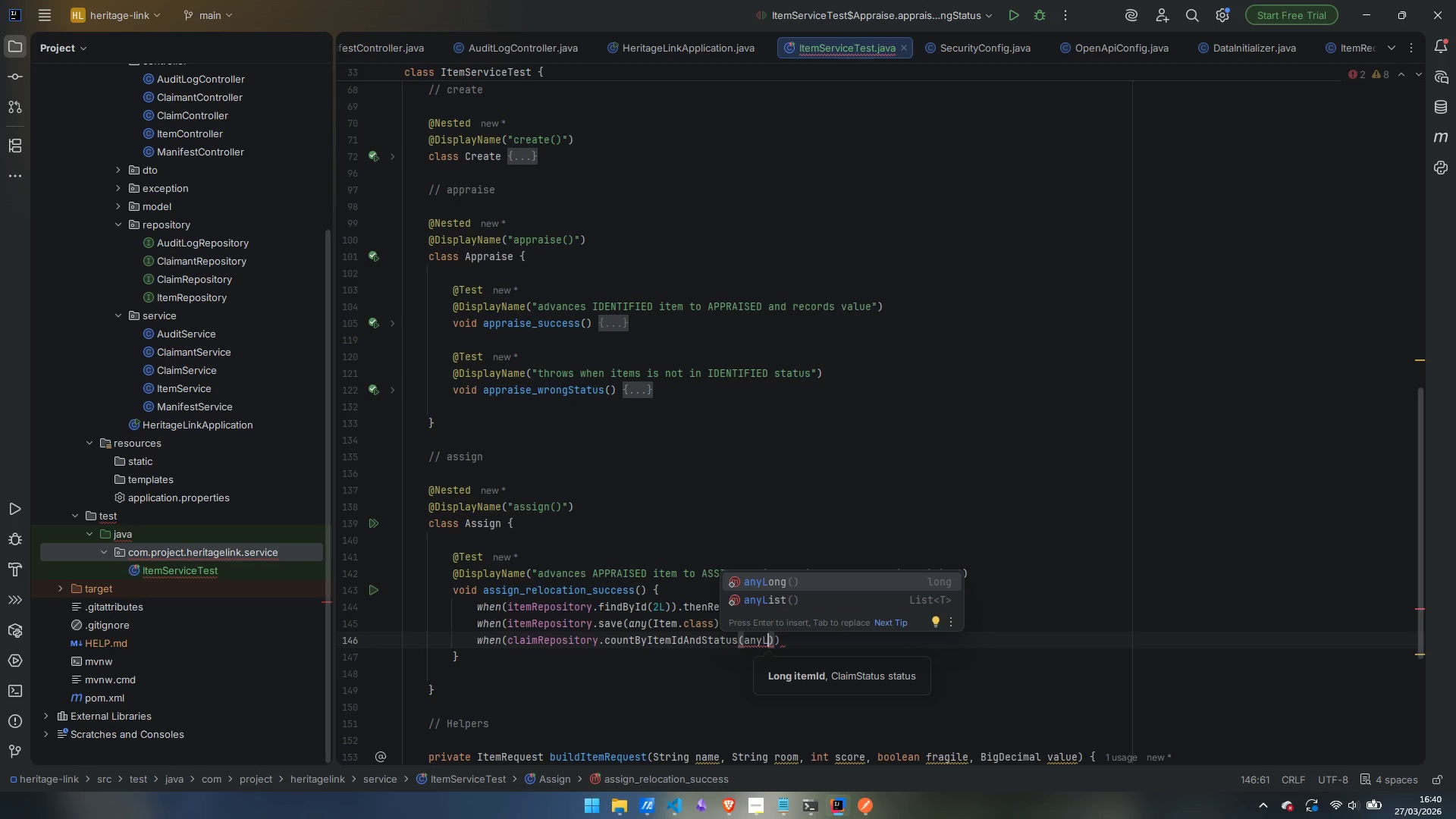 
key(Enter)
 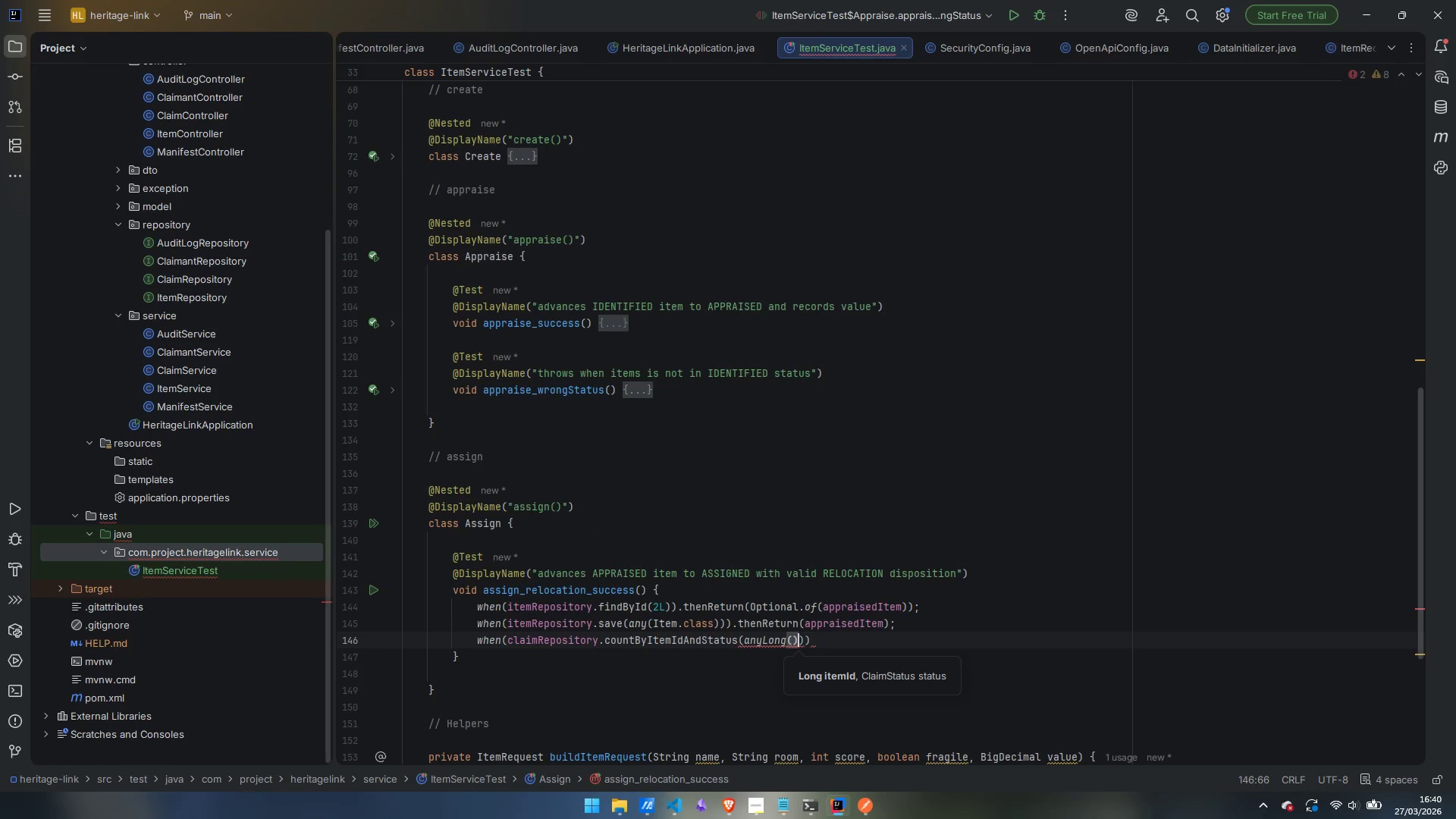 
type(, amn)
key(Backspace)
key(Backspace)
type(n)
key(Backspace)
 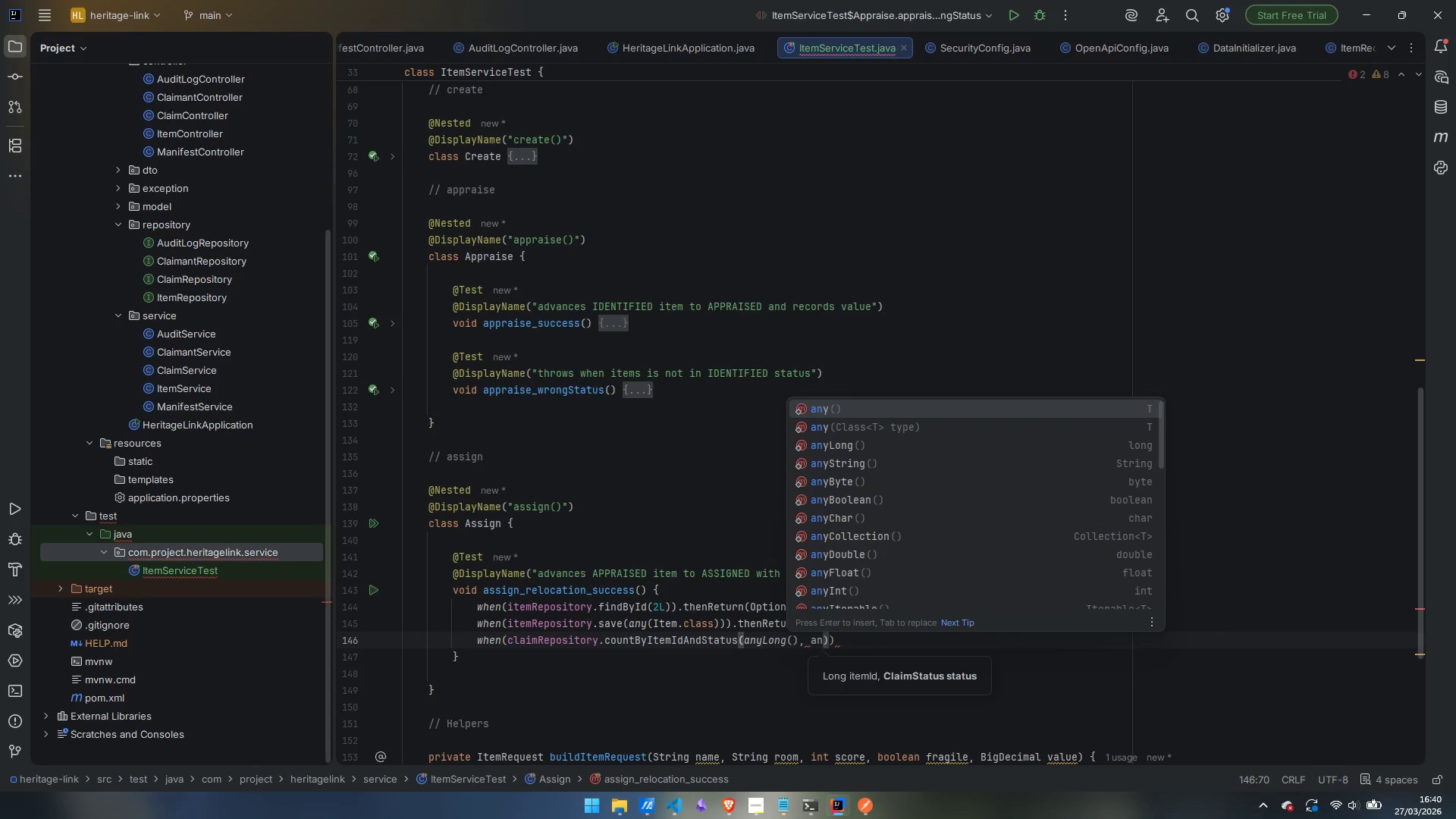 
key(Enter)
 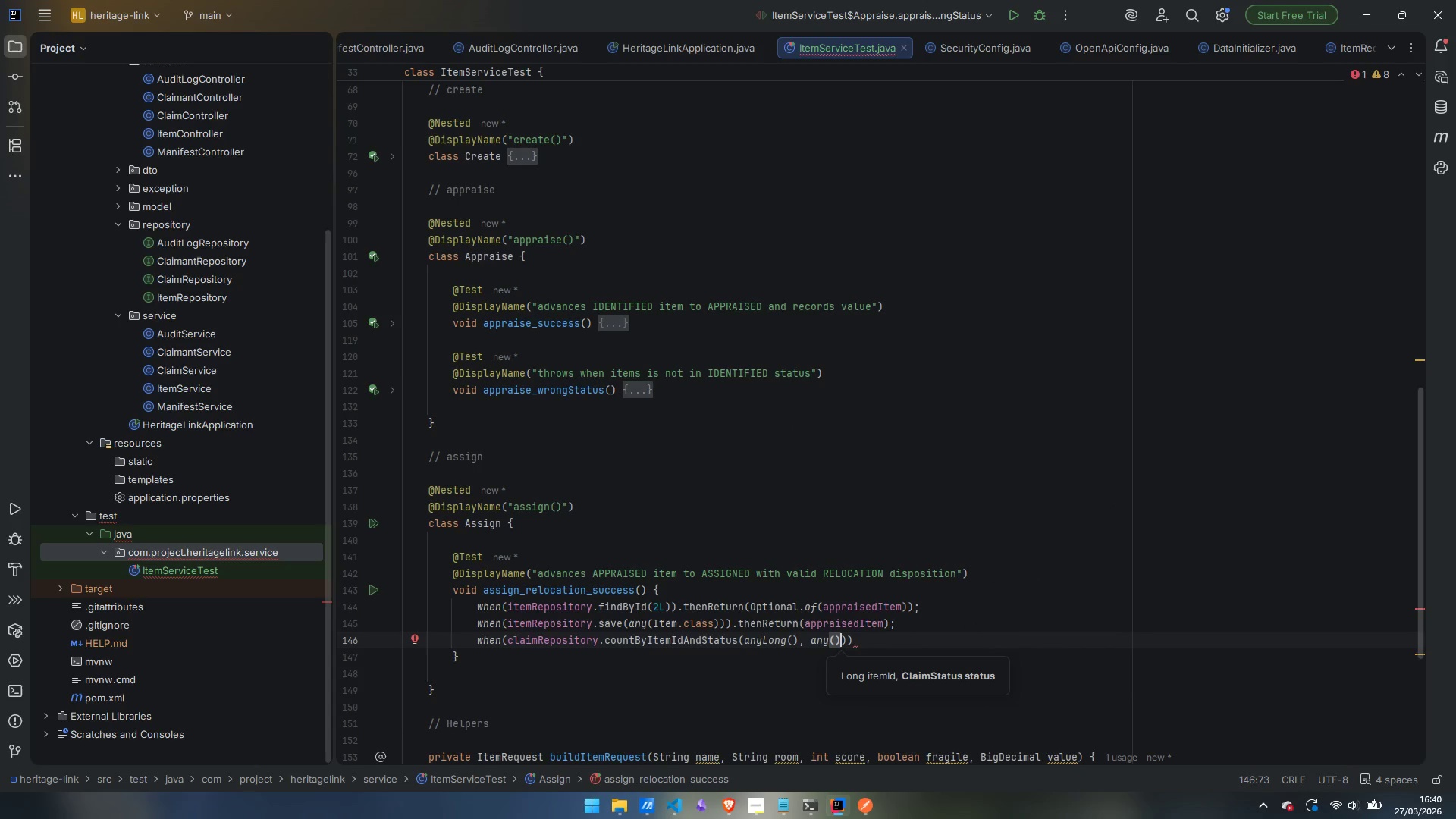 
key(ArrowRight)
 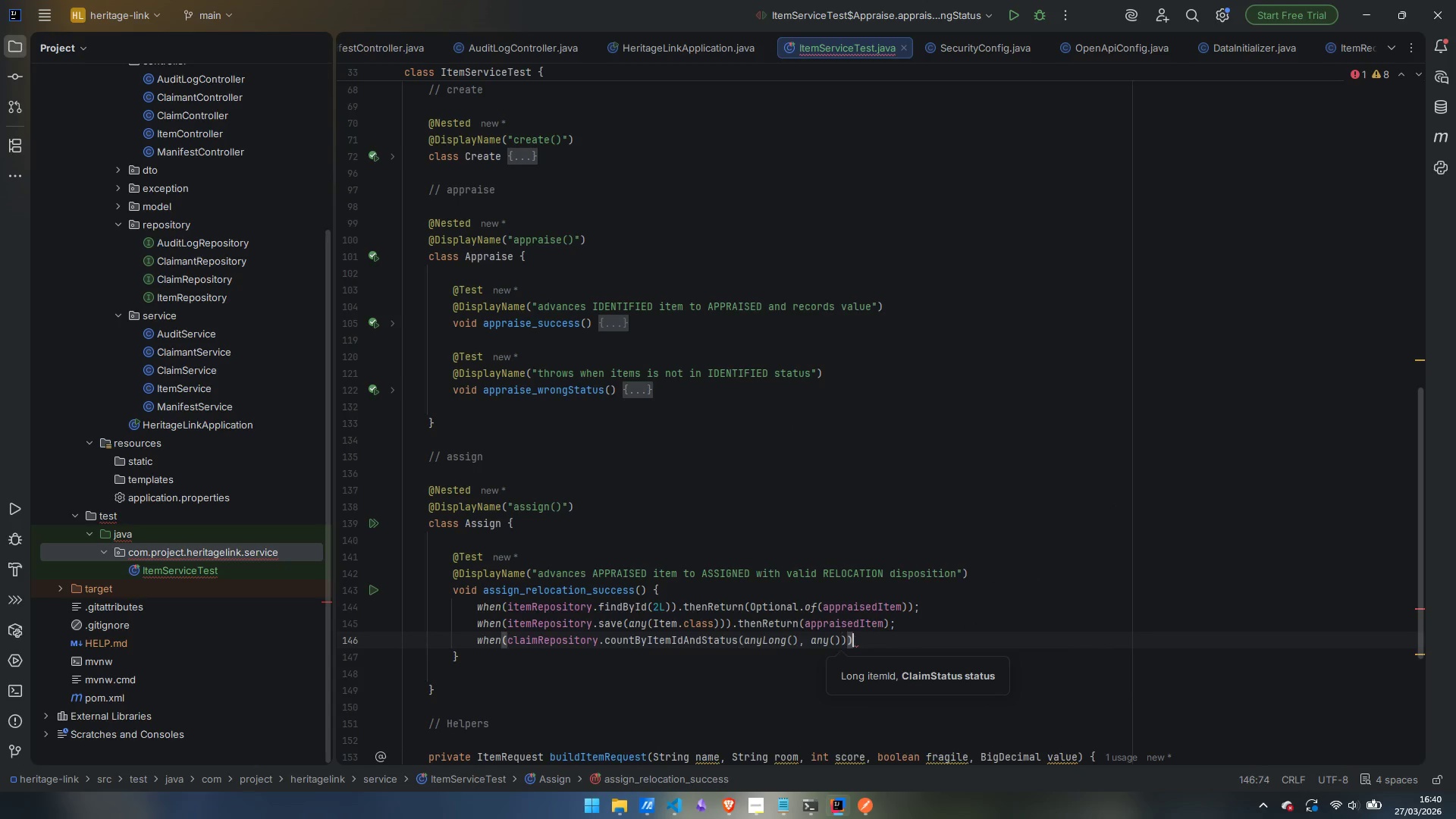 
key(ArrowRight)
 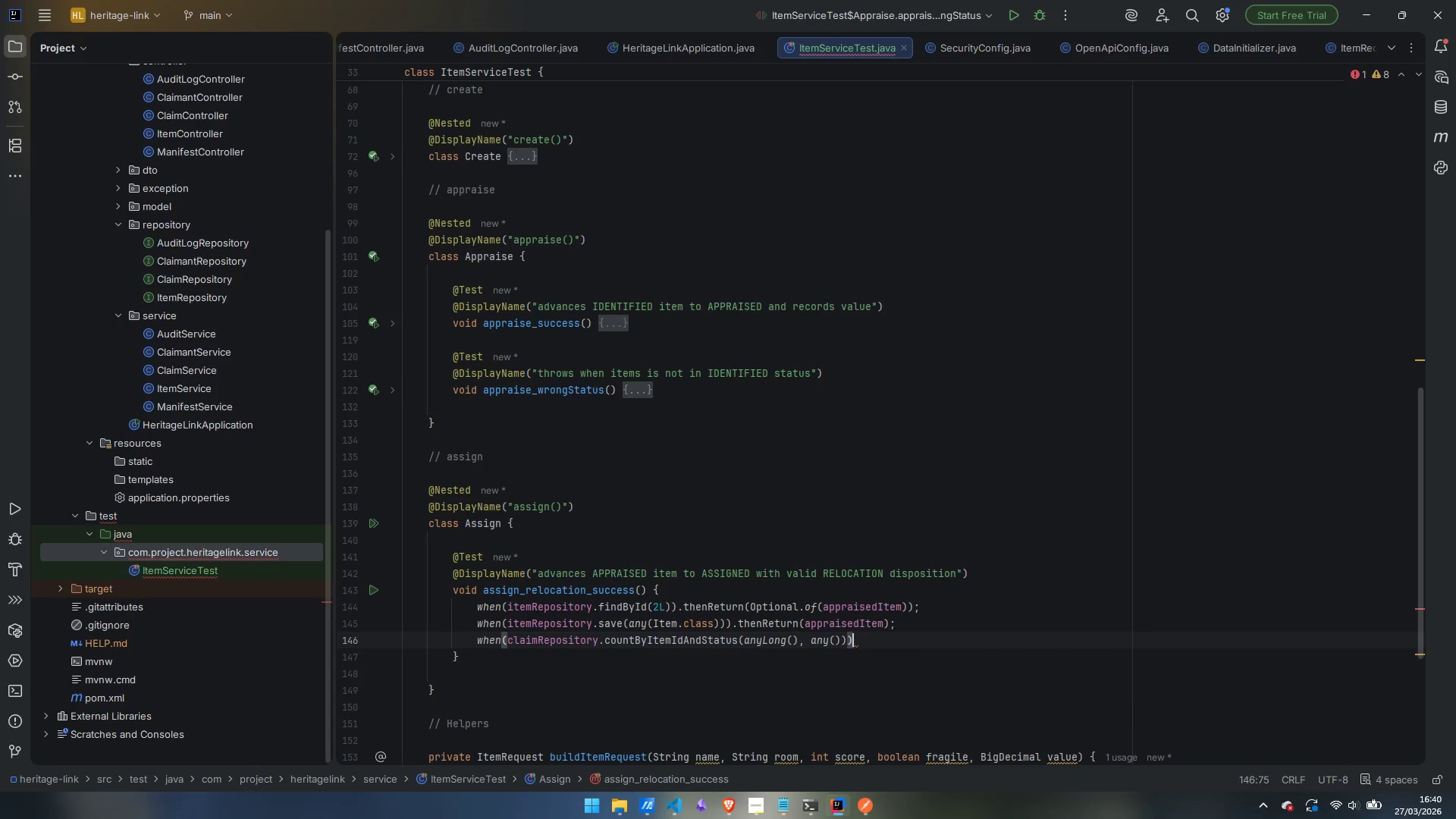 
type(.th)
 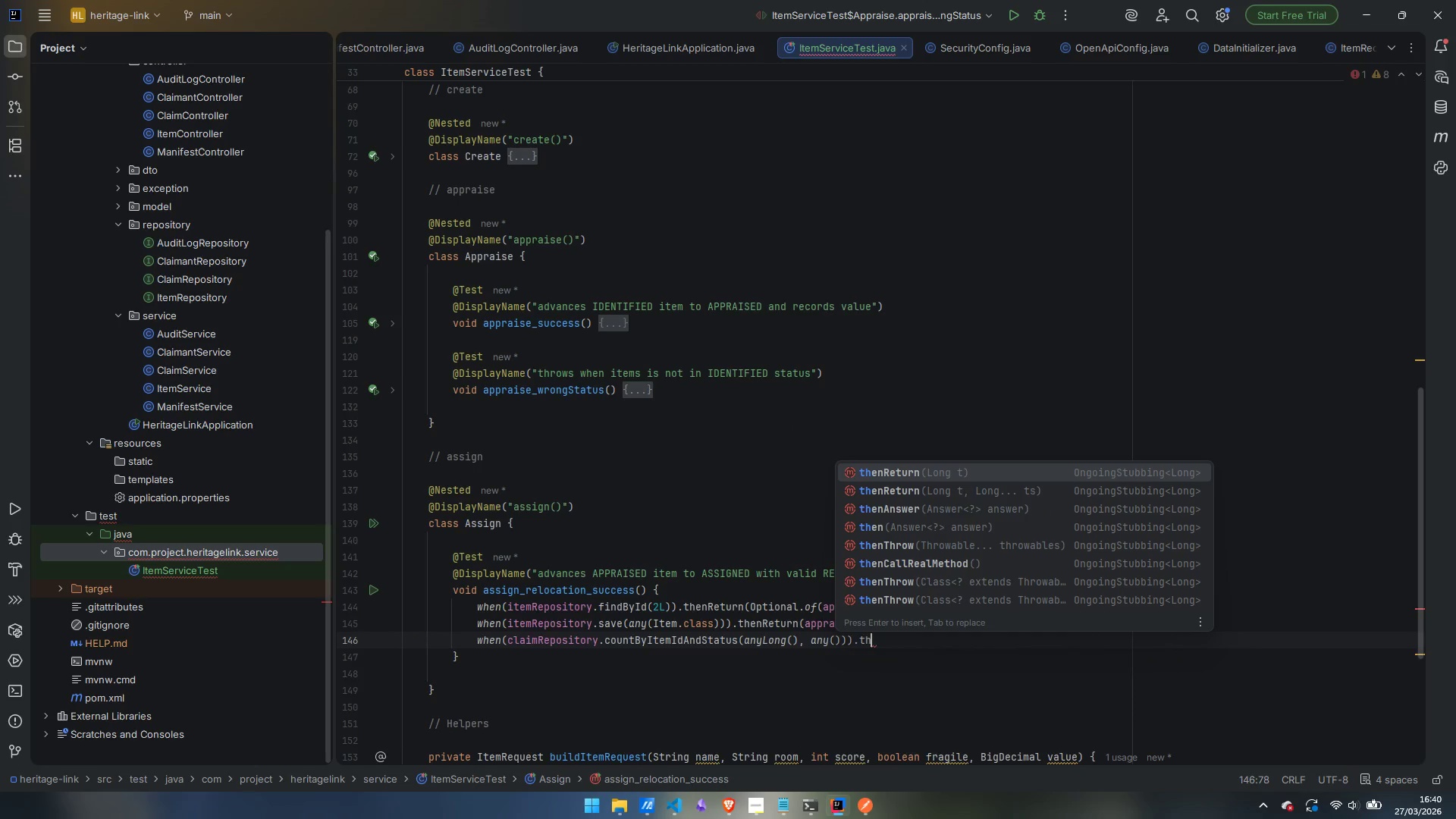 
key(Enter)
 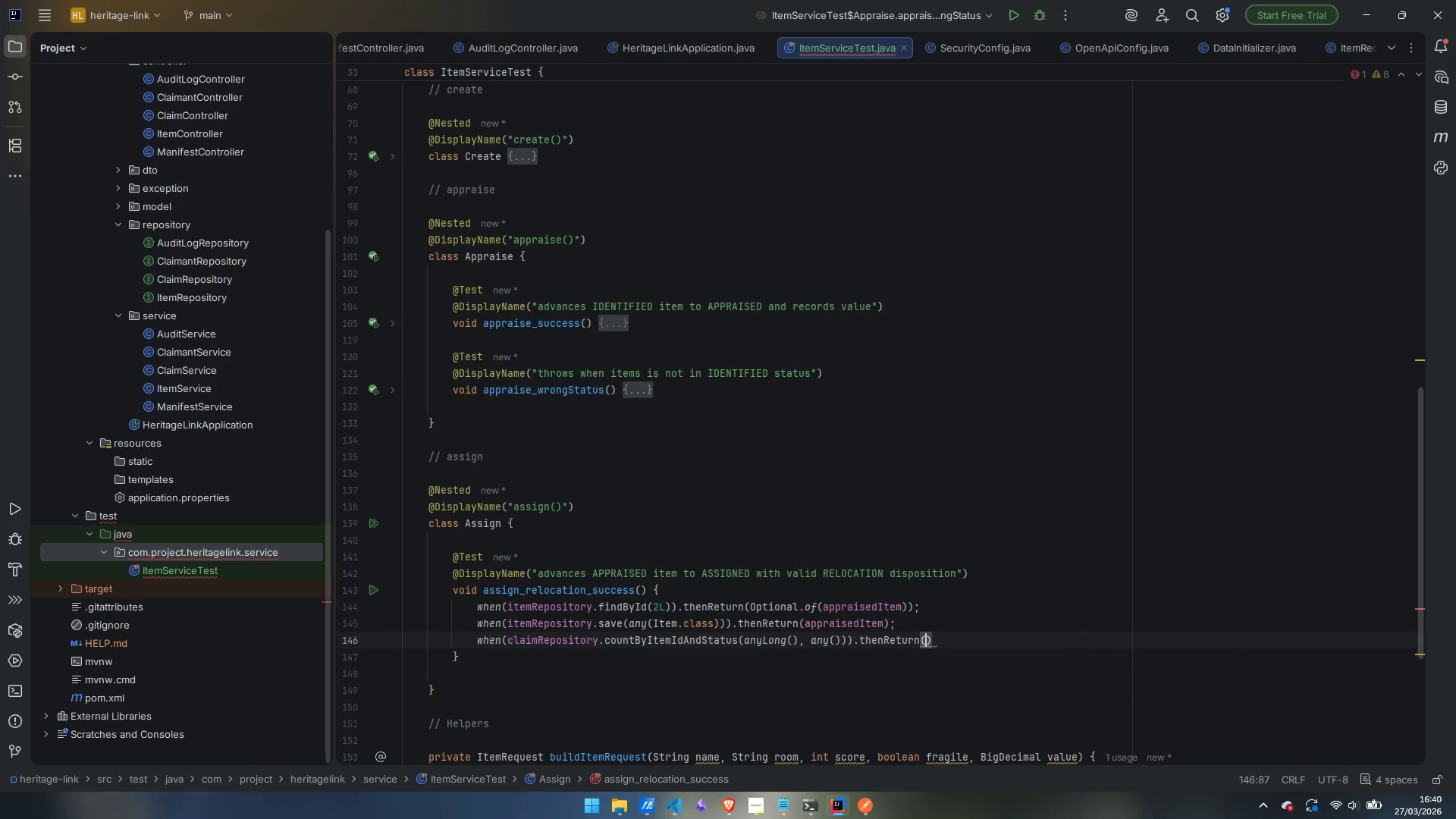 
type(0L)
 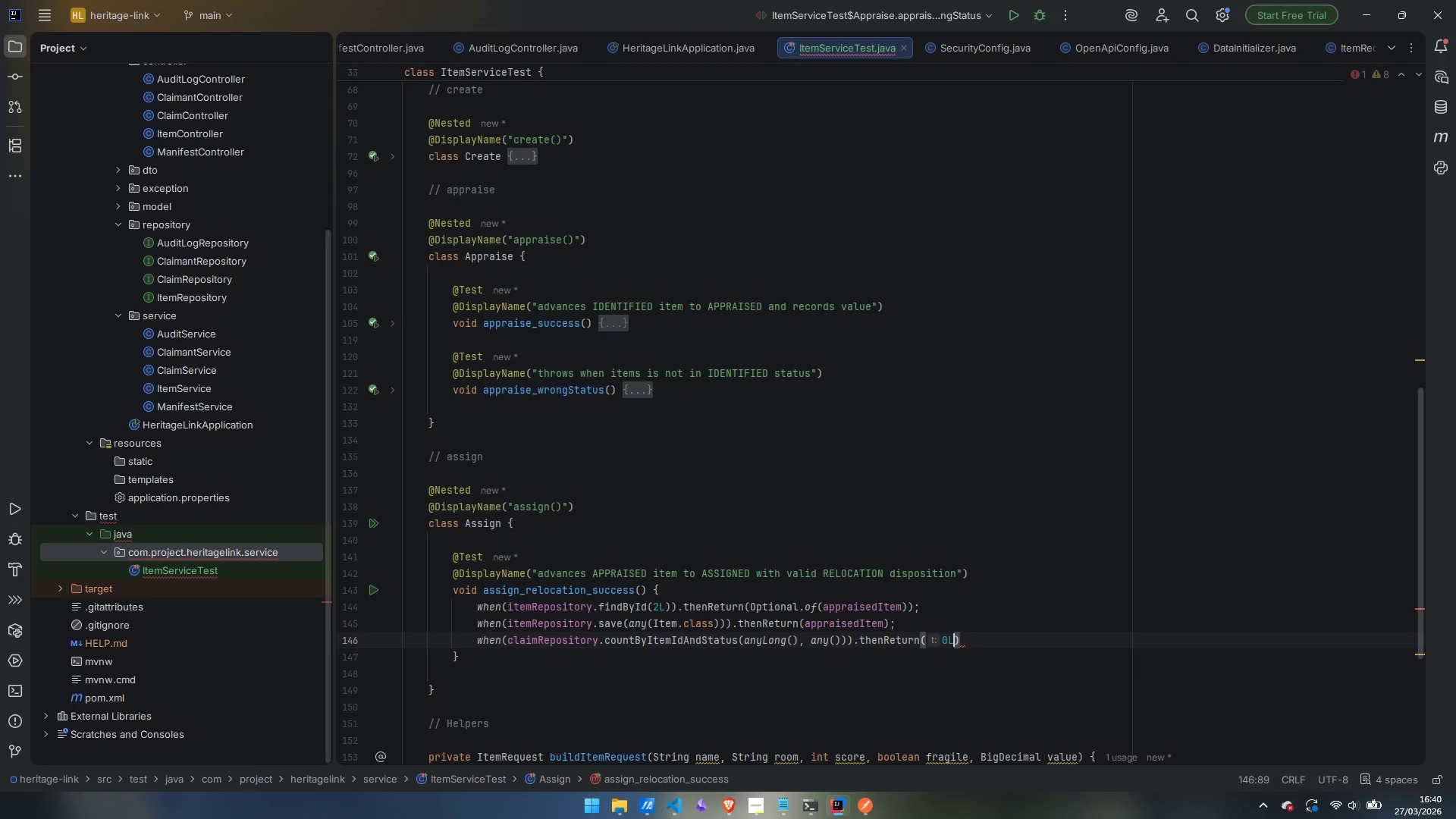 
key(ArrowRight)
 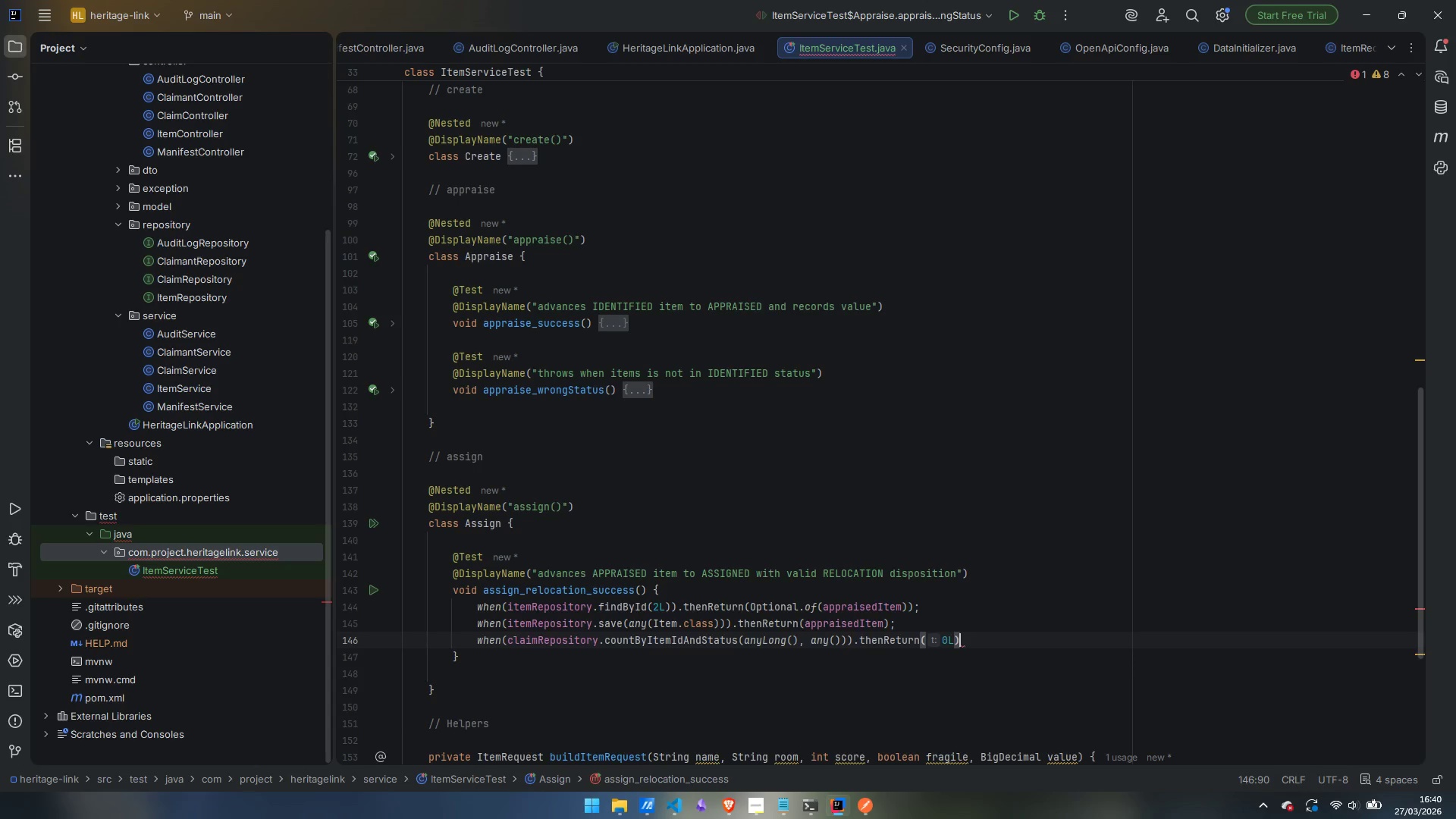 
key(Semicolon)
 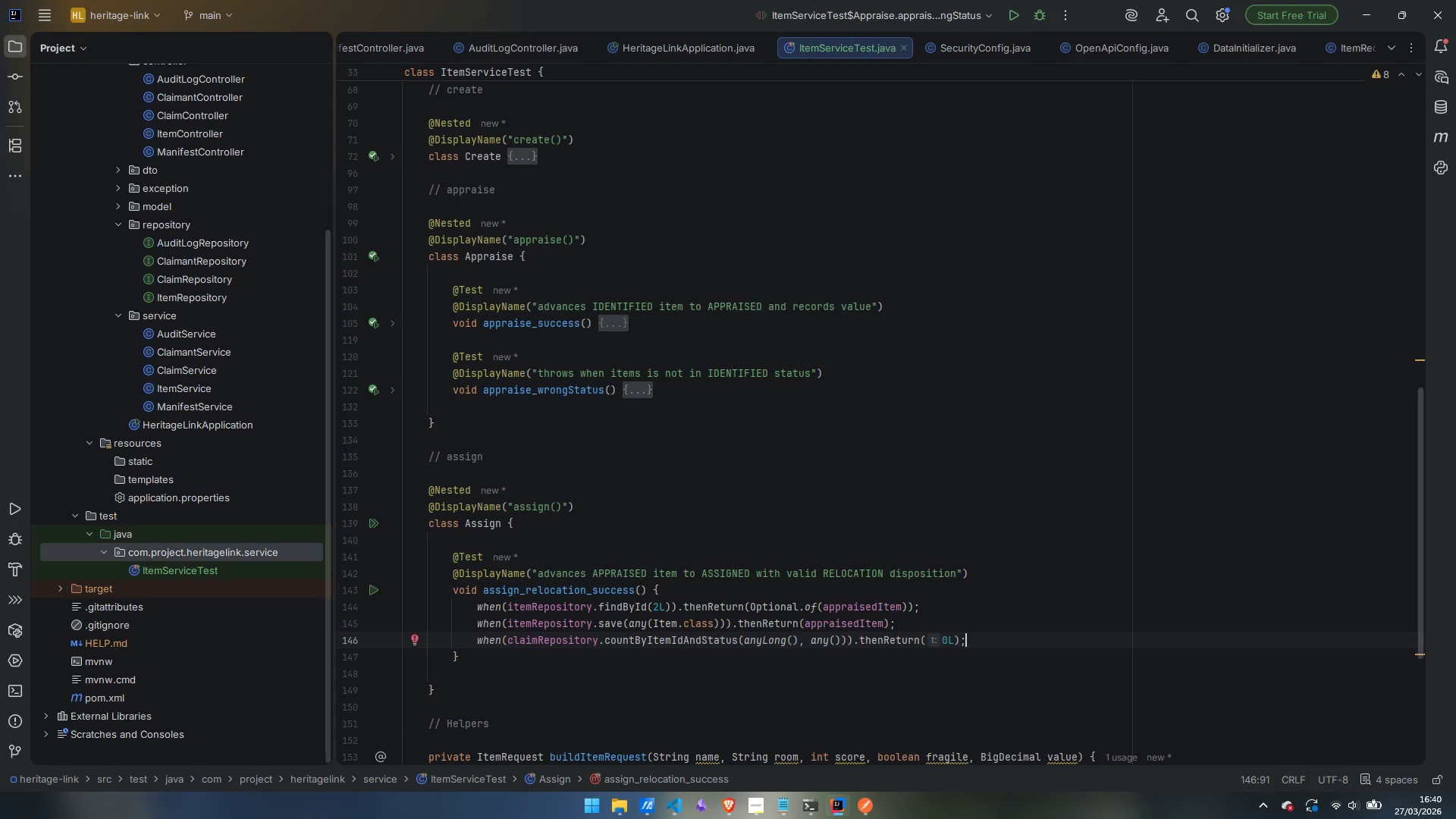 
key(Enter)
 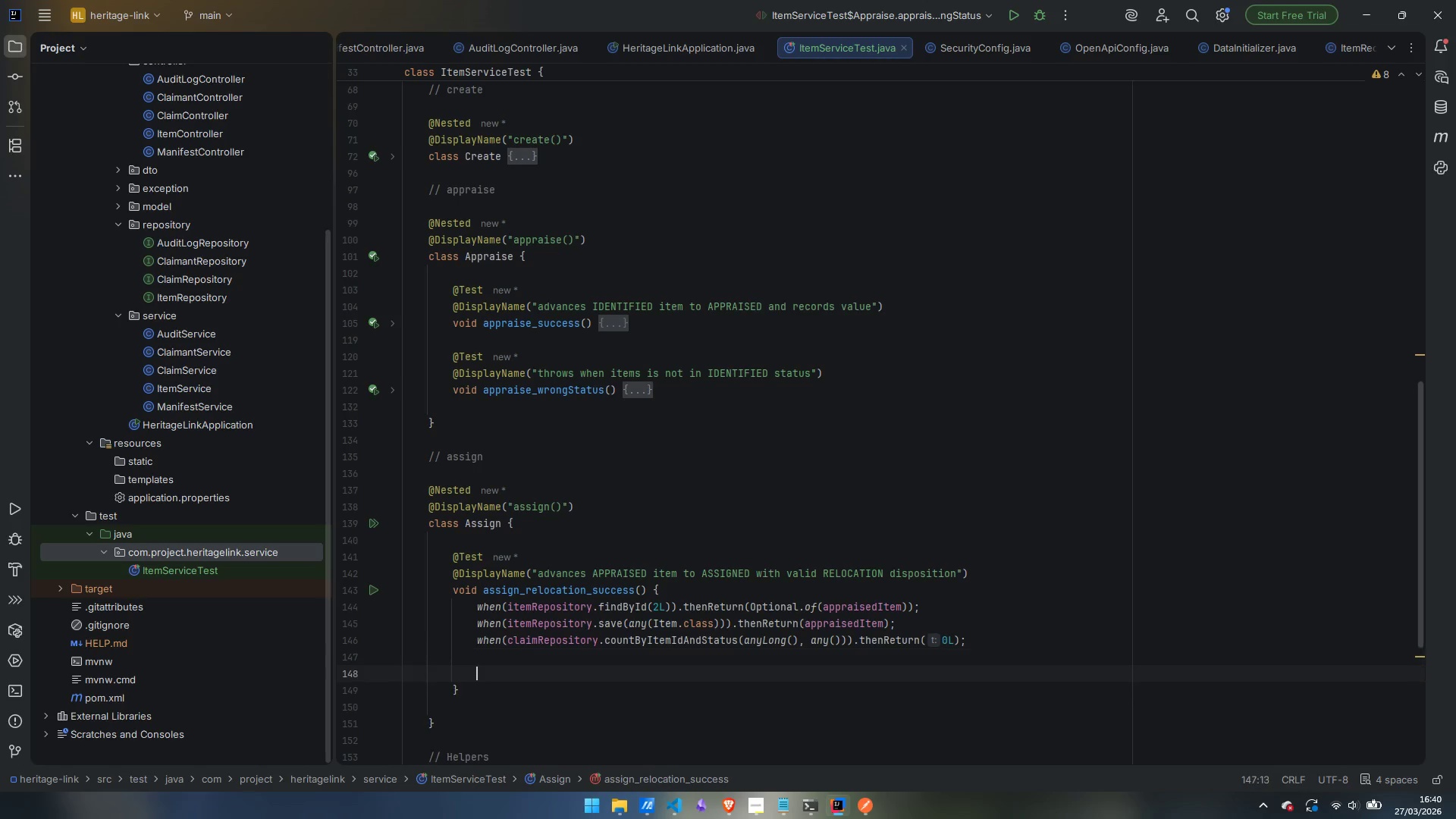 
key(Enter)
 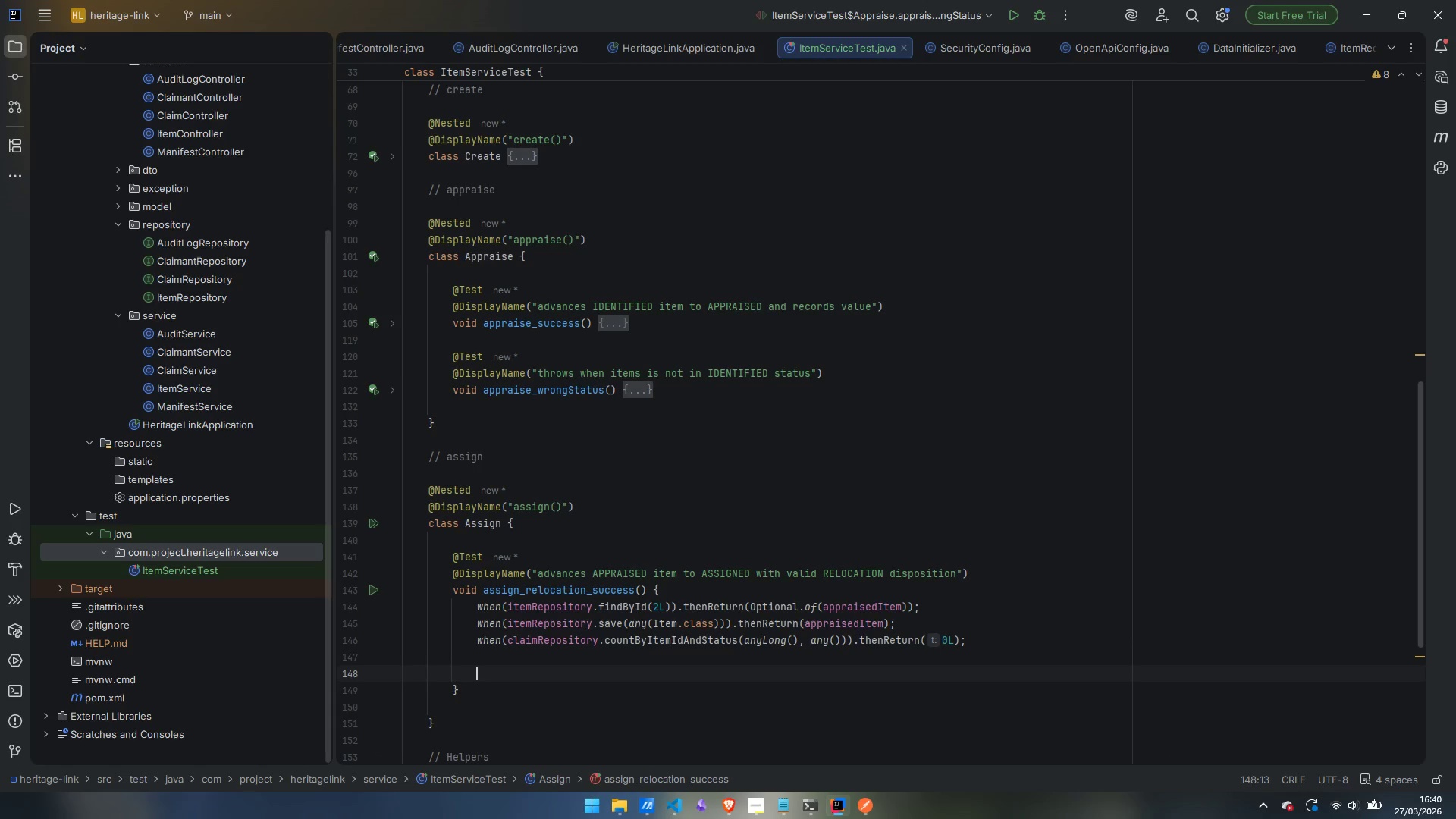 
type(AssignReq)
 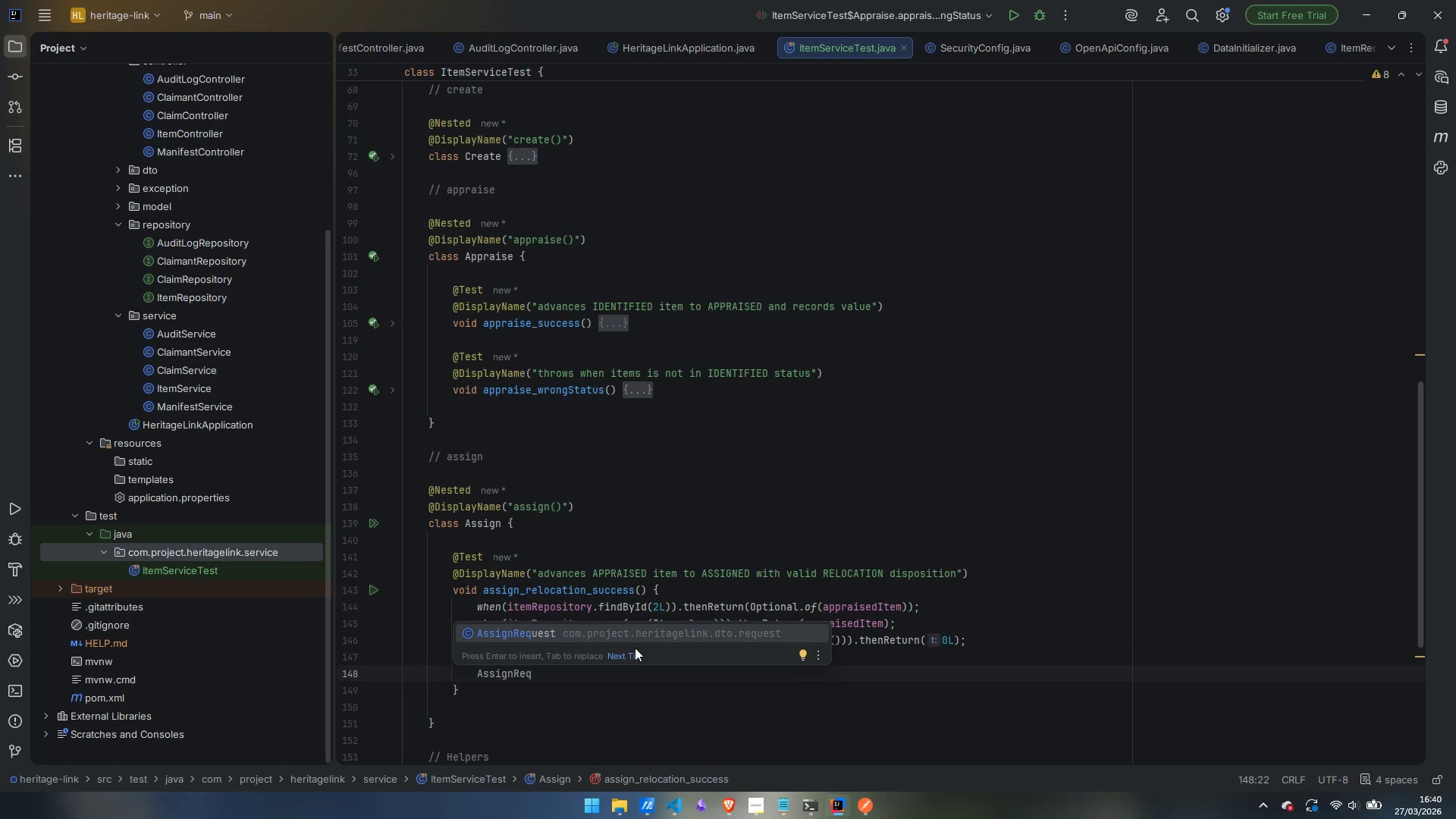 
key(Enter)
 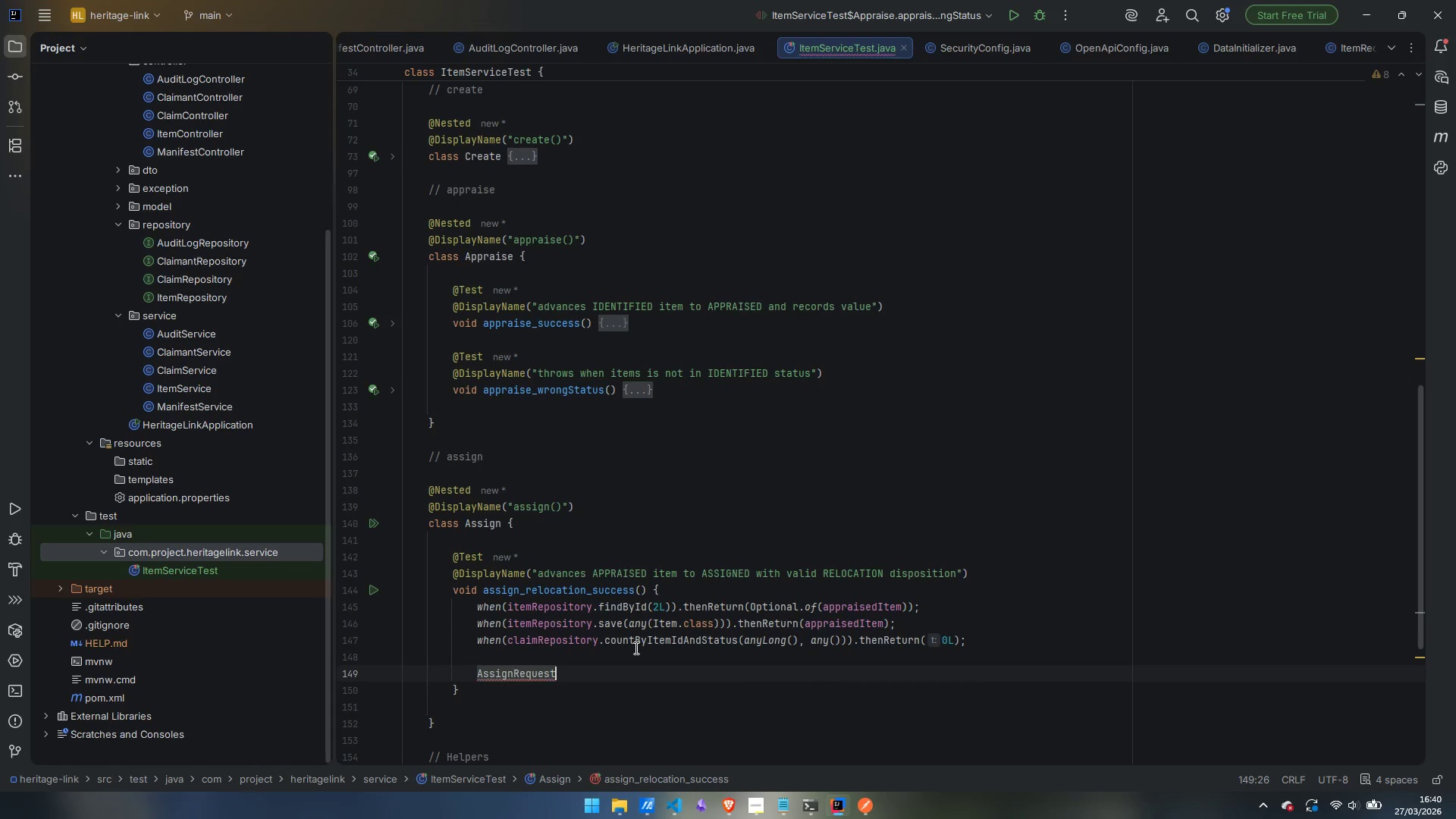 
type( req = nerw)
key(Backspace)
key(Backspace)
type(w AssignReq)
 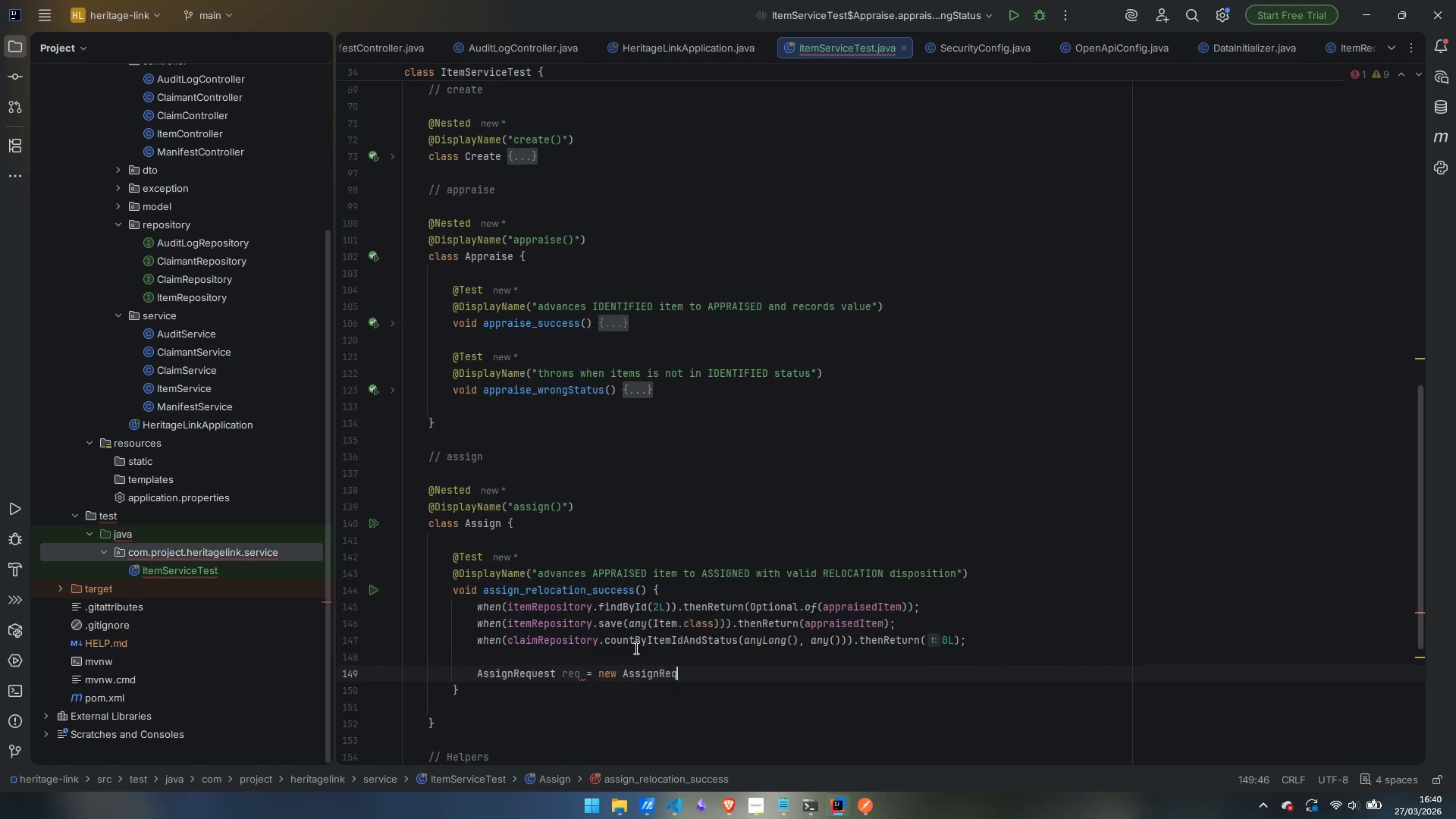 
 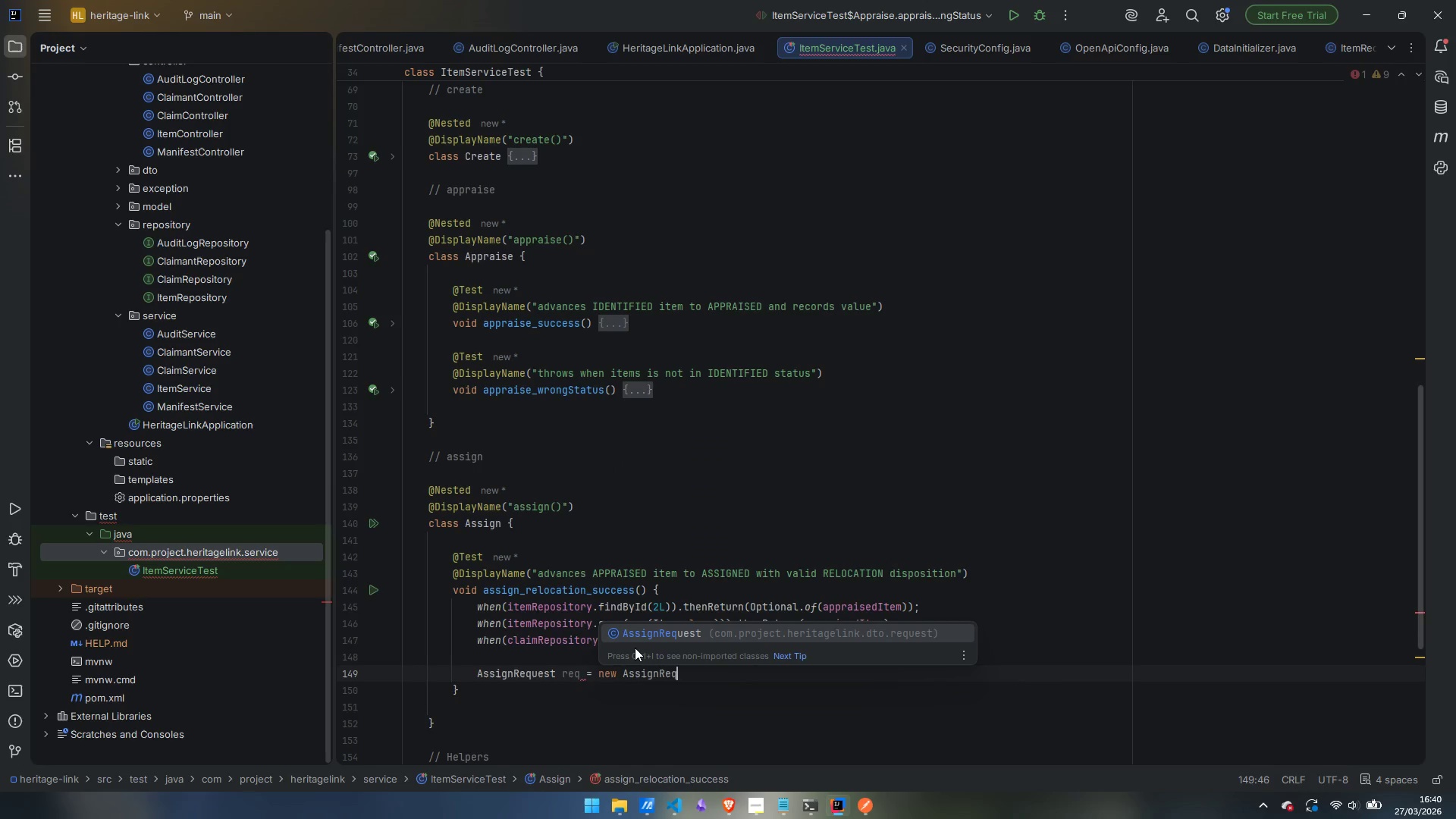 
key(Enter)
 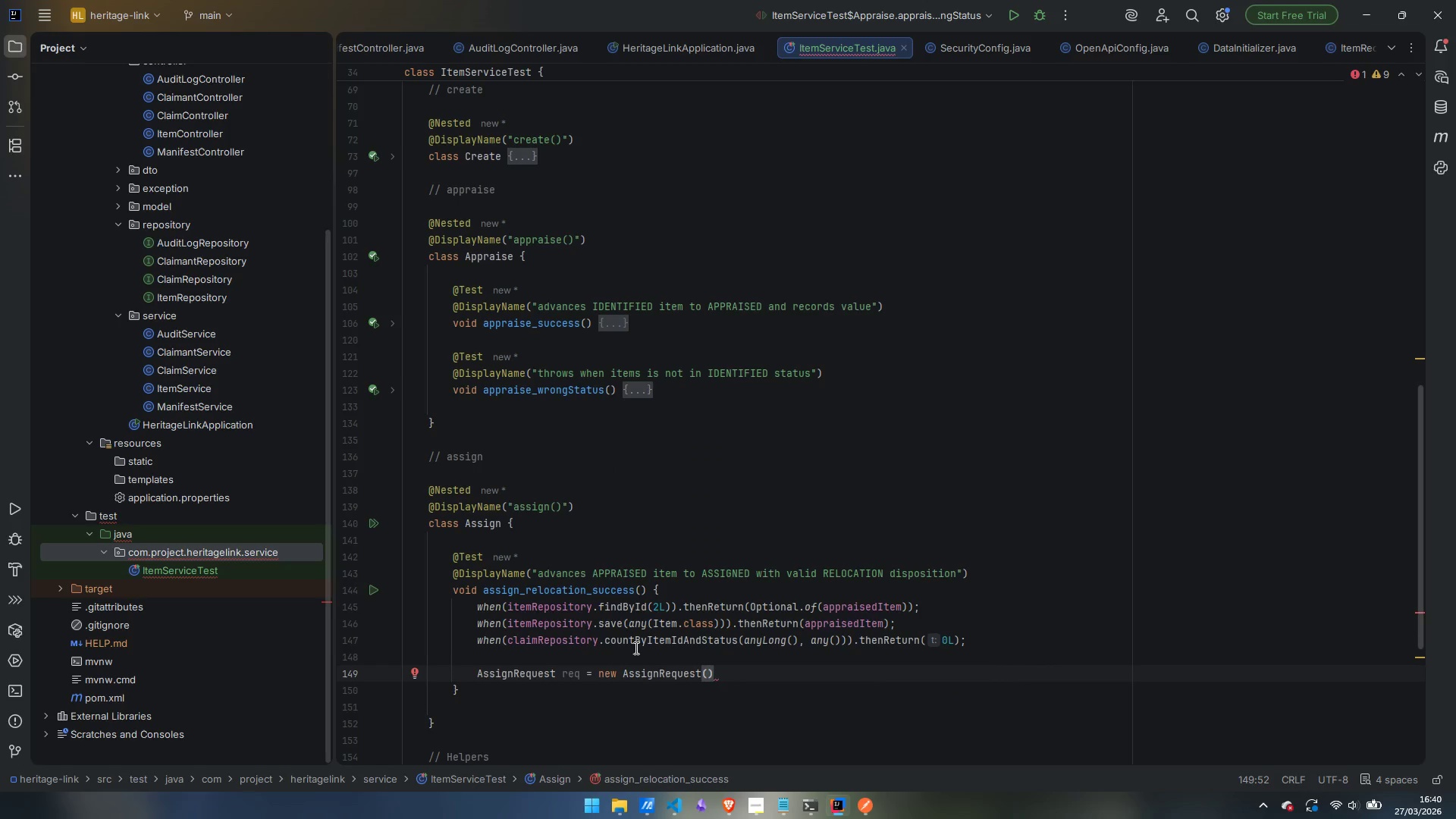 
key(Semicolon)
 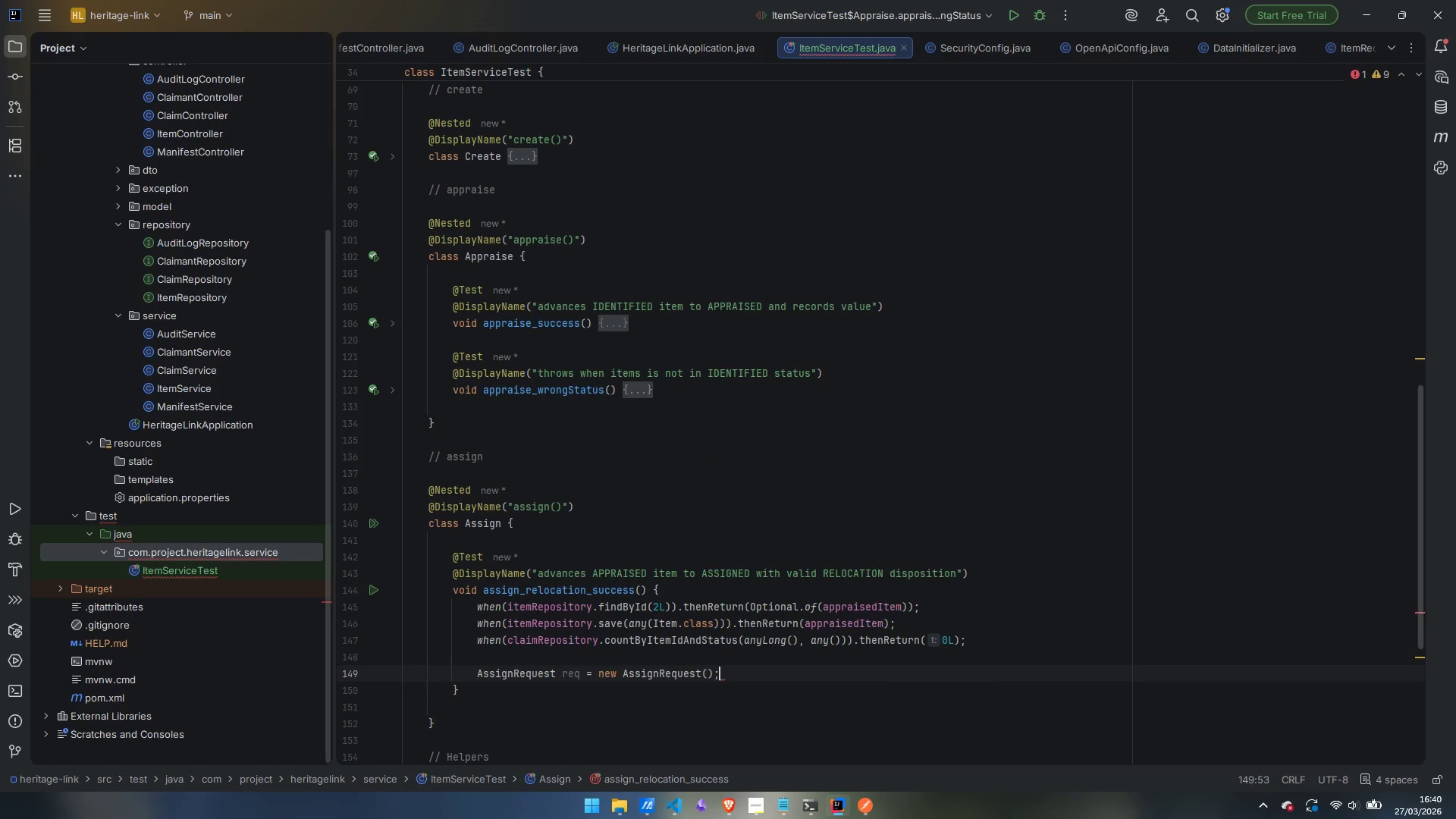 
key(Enter)
 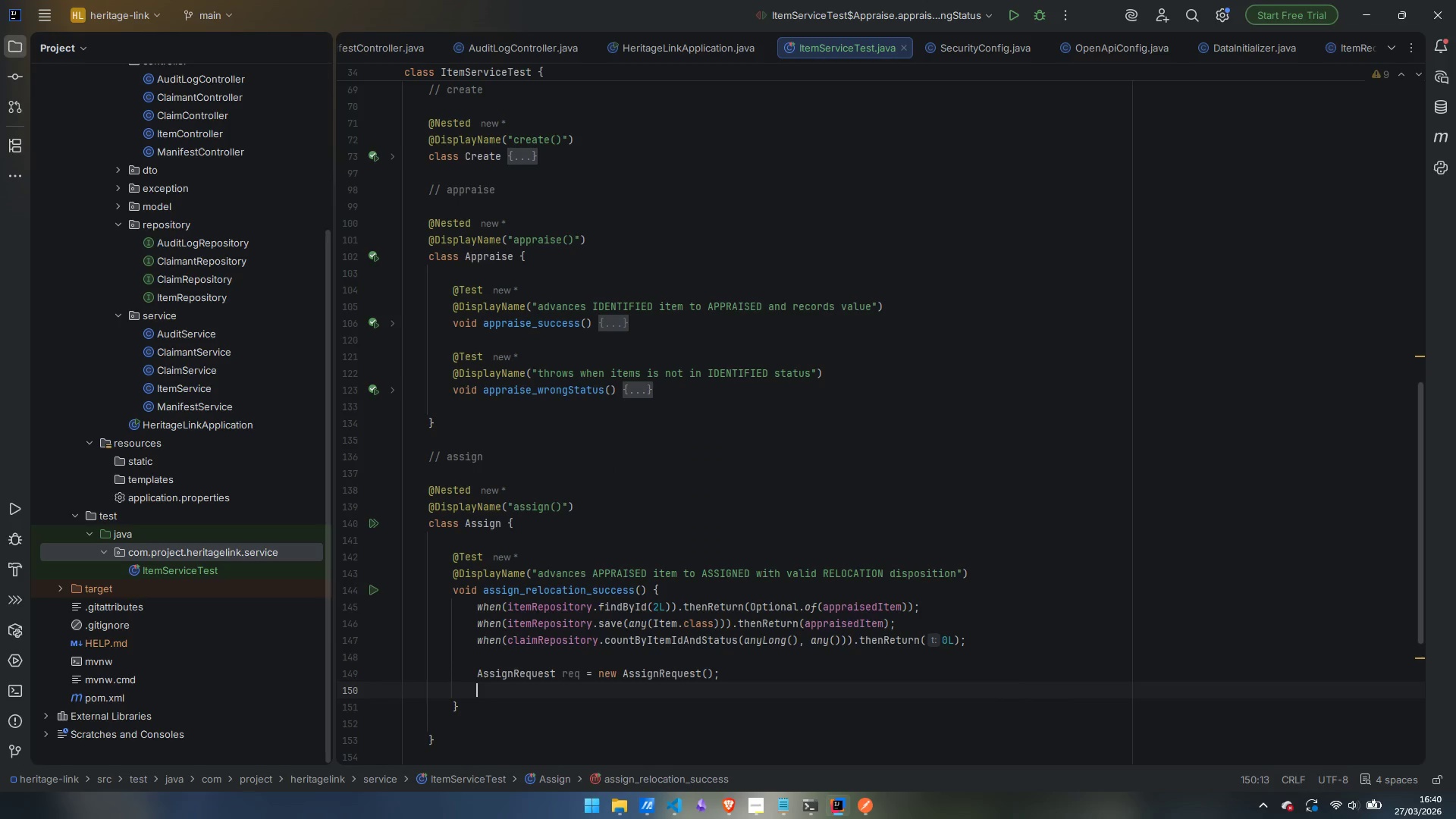 
type(req.setDis)
 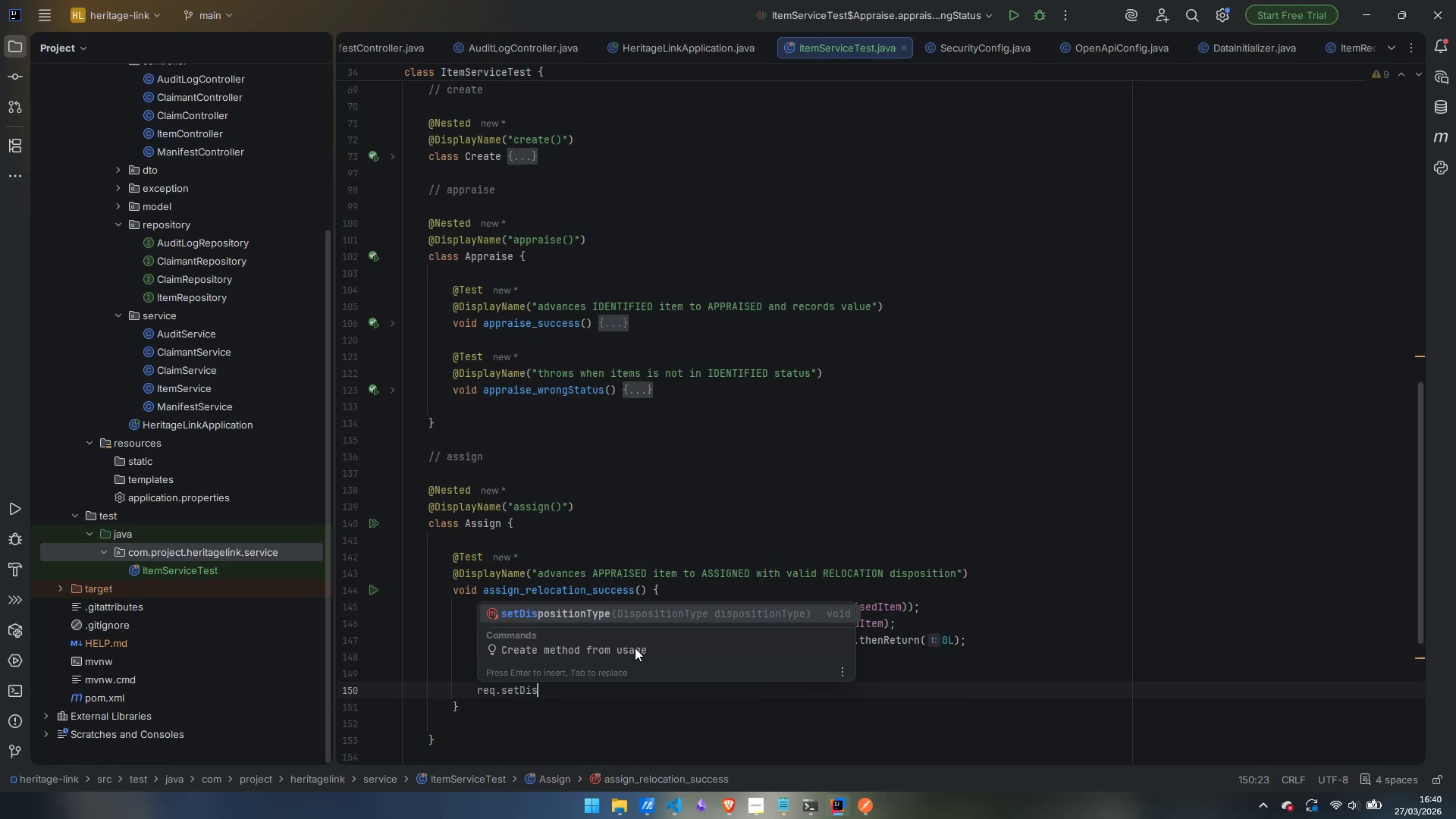 
key(Enter)
 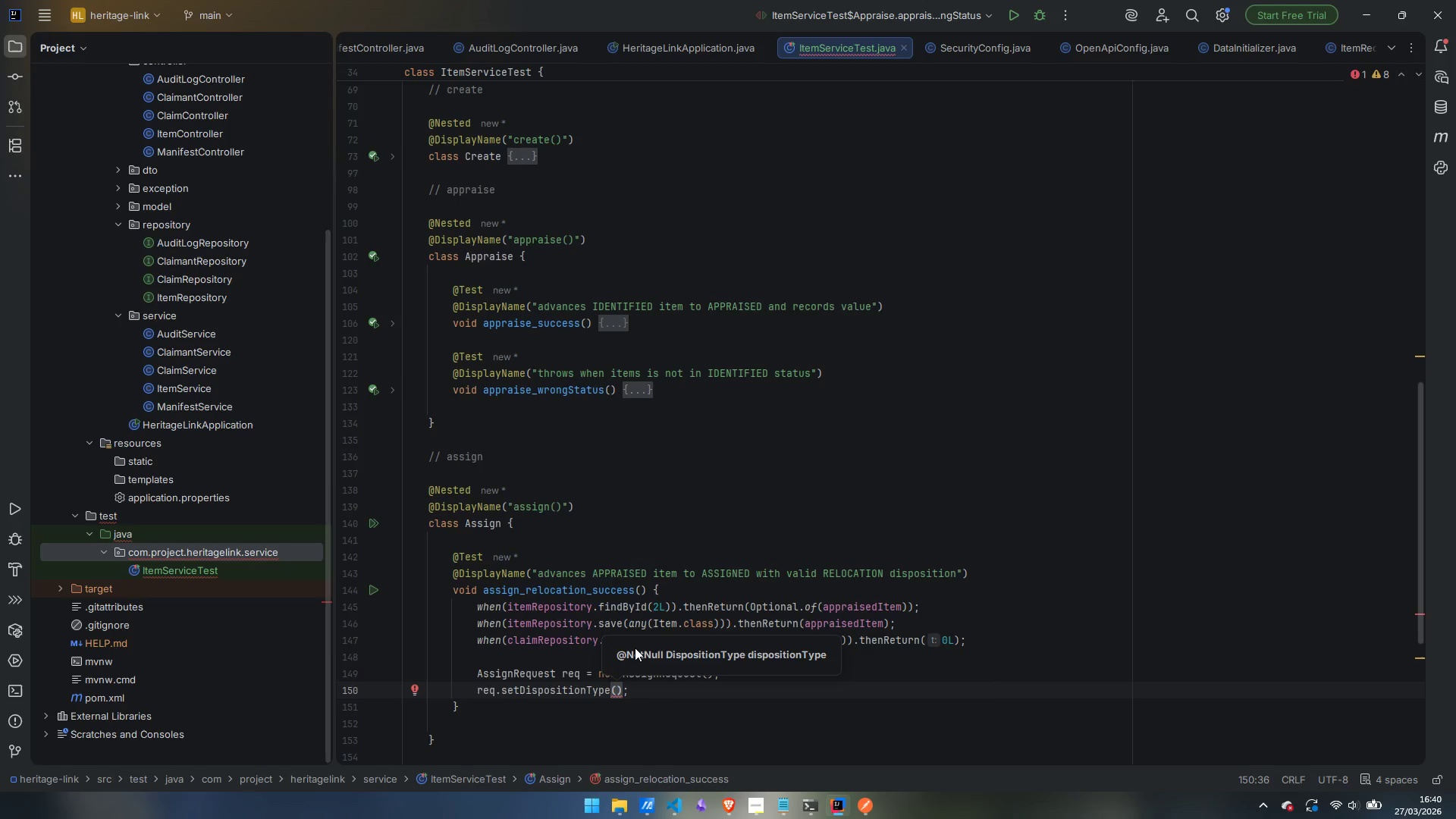 
type(Dispo)
 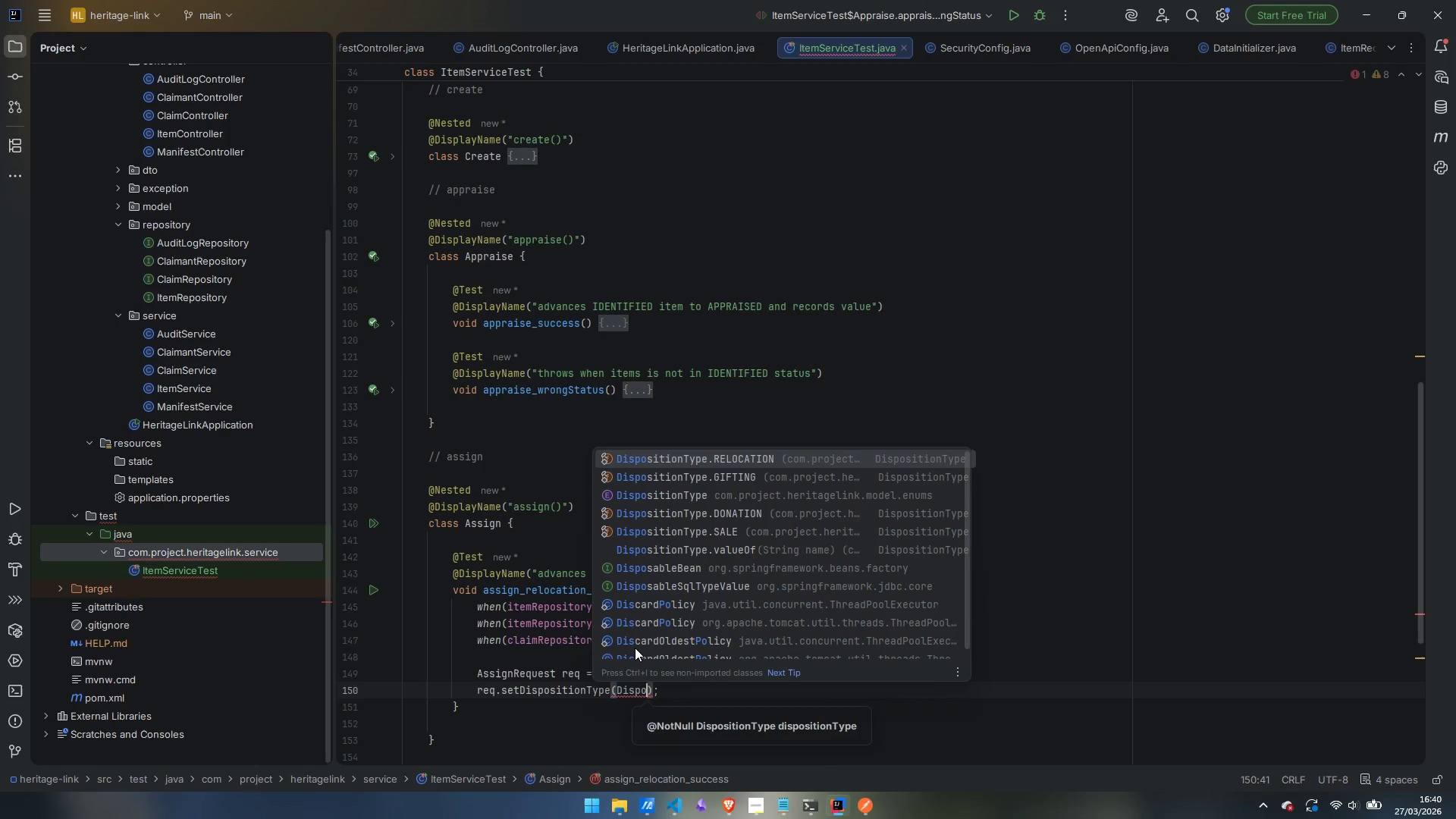 
key(Enter)
 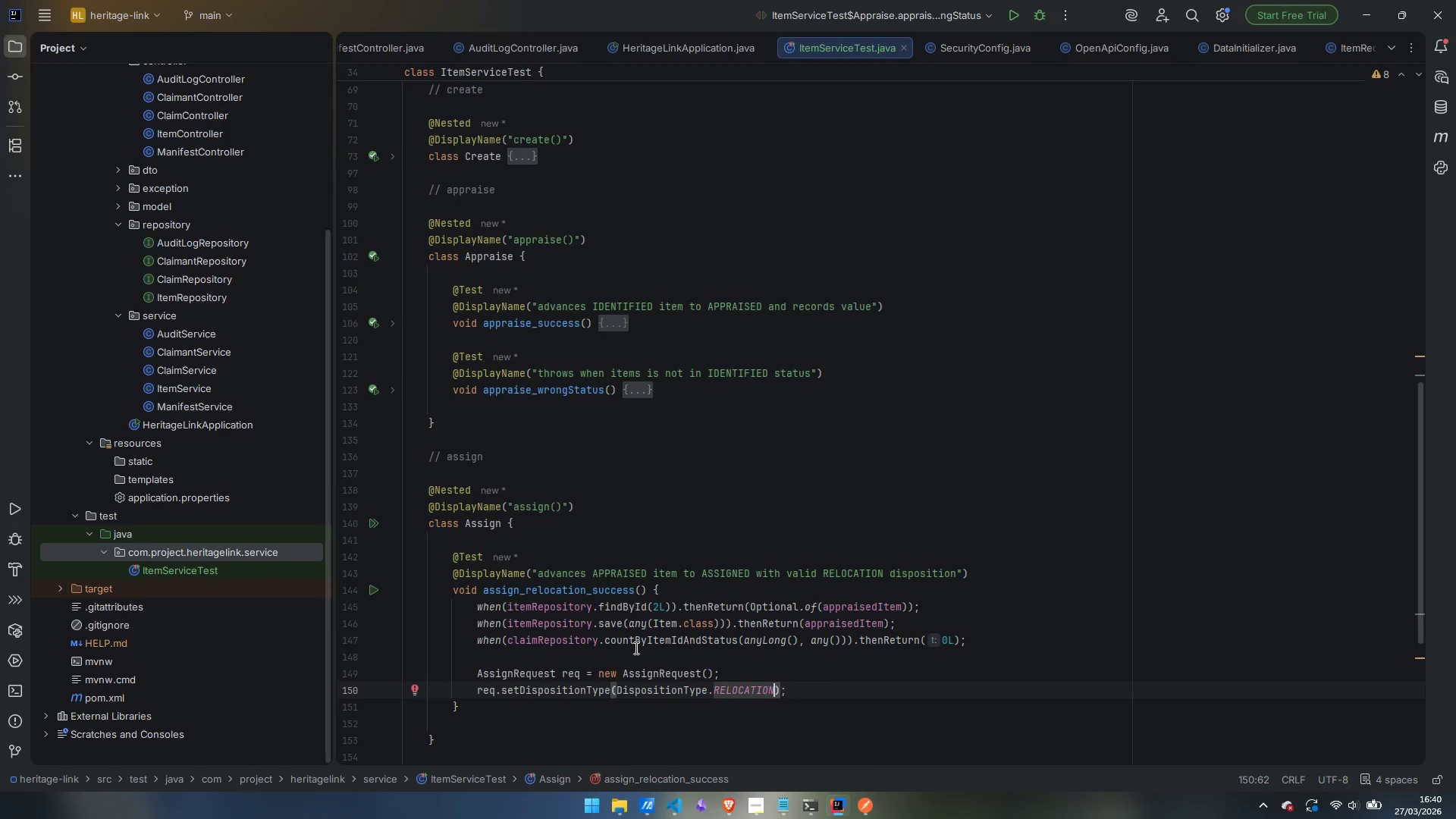 
key(ArrowRight)
 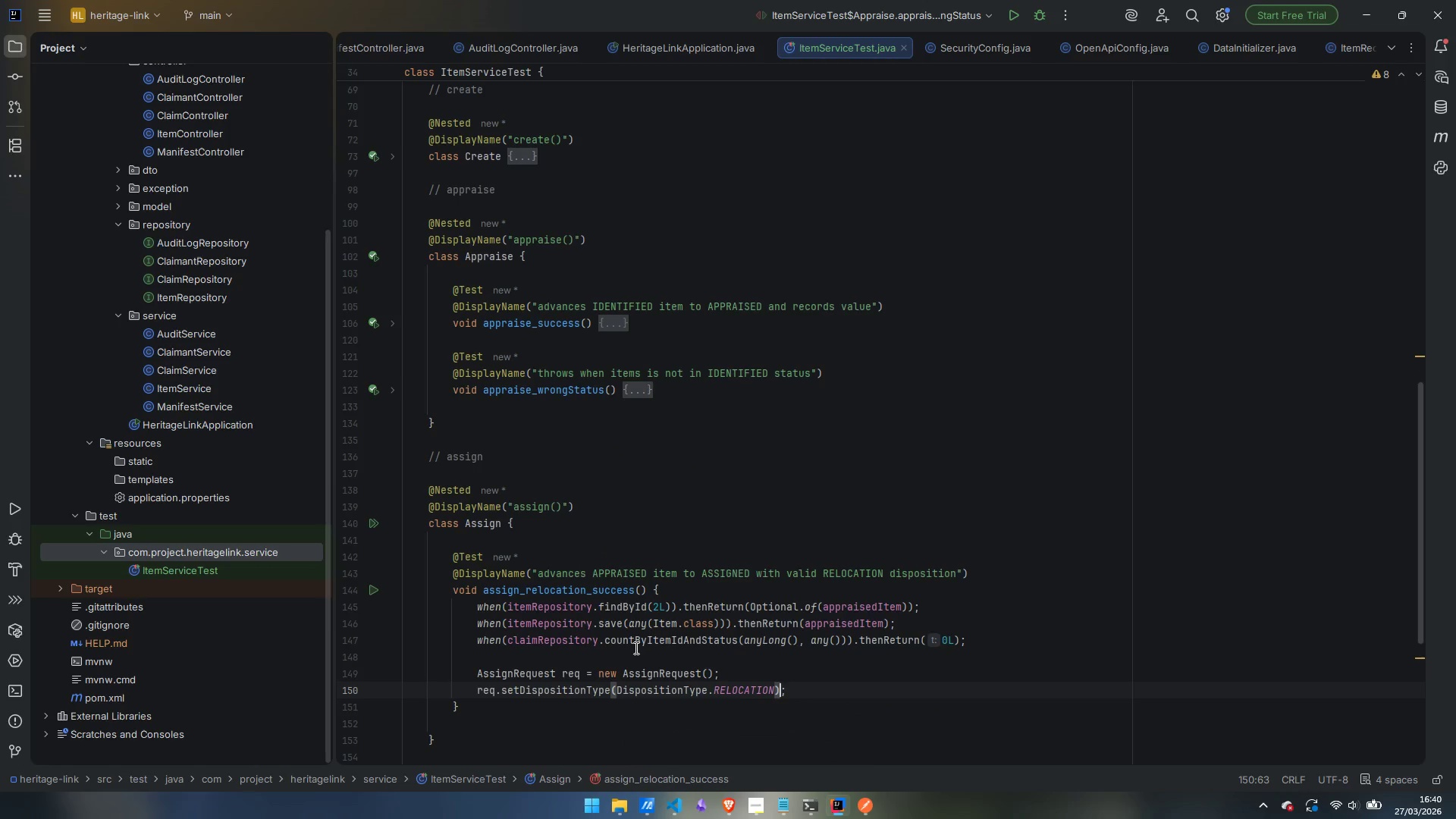 
key(ArrowRight)
 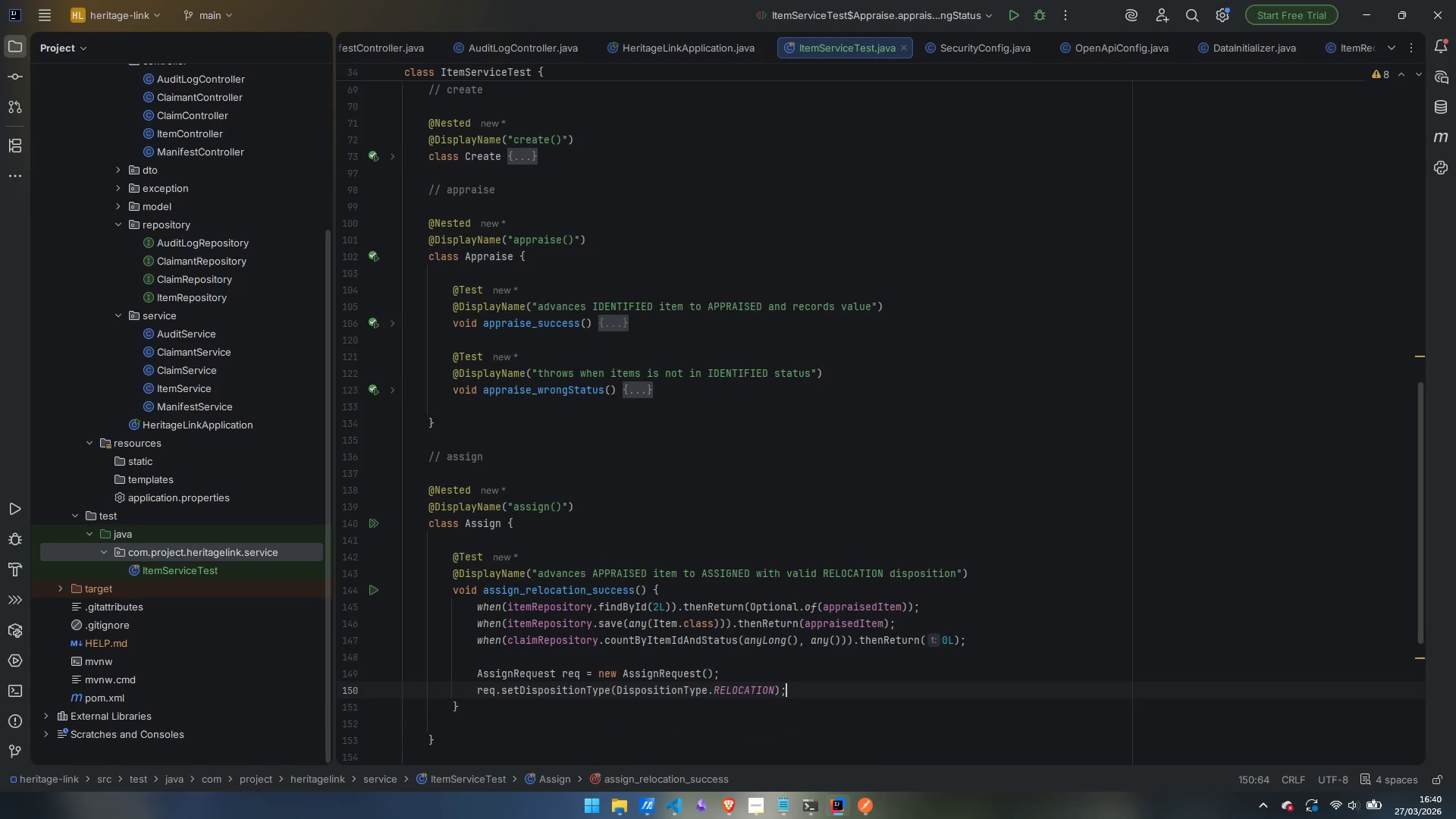 
key(Enter)
 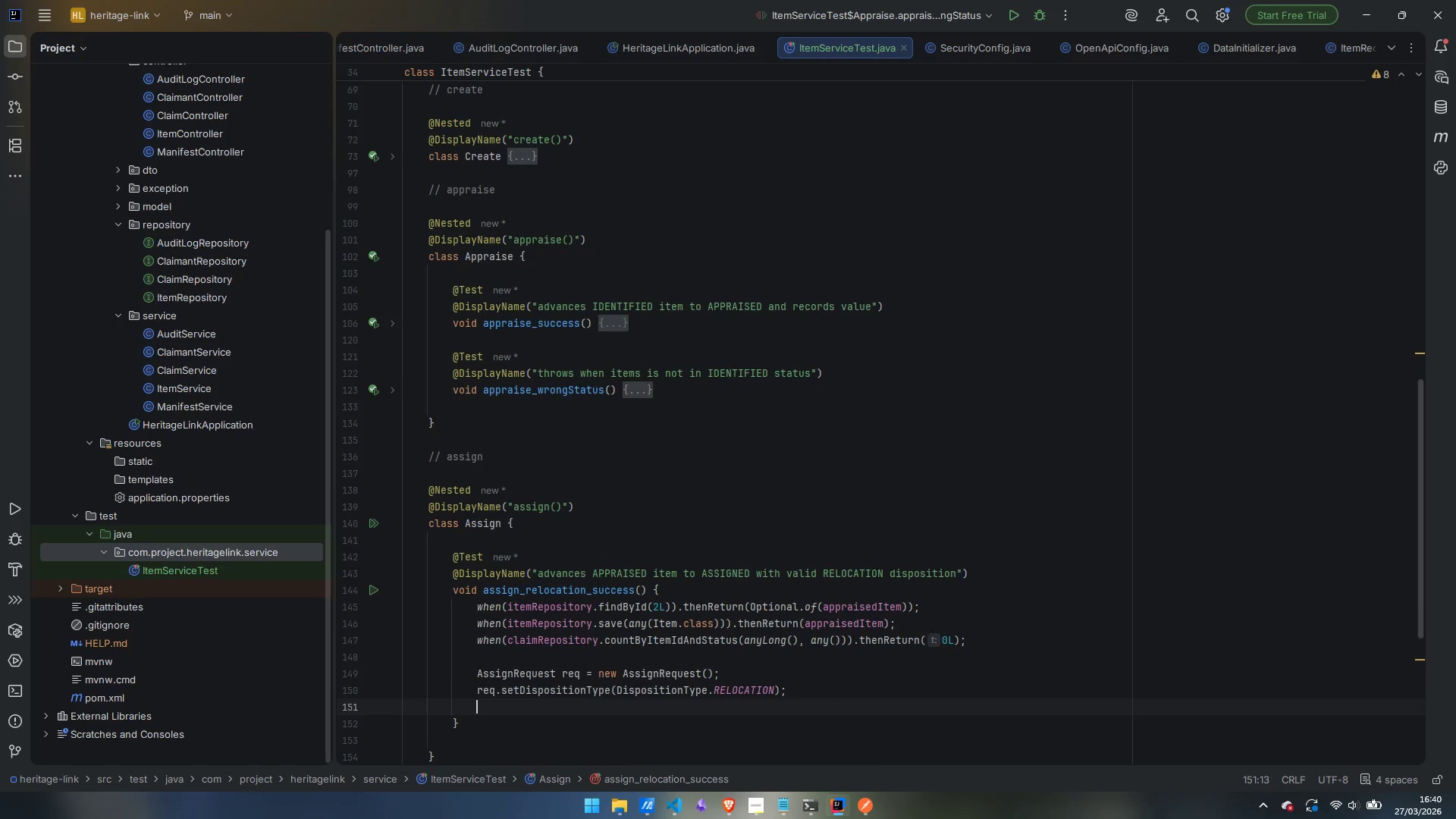 
key(Enter)
 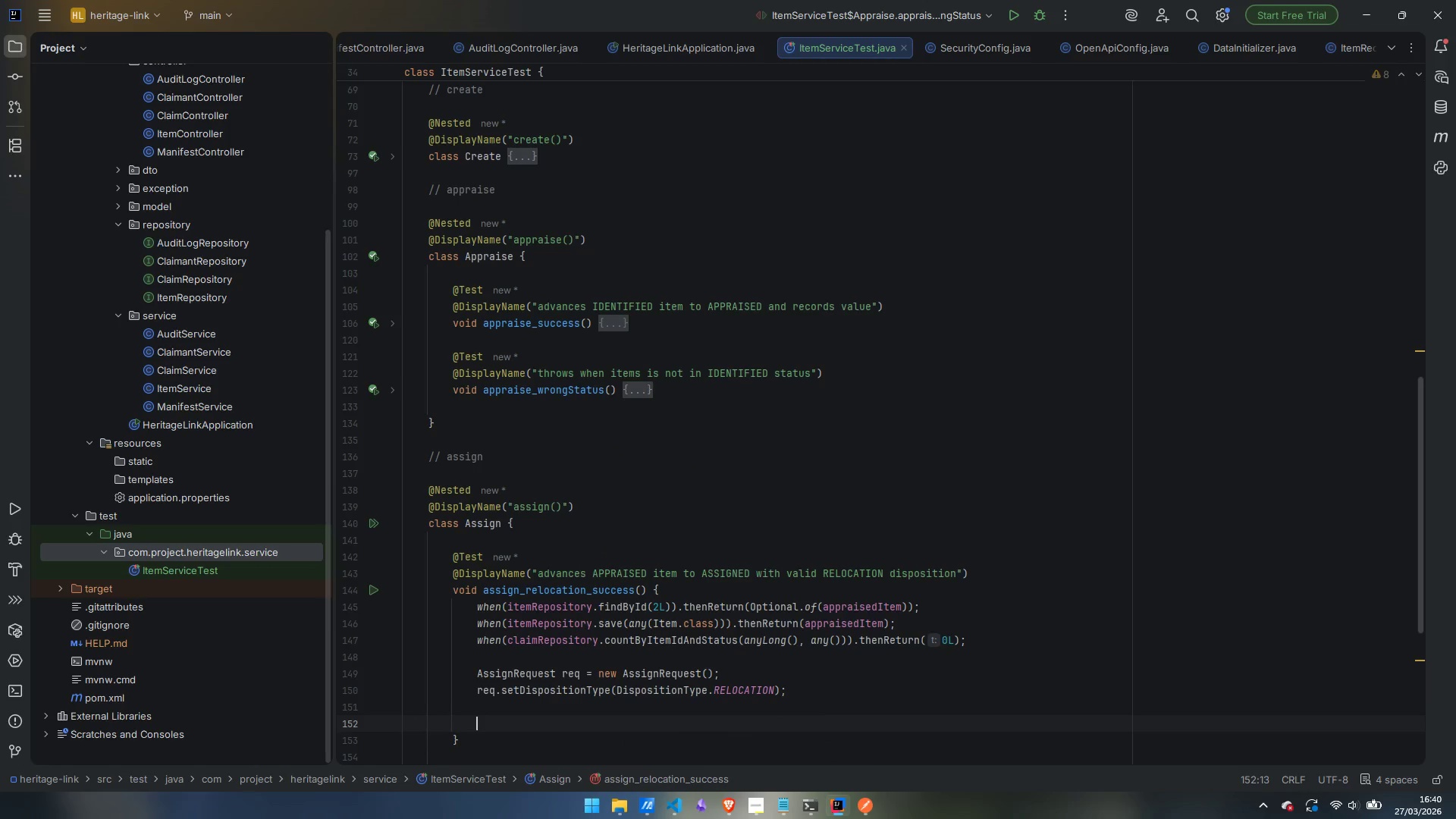 
type(ItemRes)
 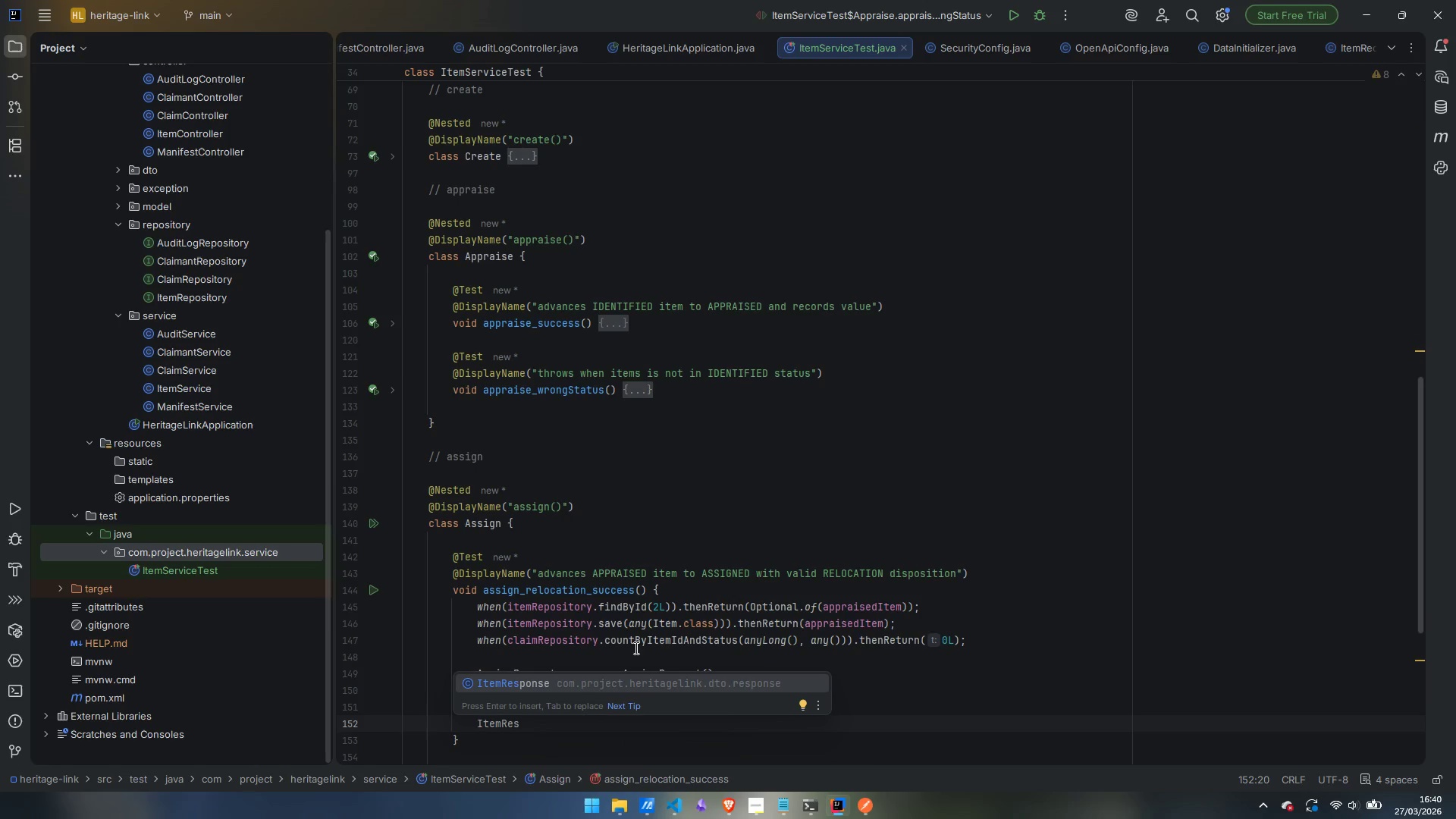 
key(Enter)
 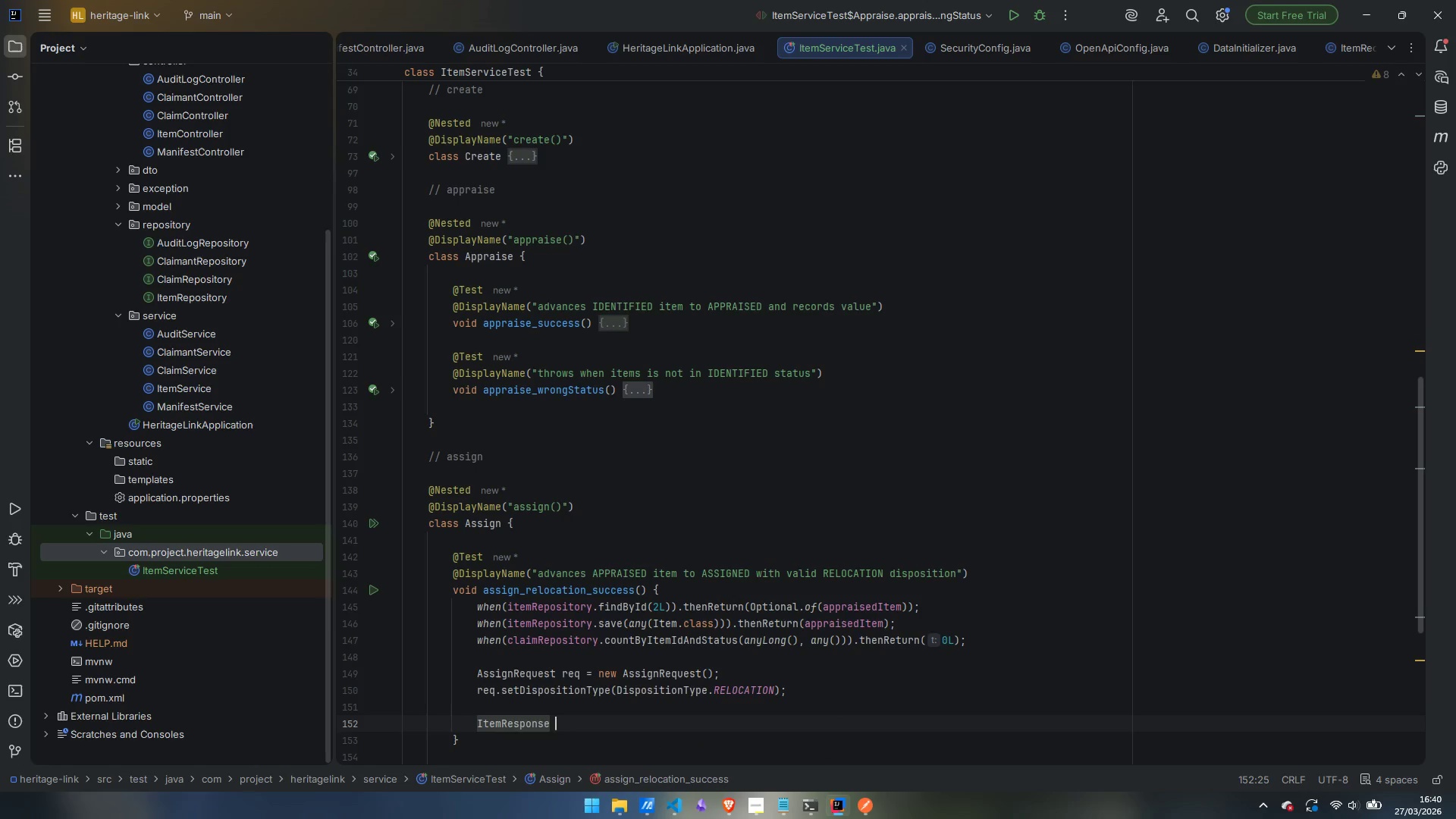 
type( res)
 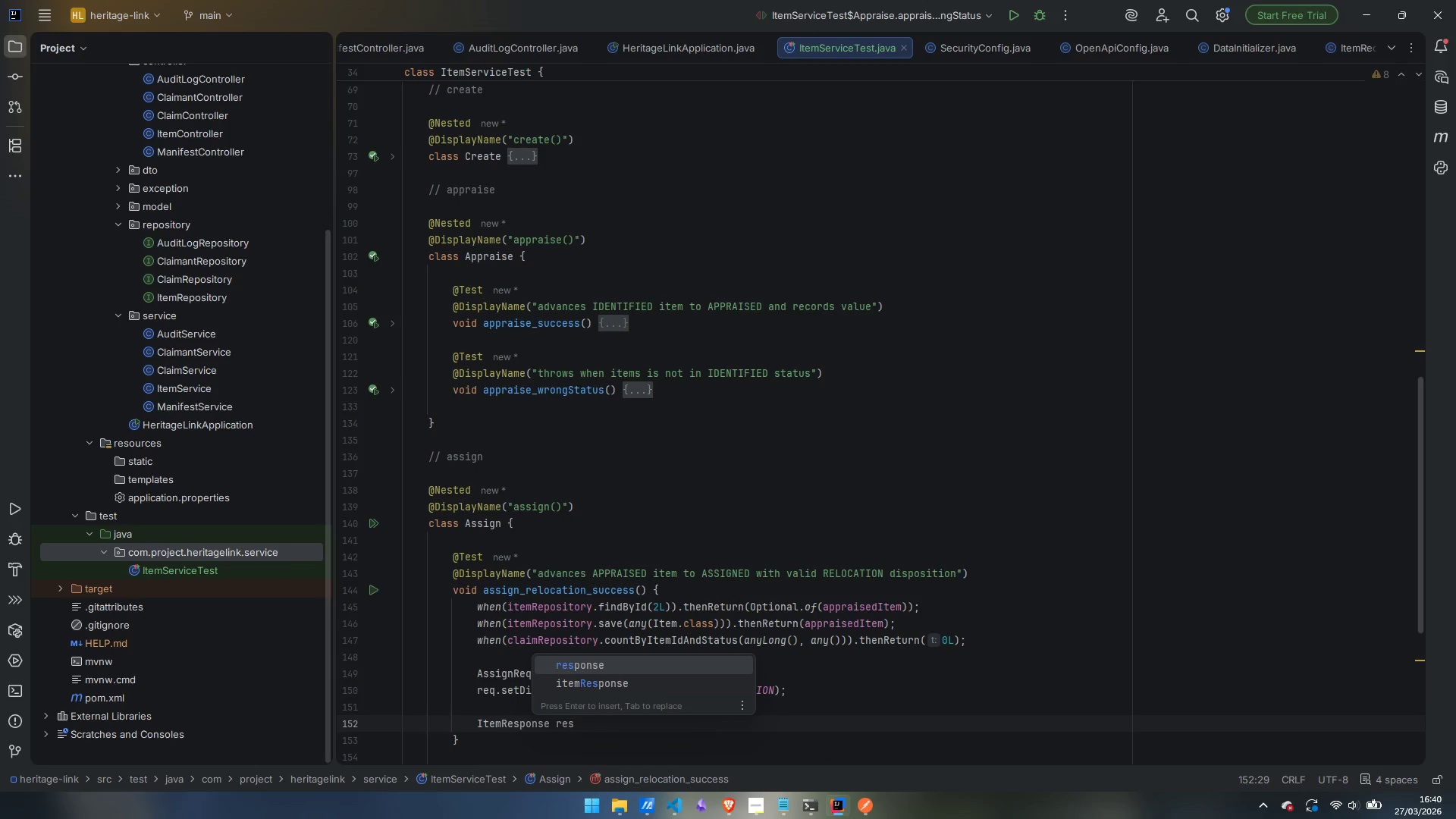 
key(Enter)
 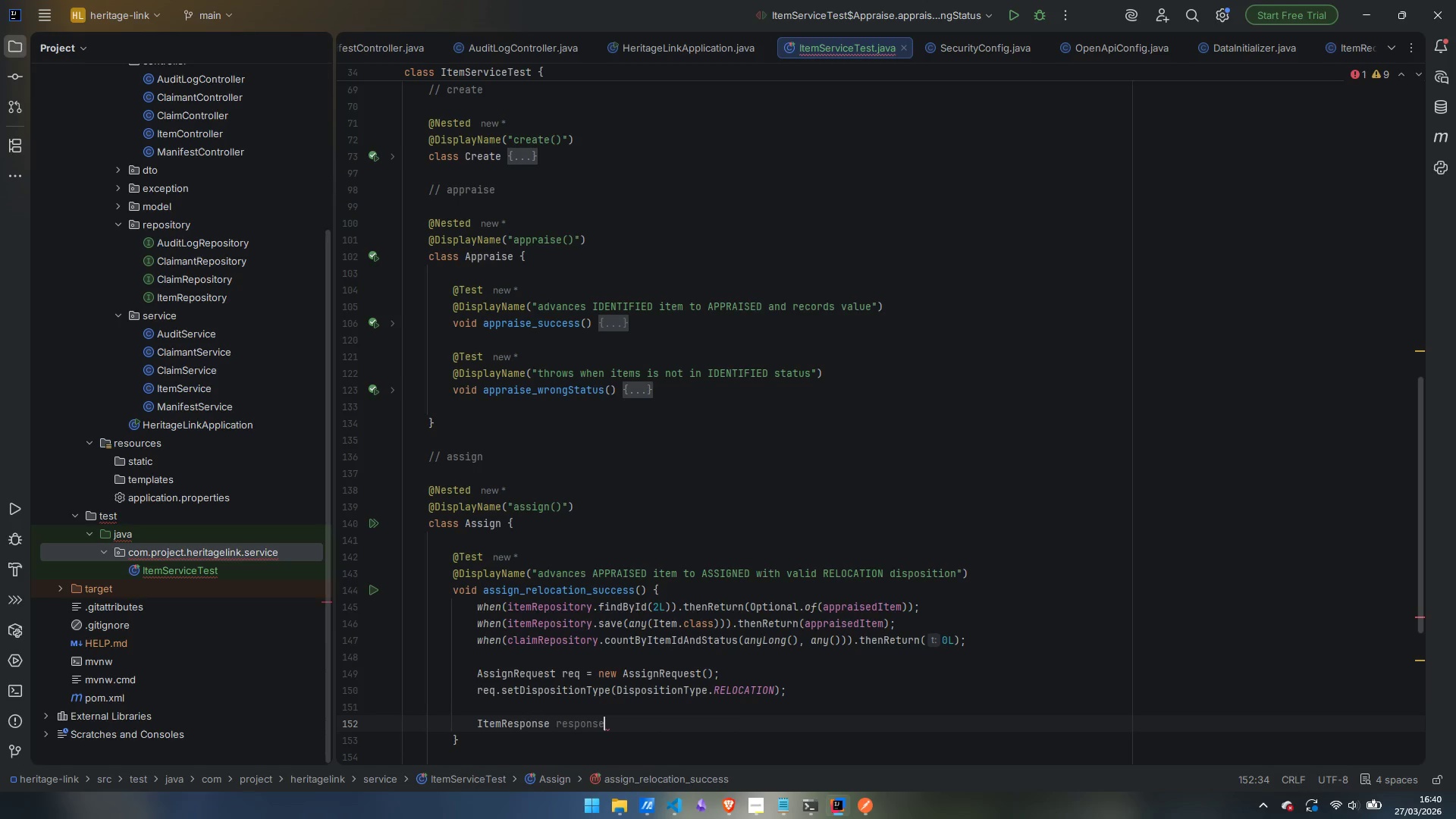 
type( = ite)
 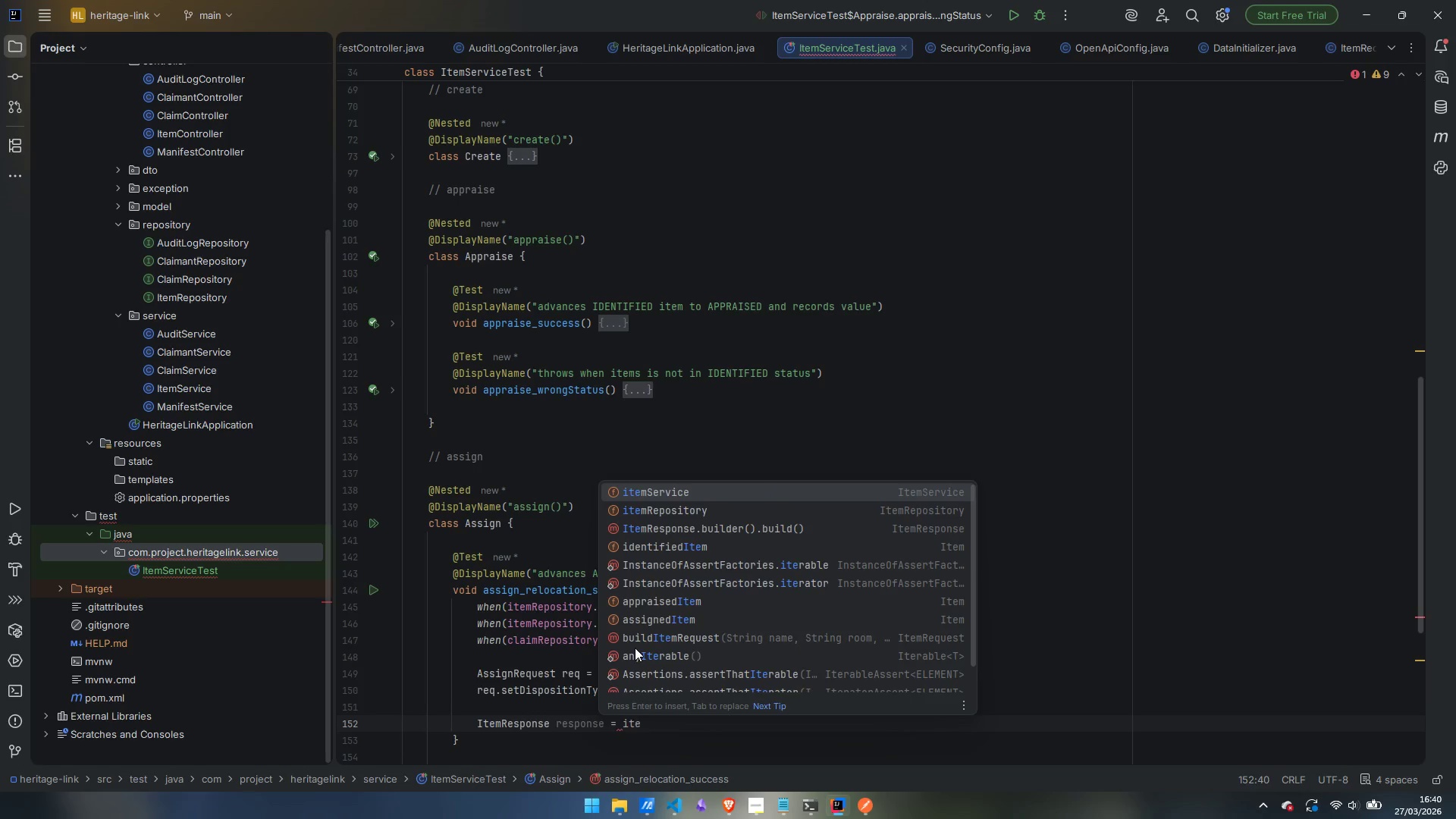 
key(Enter)
 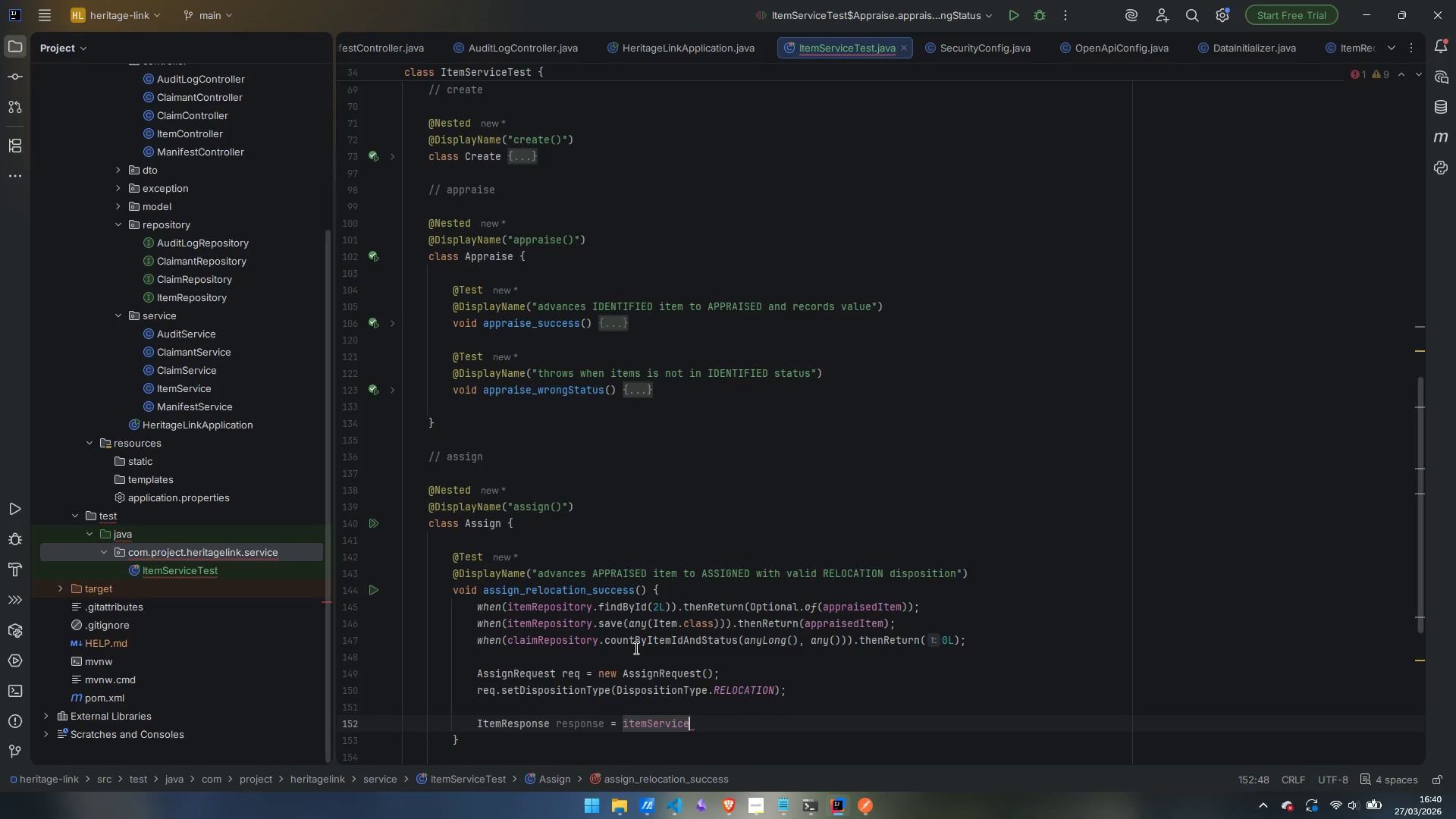 
type(.ass)
 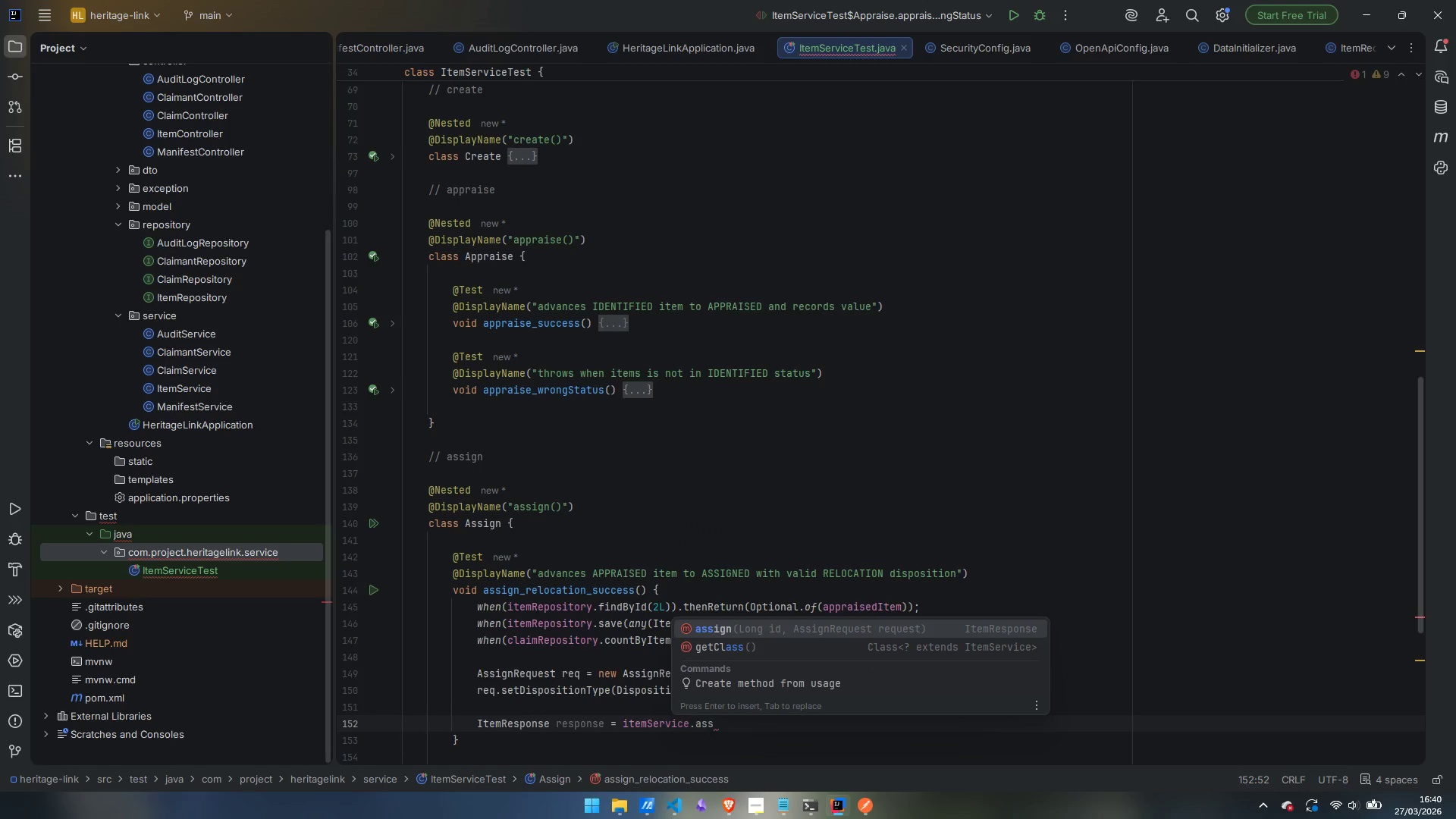 
key(Enter)
 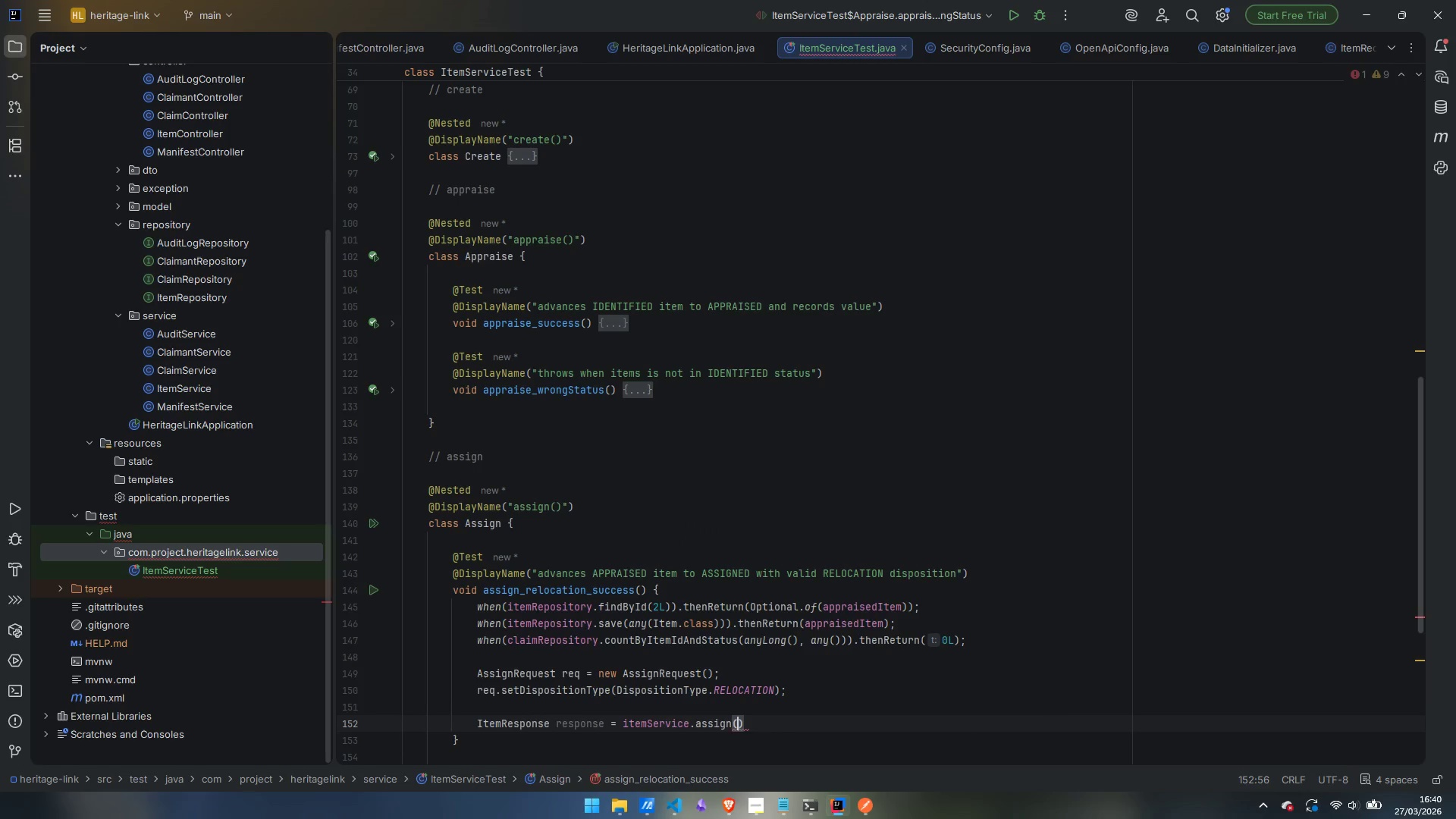 
type(2L, req)
 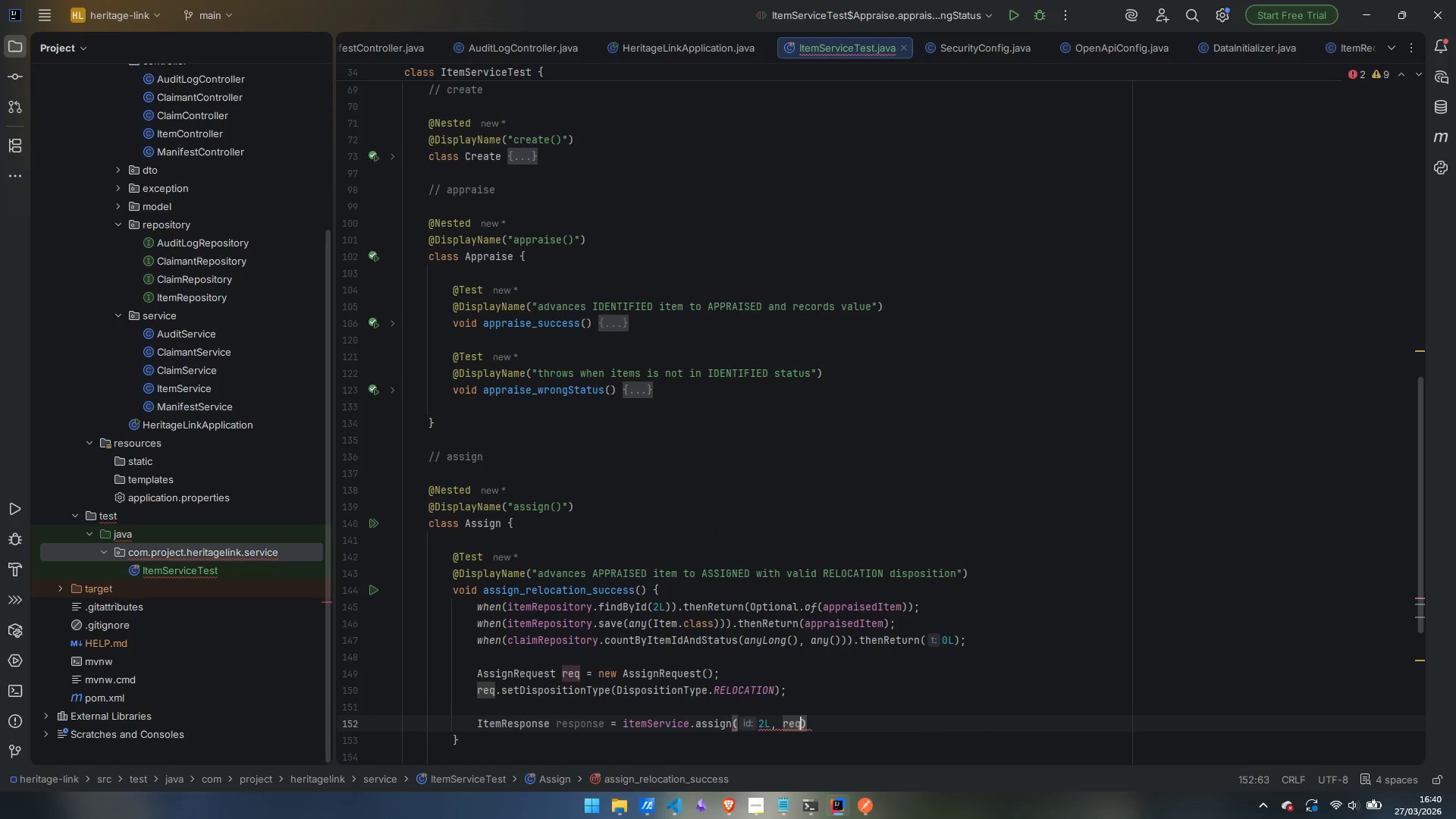 
 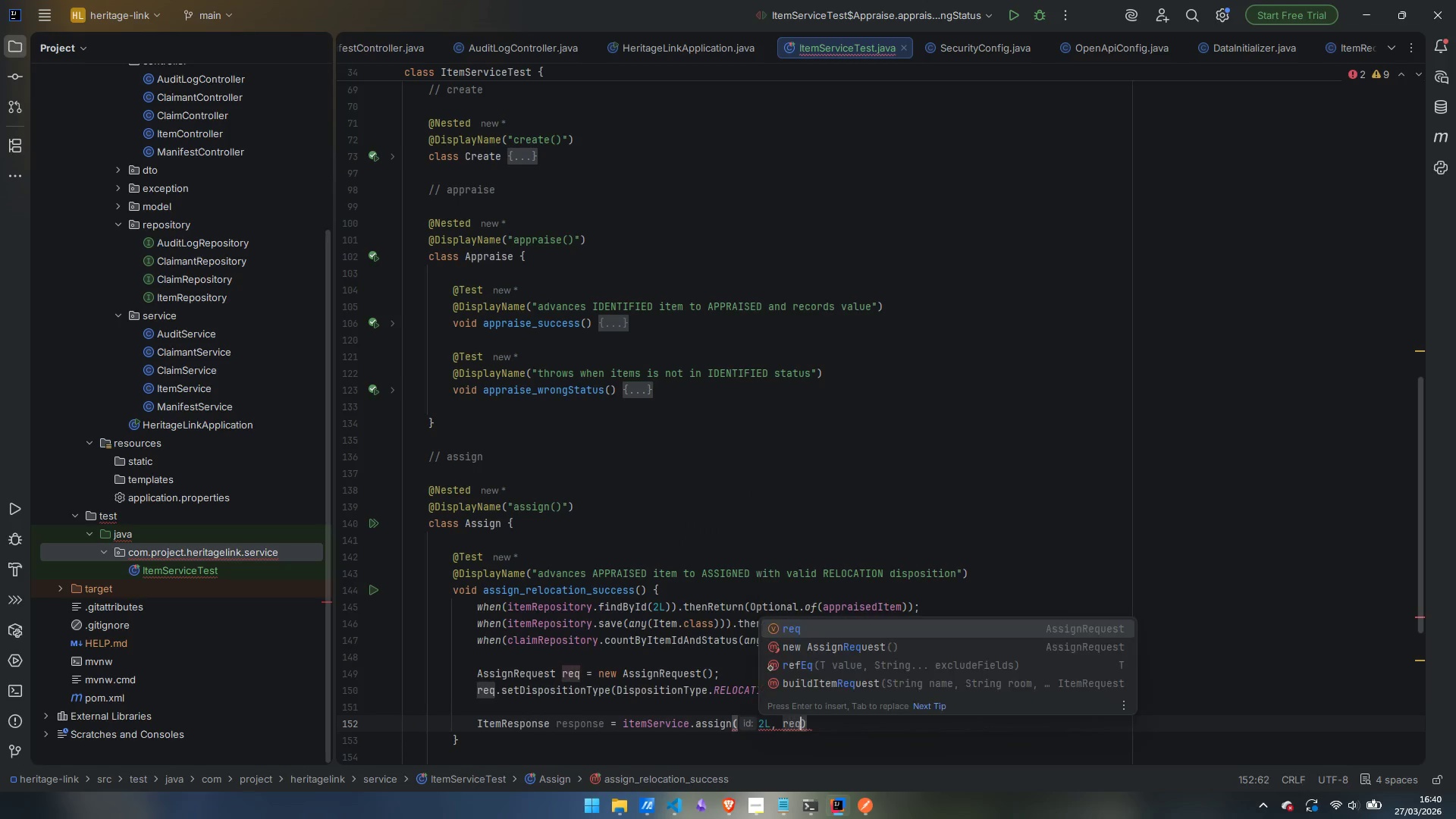 
key(Enter)
 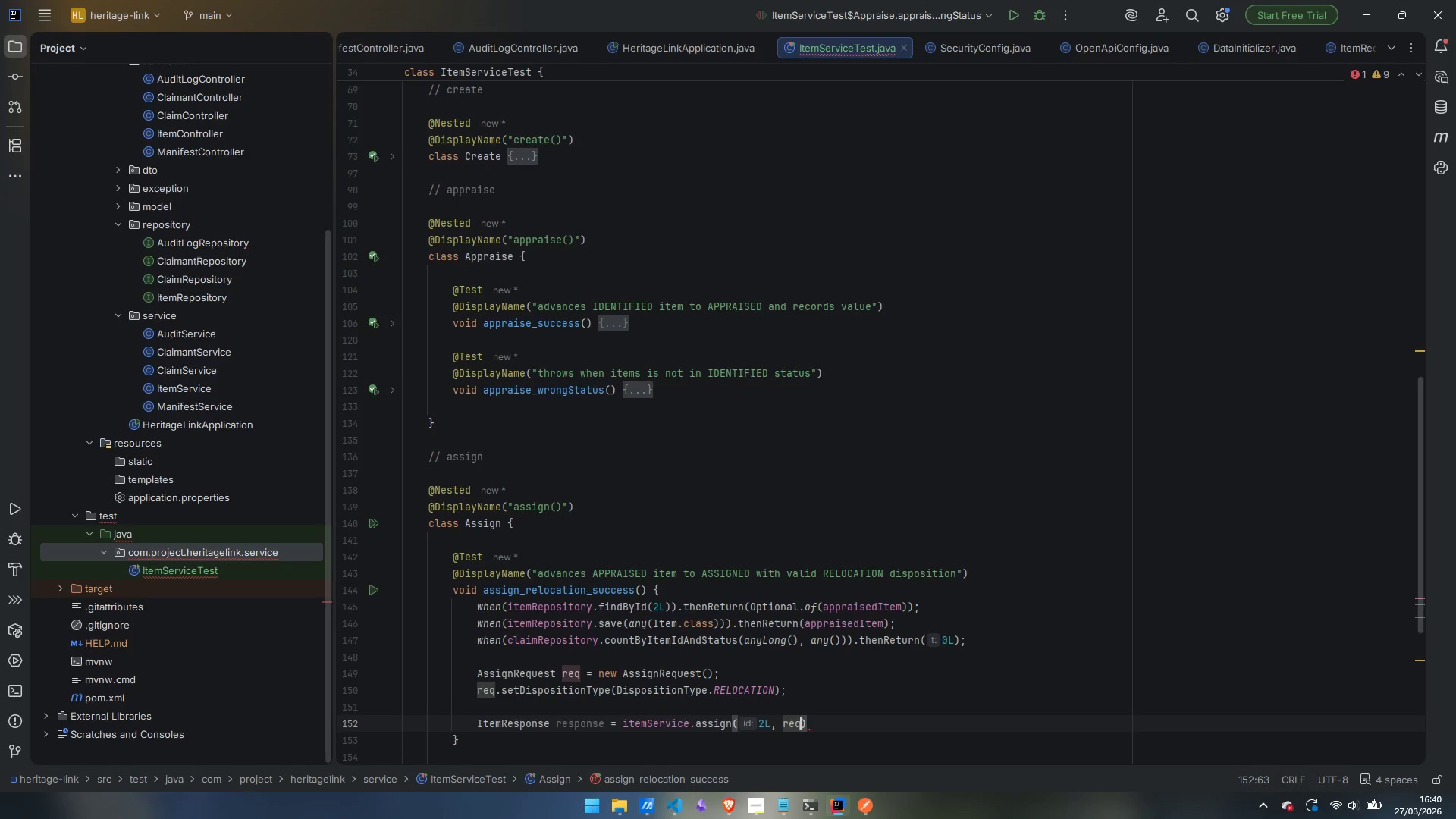 
key(ArrowRight)
 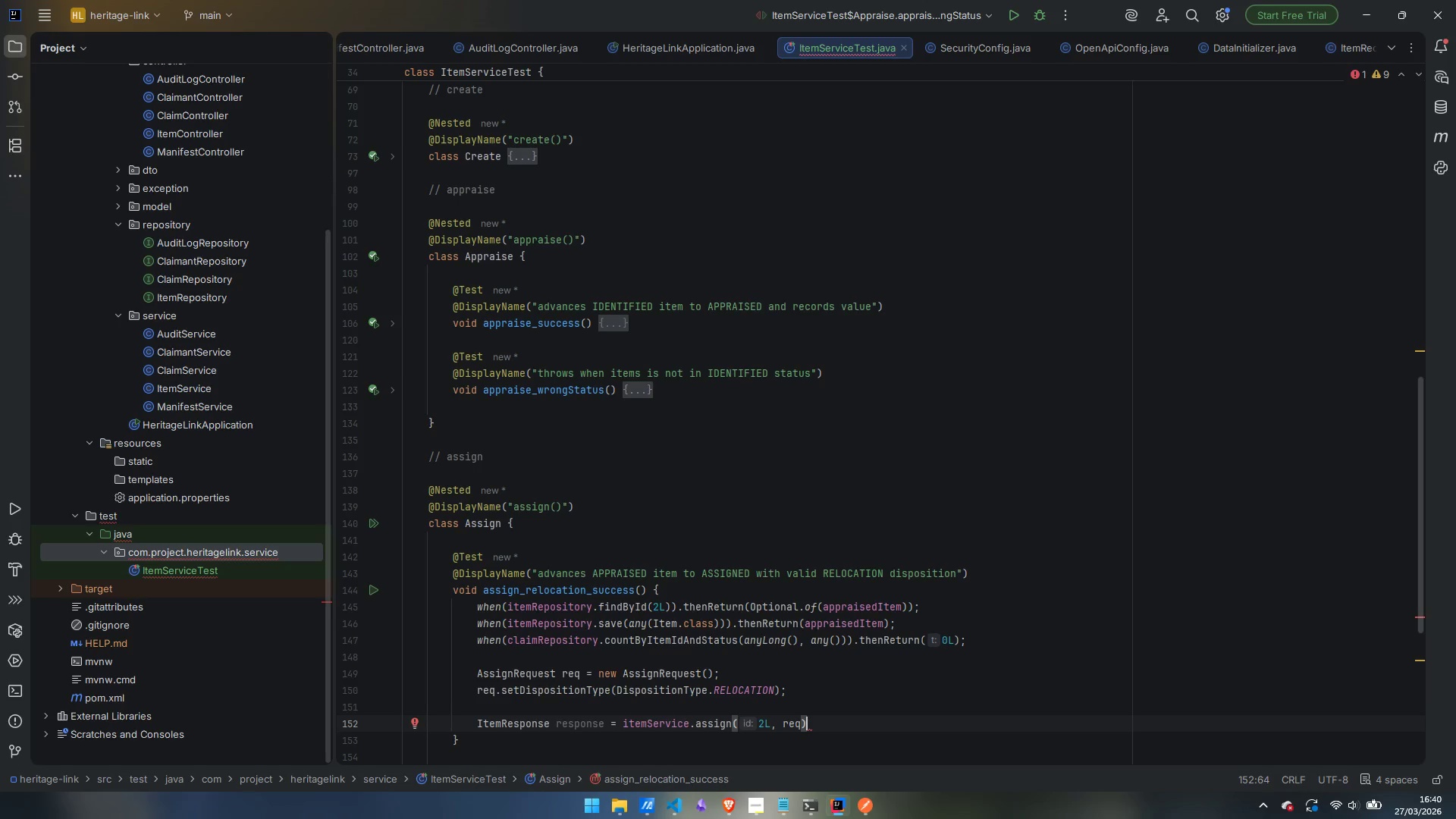 
key(Semicolon)
 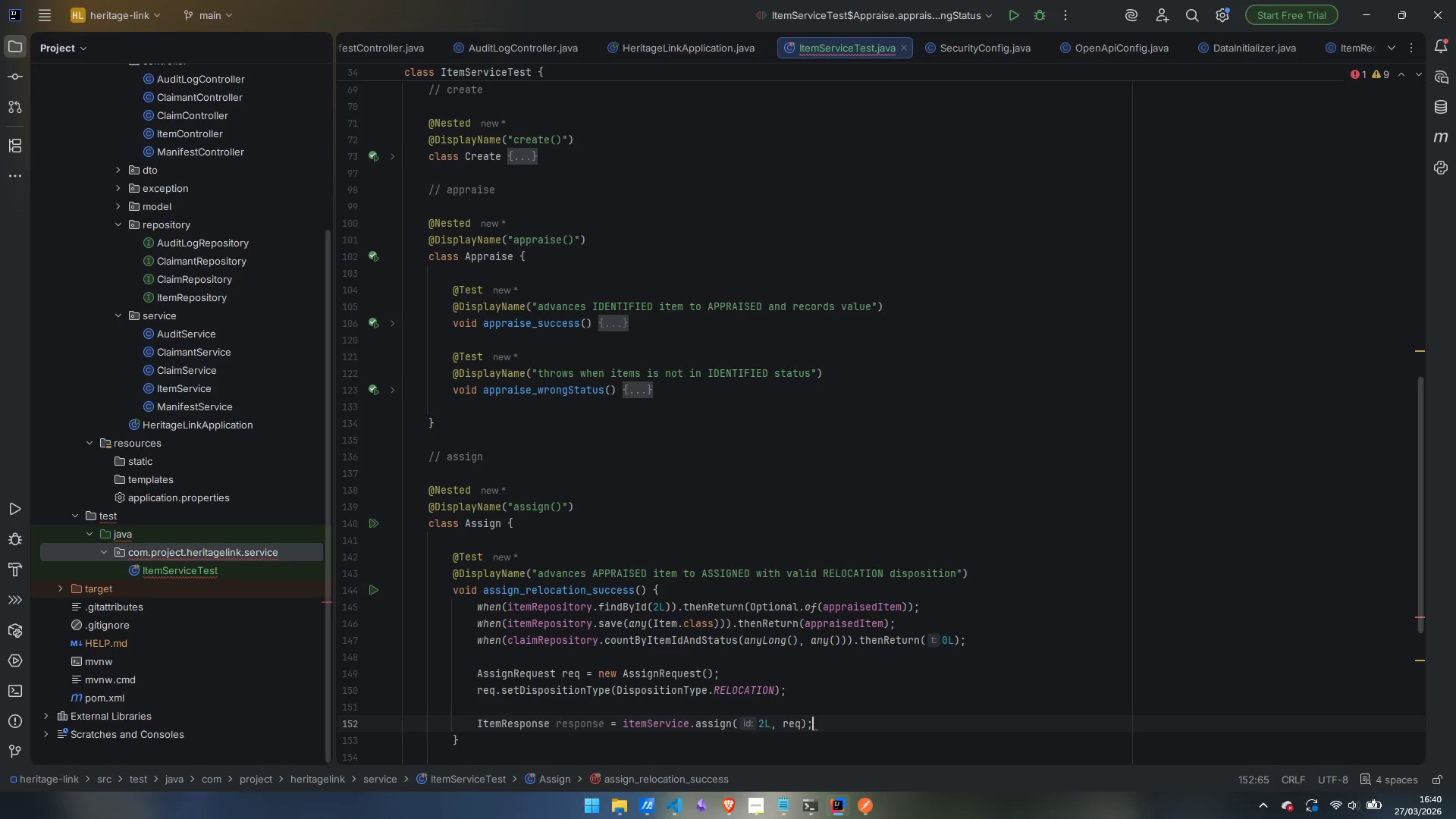 
key(Enter)
 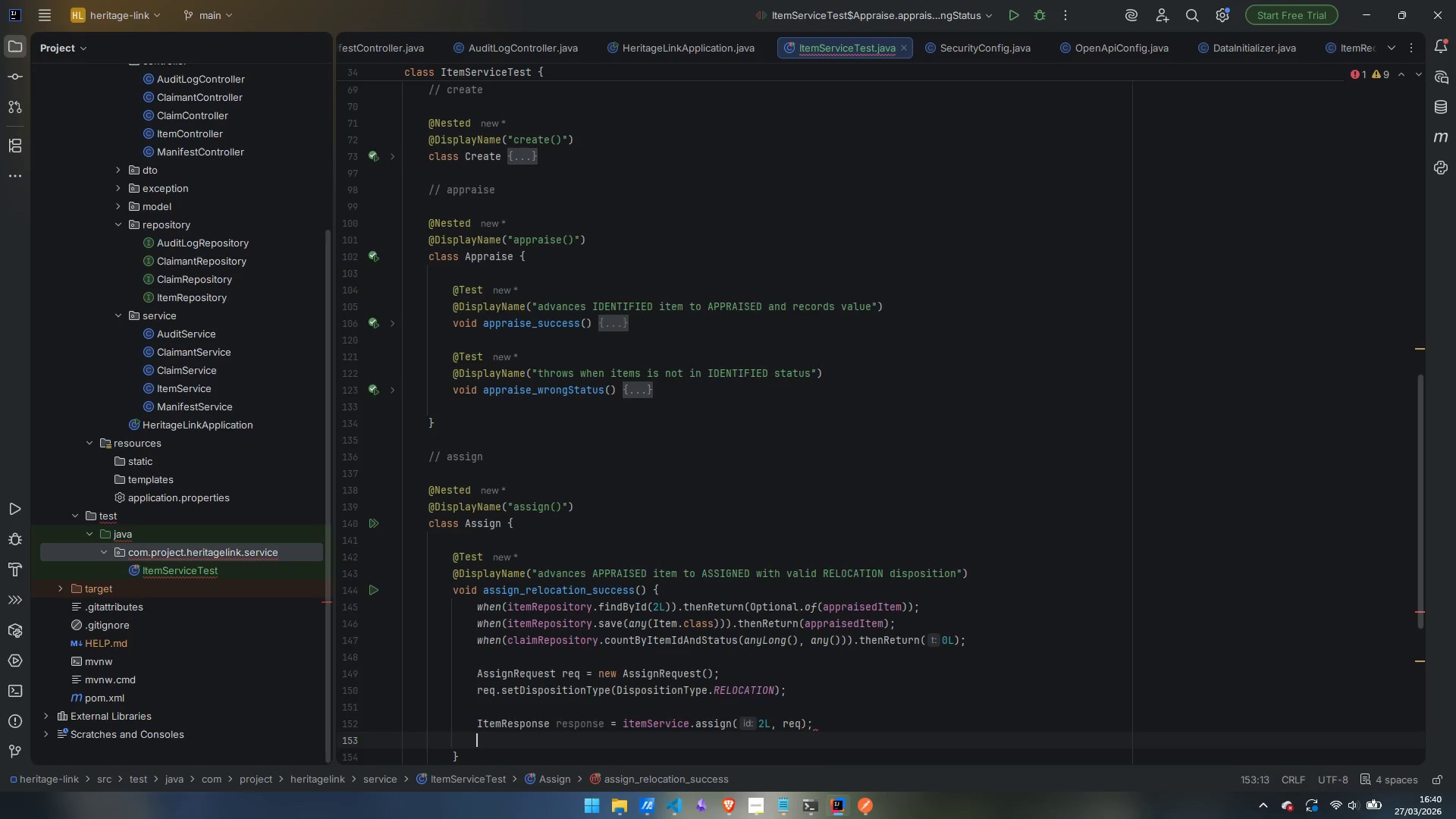 
key(Enter)
 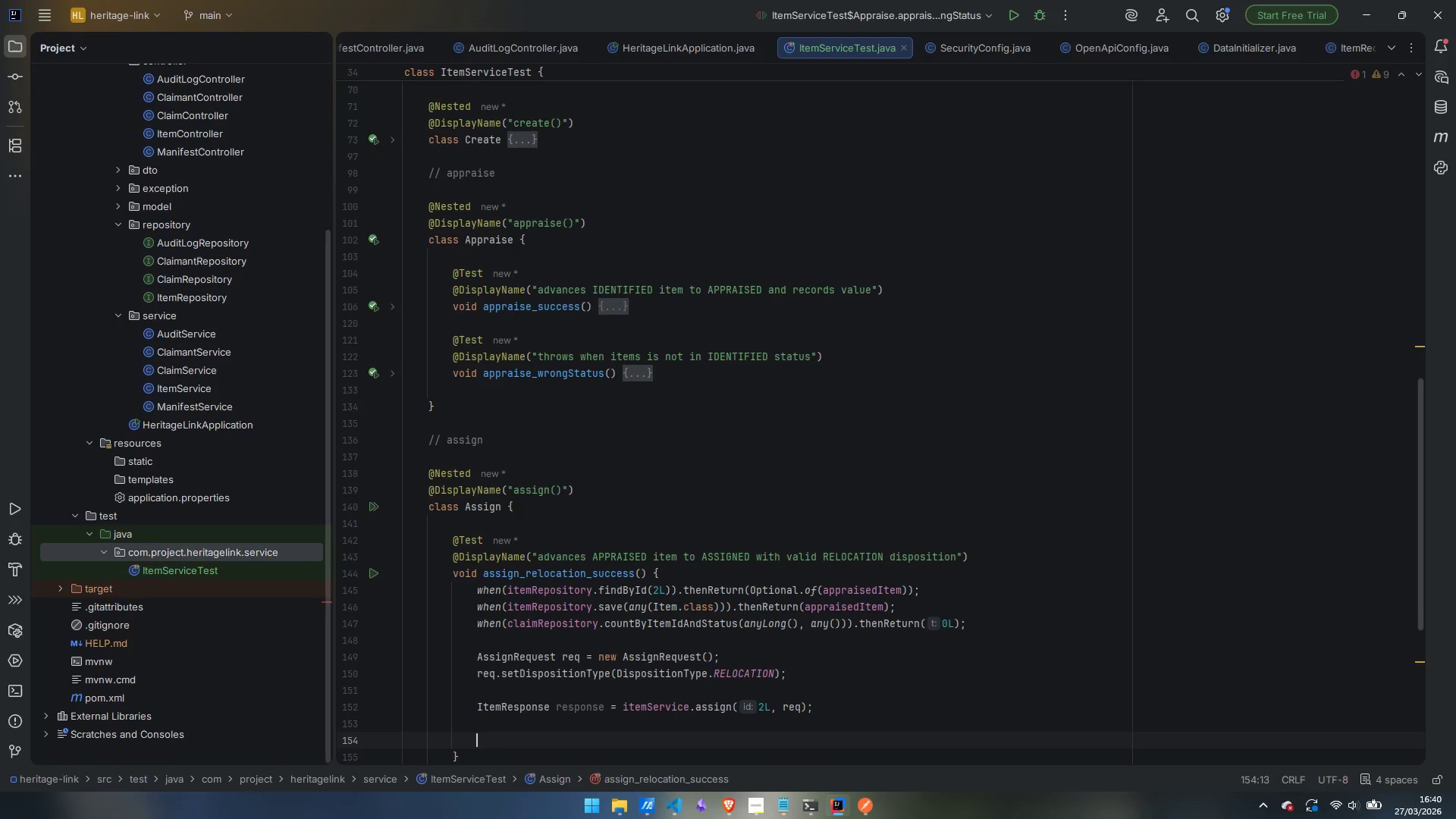 
type(assertT)
 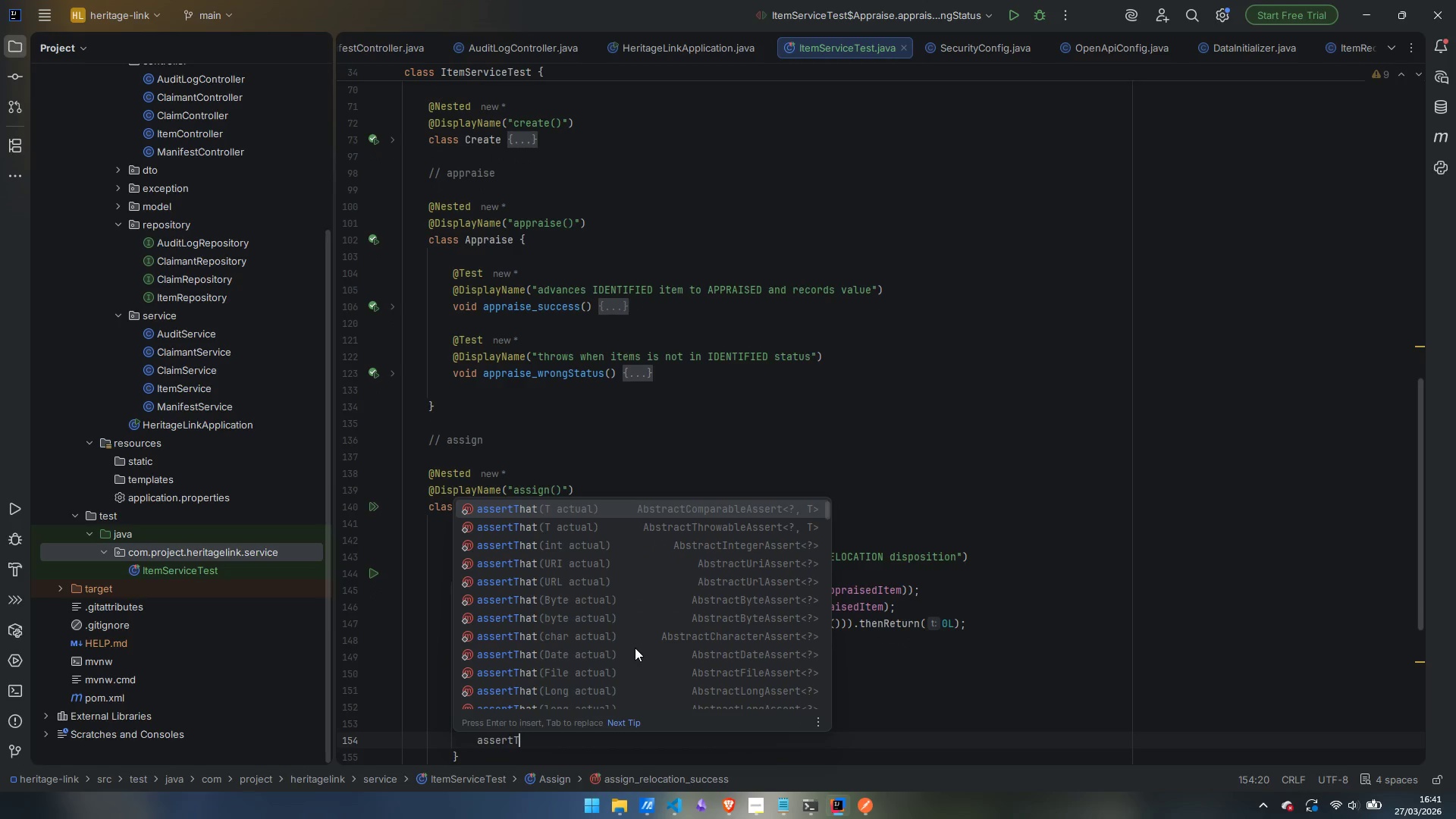 
key(Enter)
 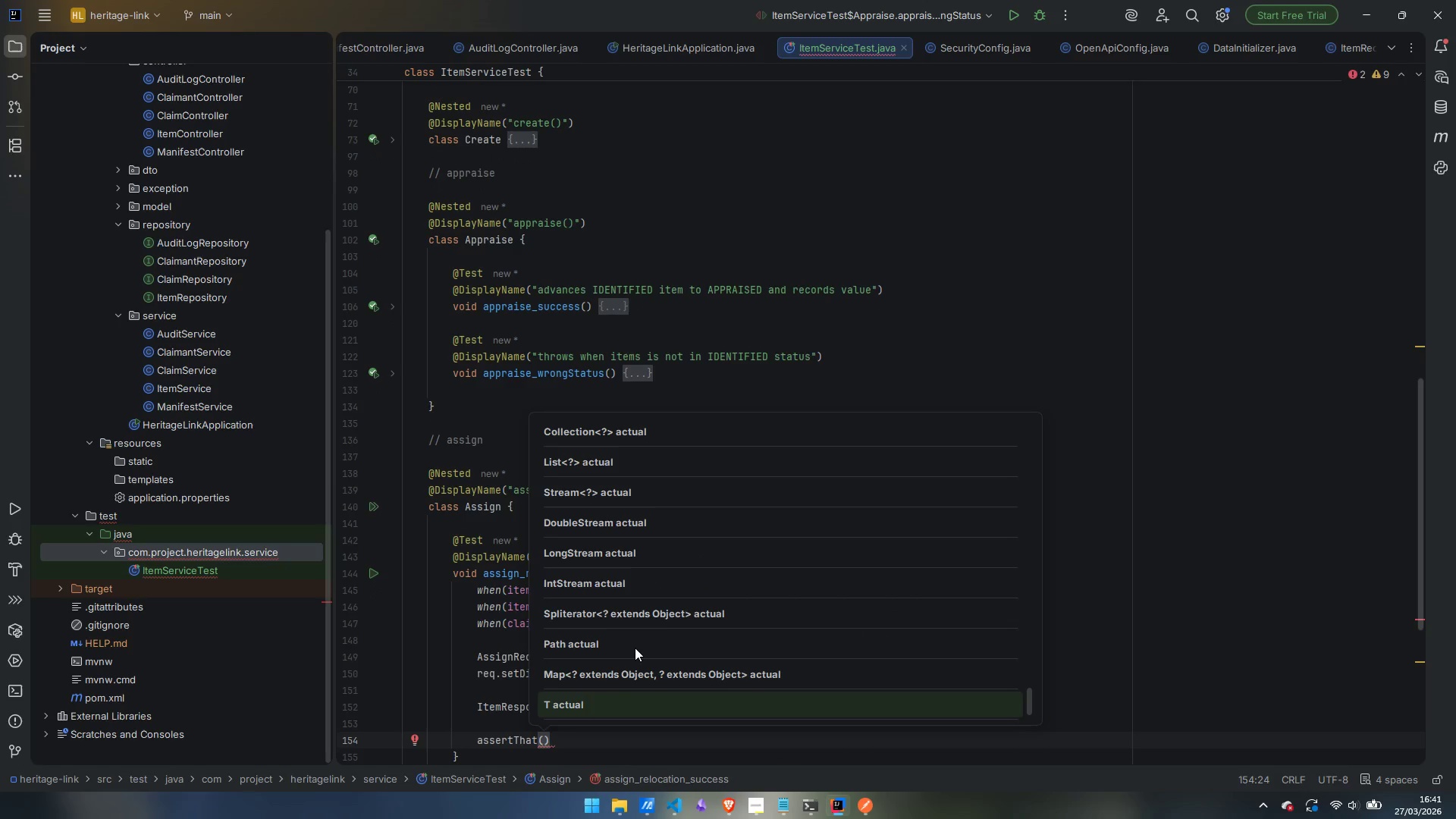 
type(app)
 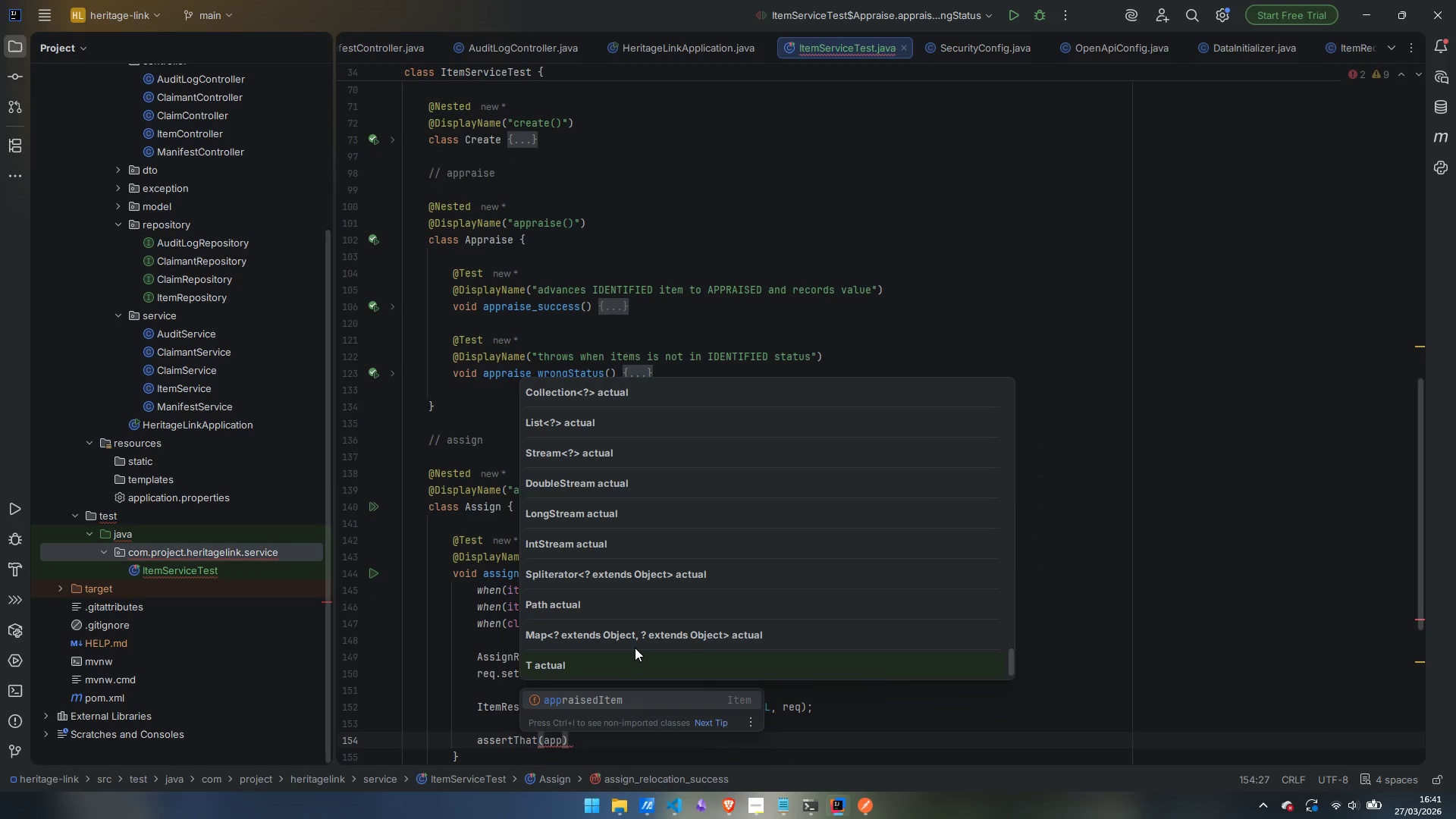 
key(Enter)
 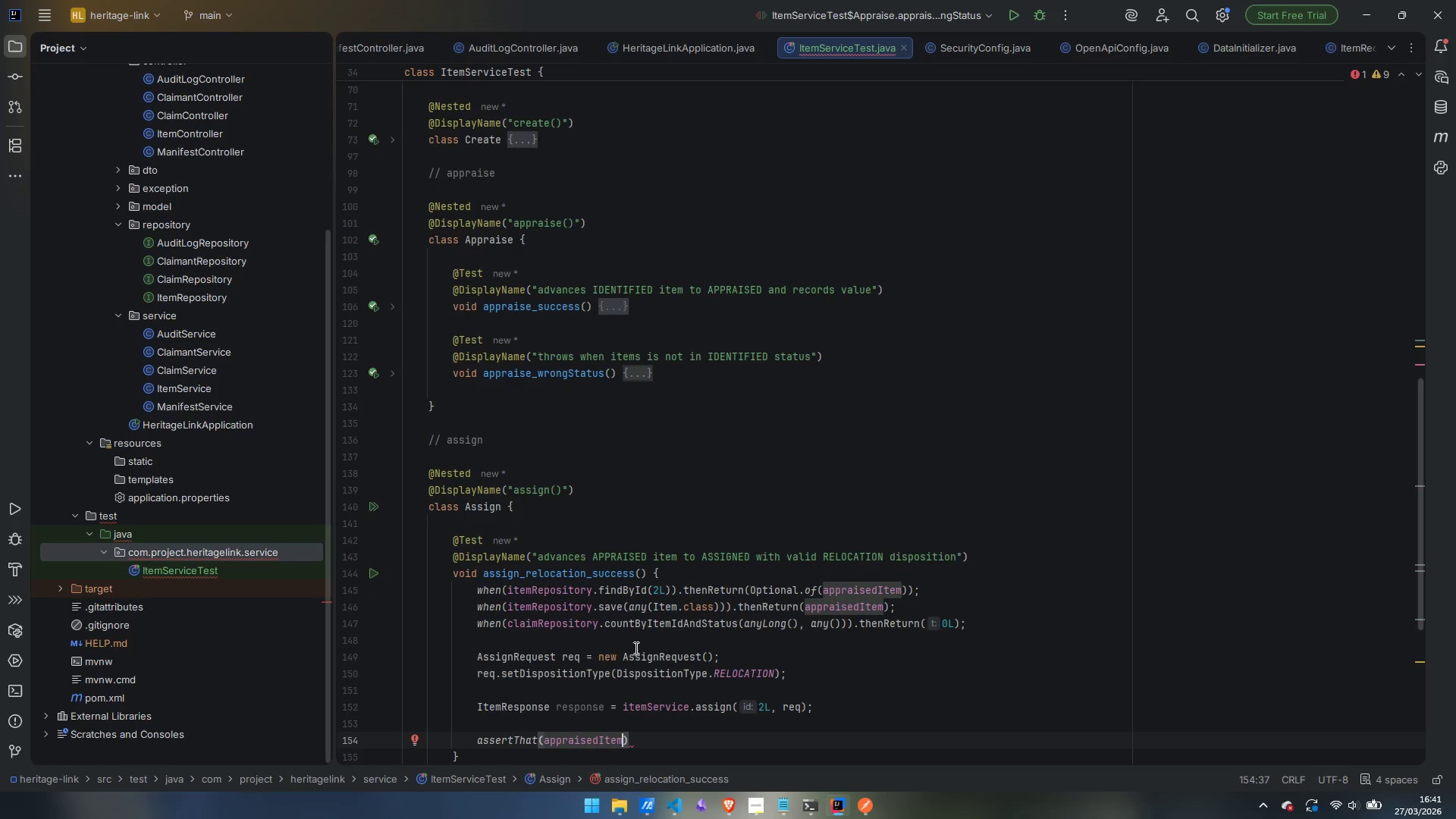 
type(.get)
 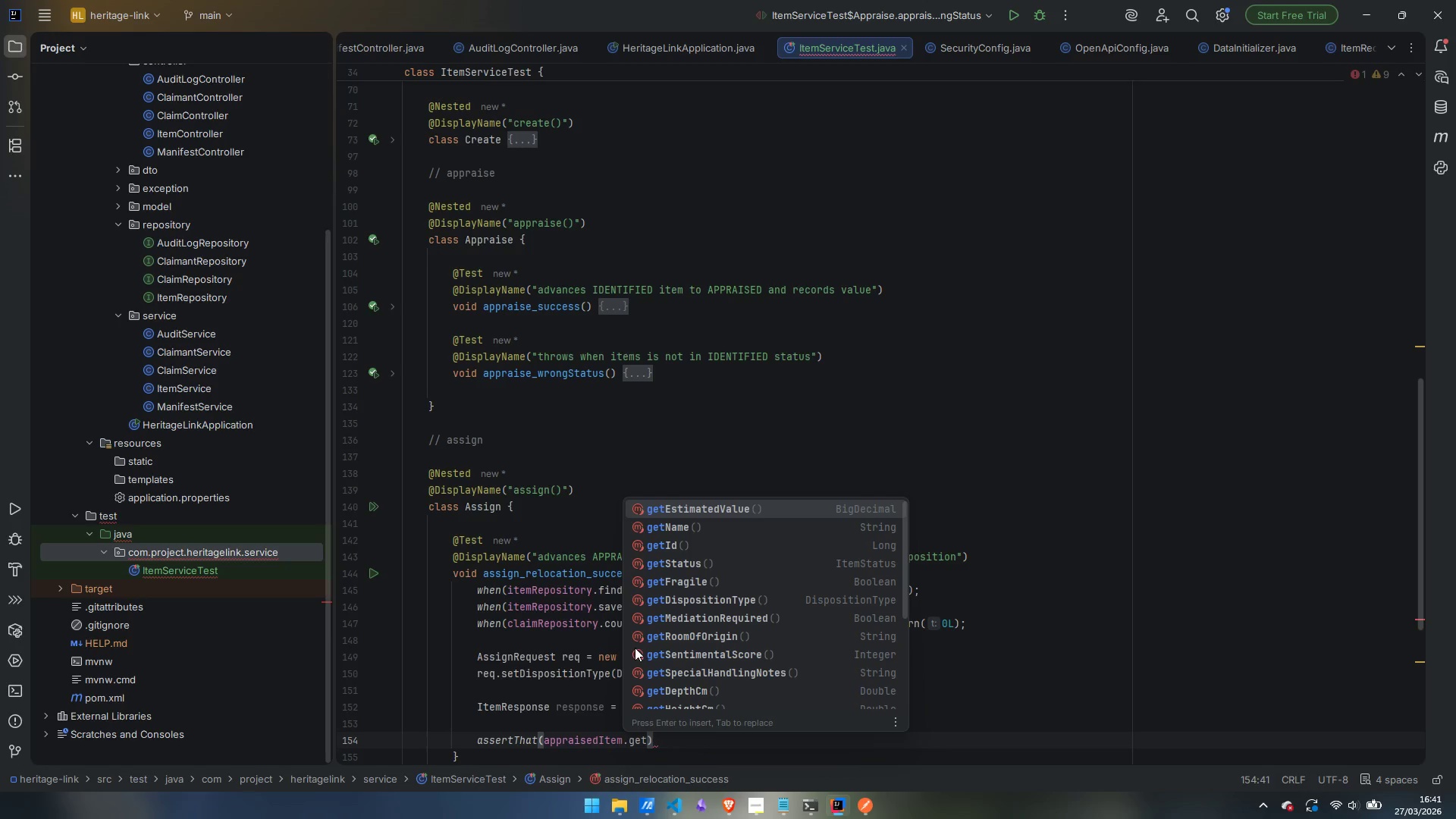 
key(ArrowDown)
 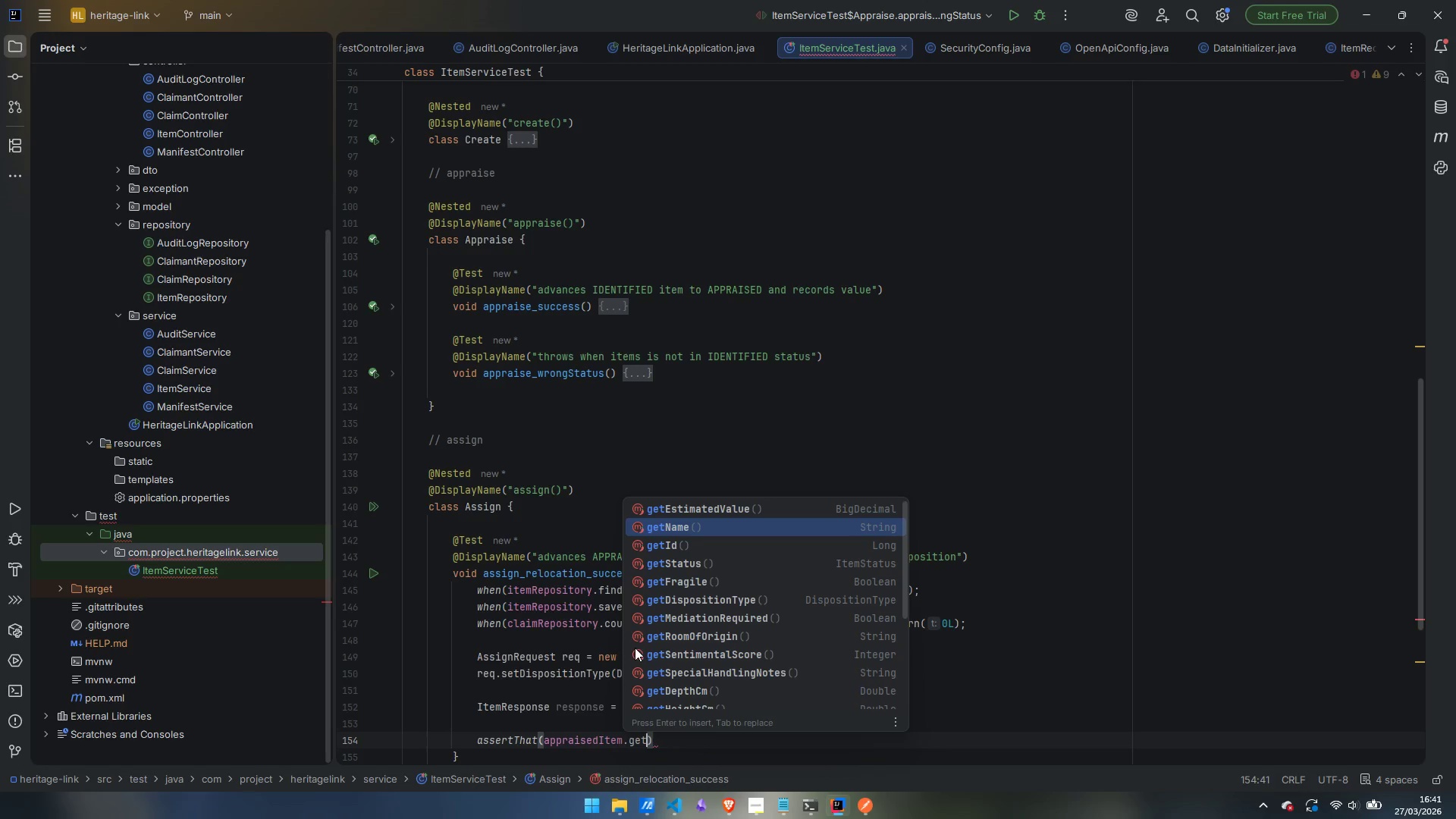 
key(ArrowDown)
 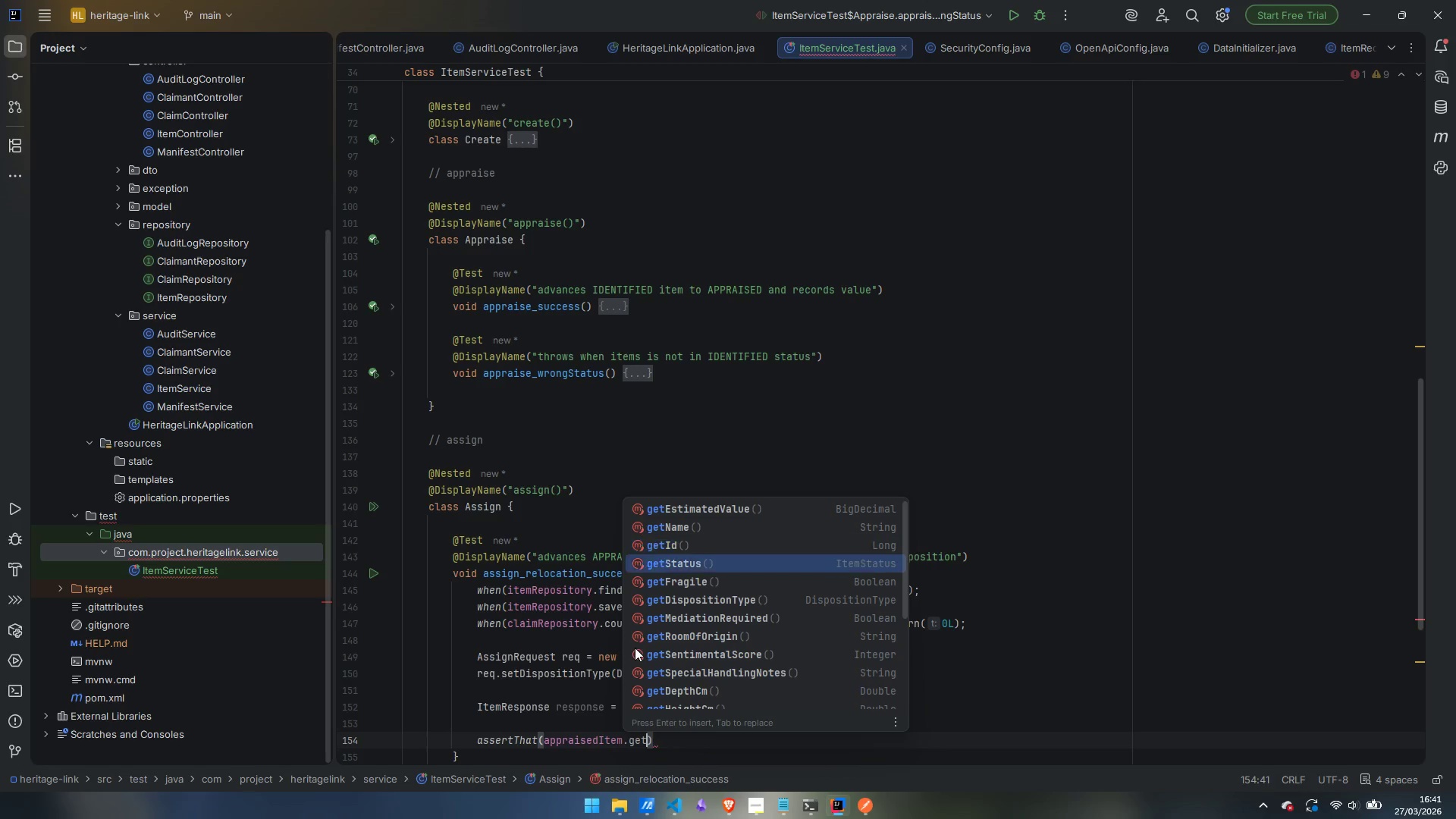 
key(ArrowDown)
 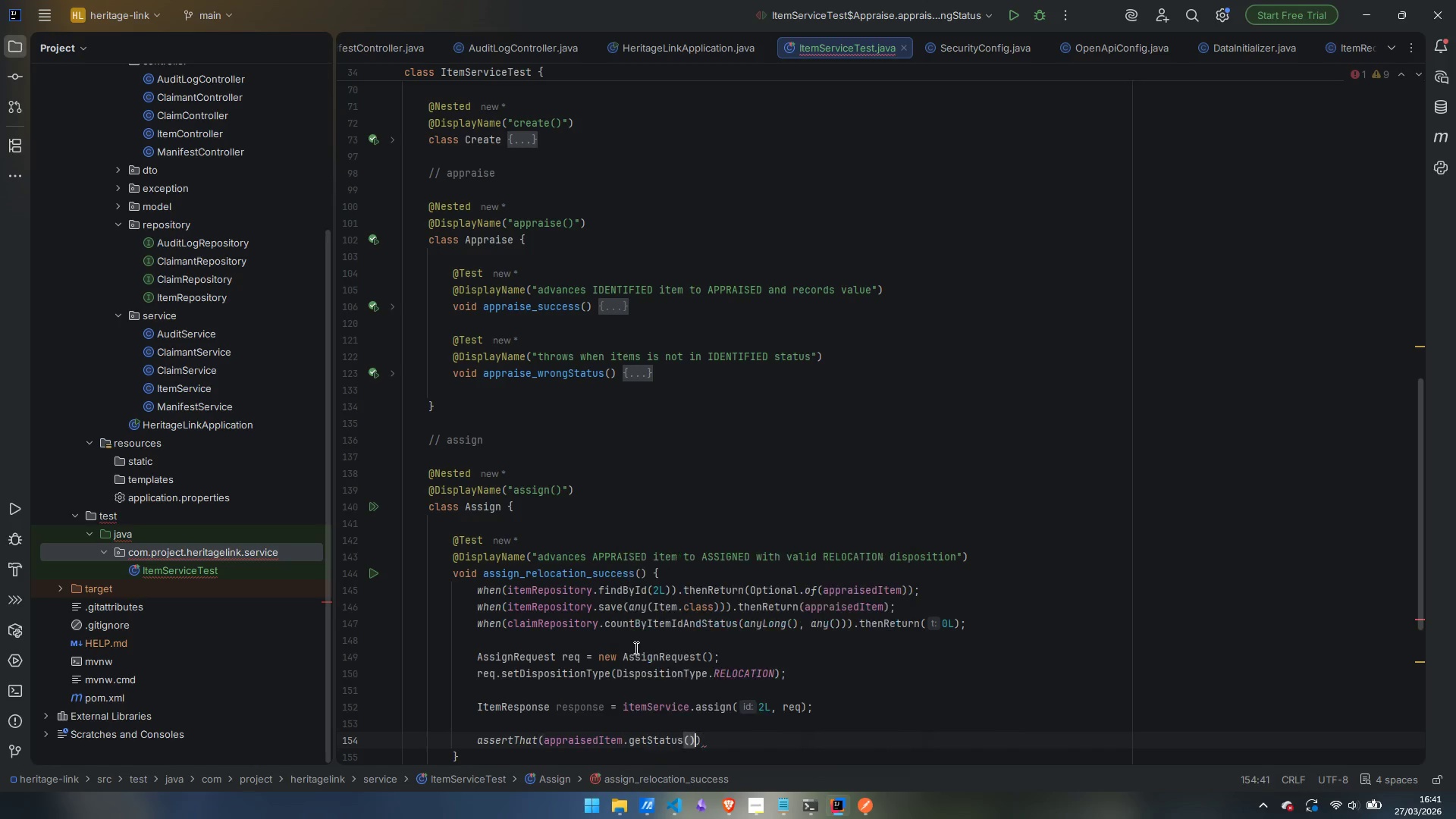 
key(Enter)
 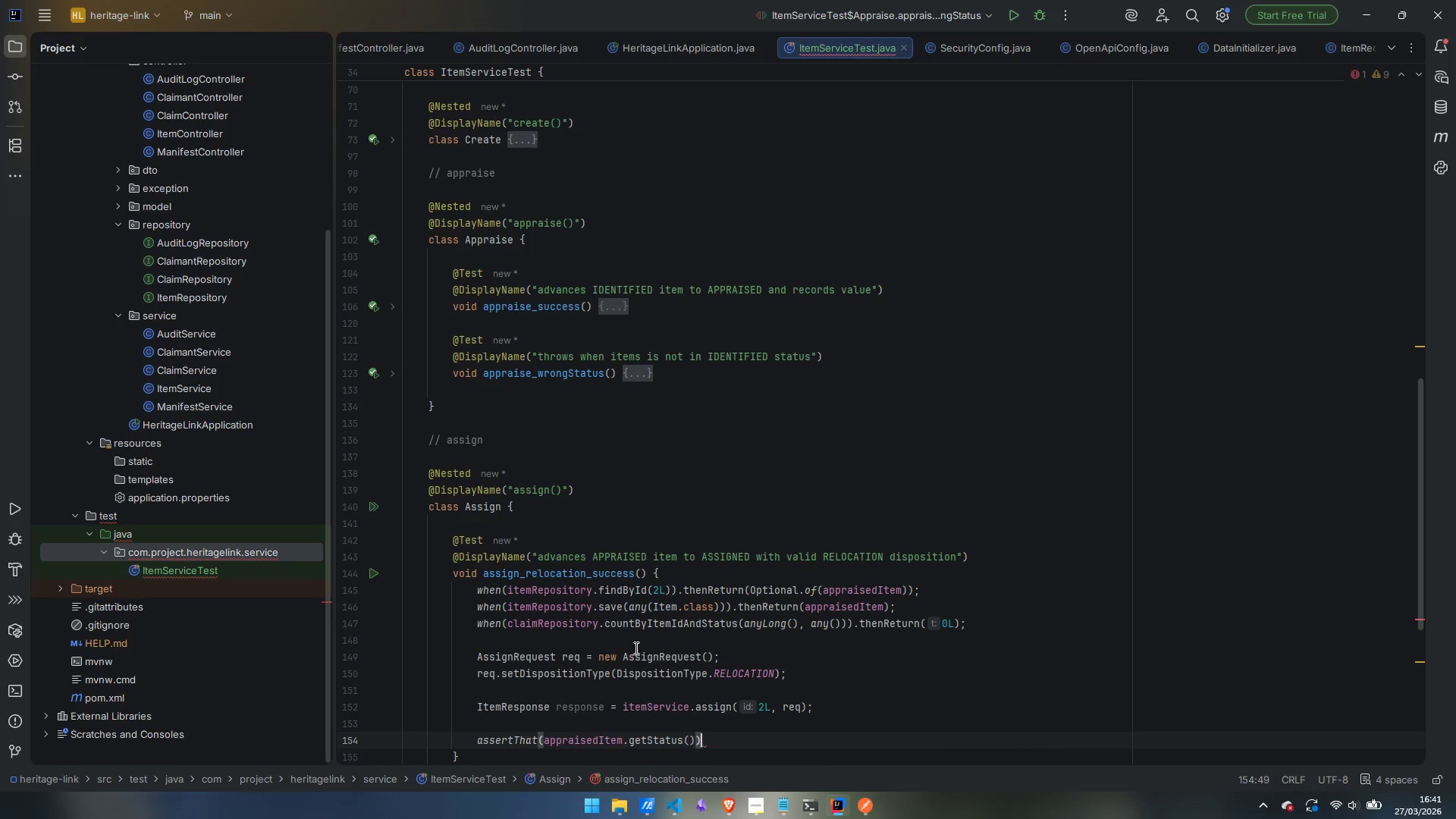 
key(ArrowRight)
 